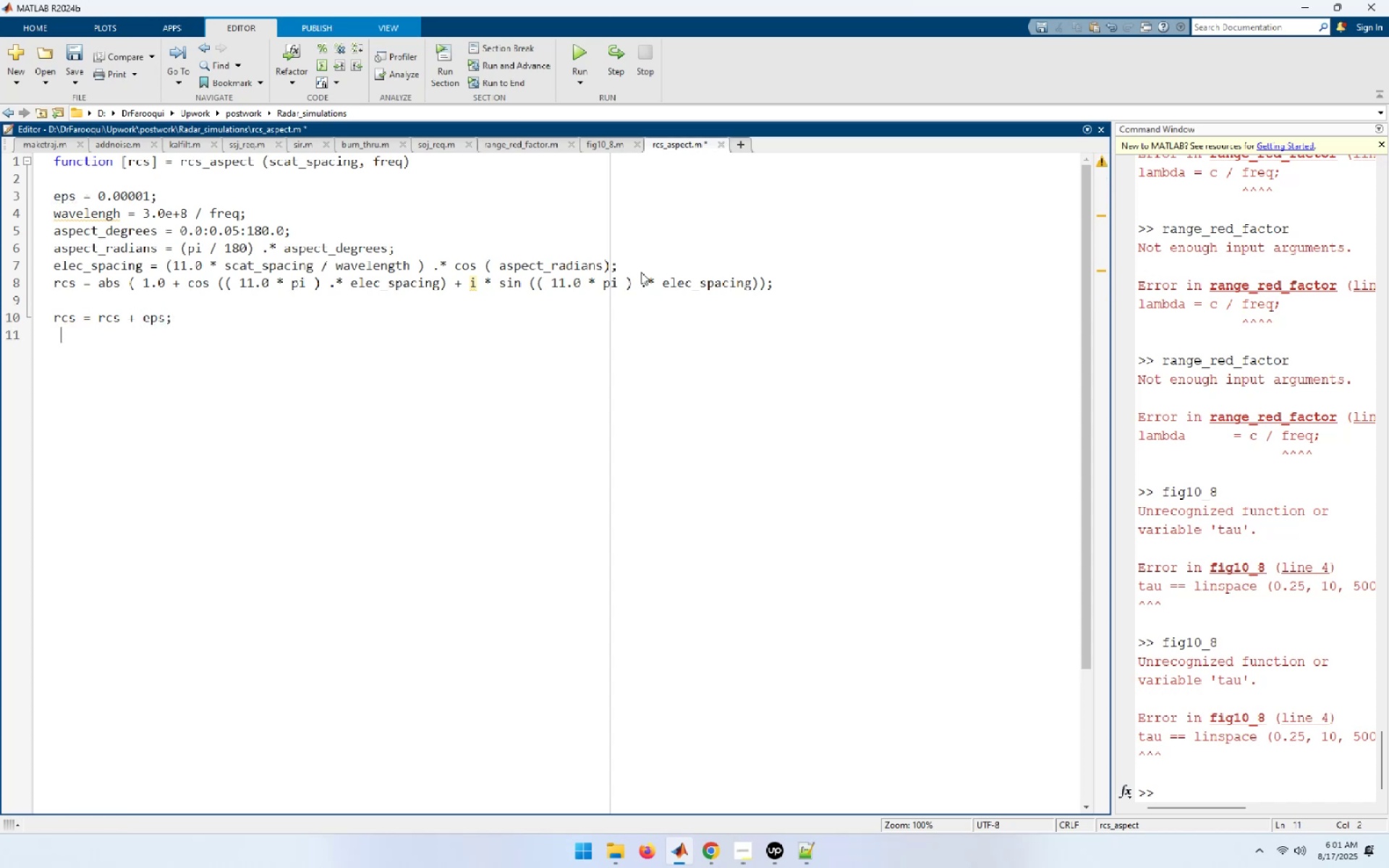 
key(R)
 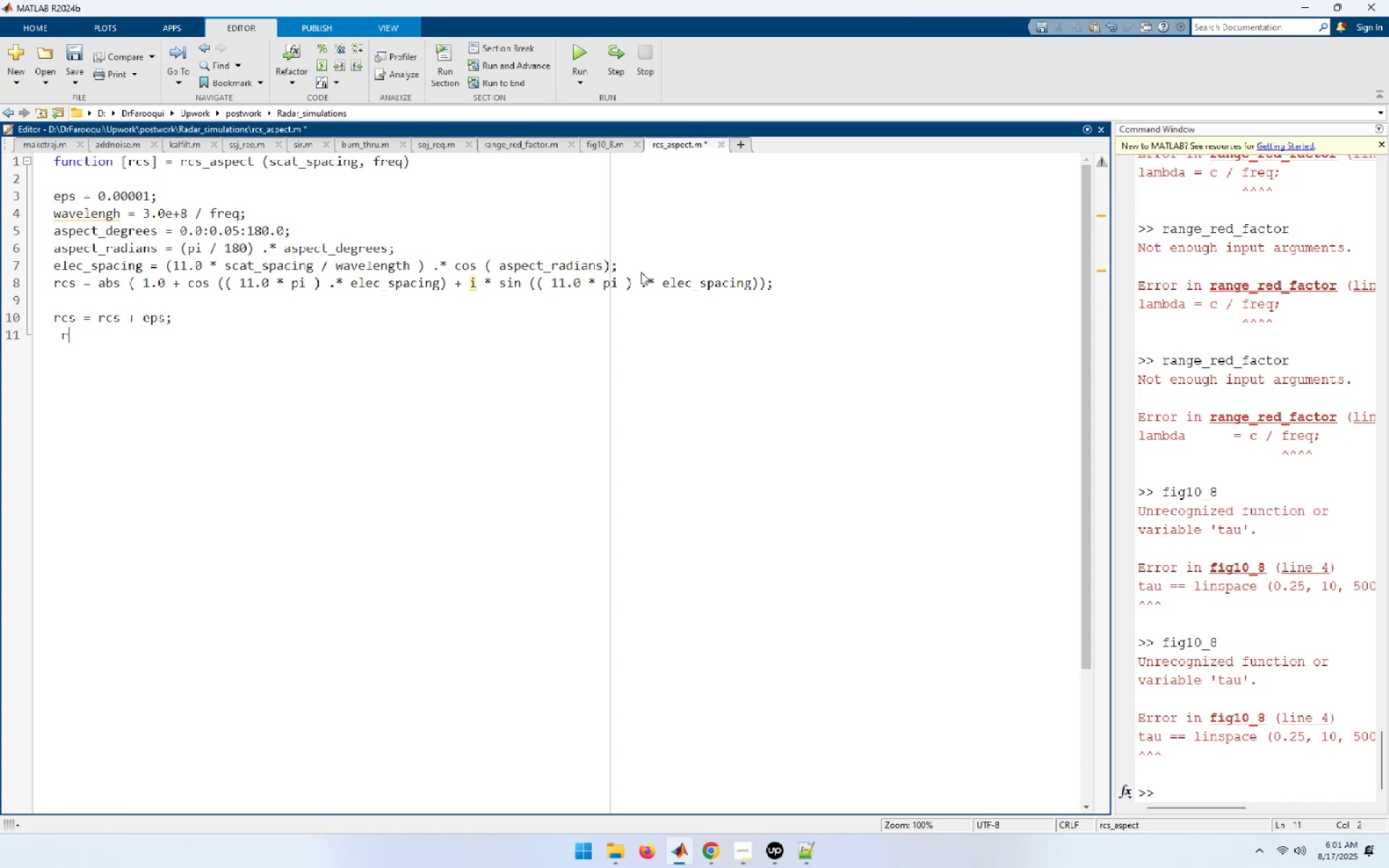 
key(Backspace)
 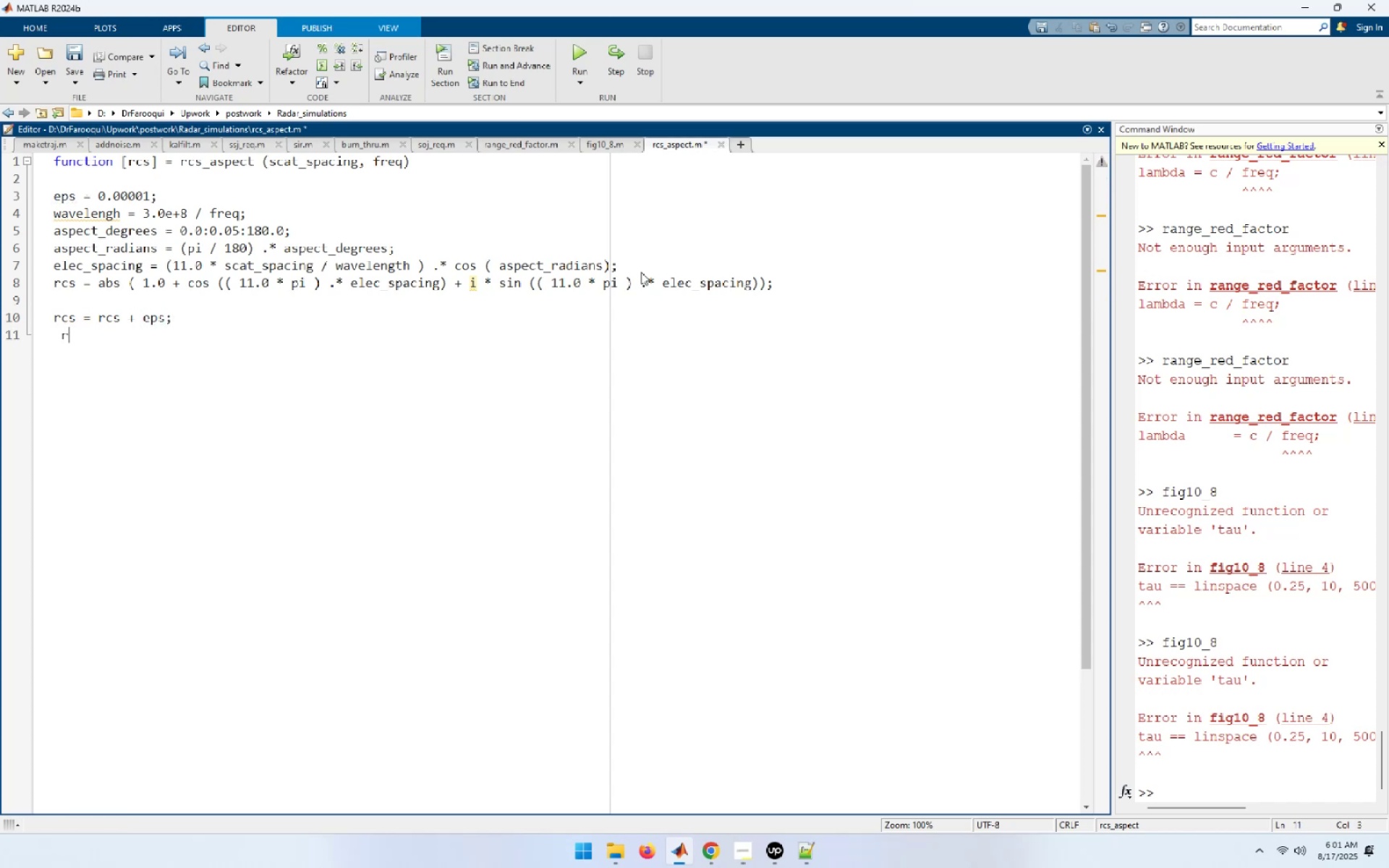 
key(Backspace)
 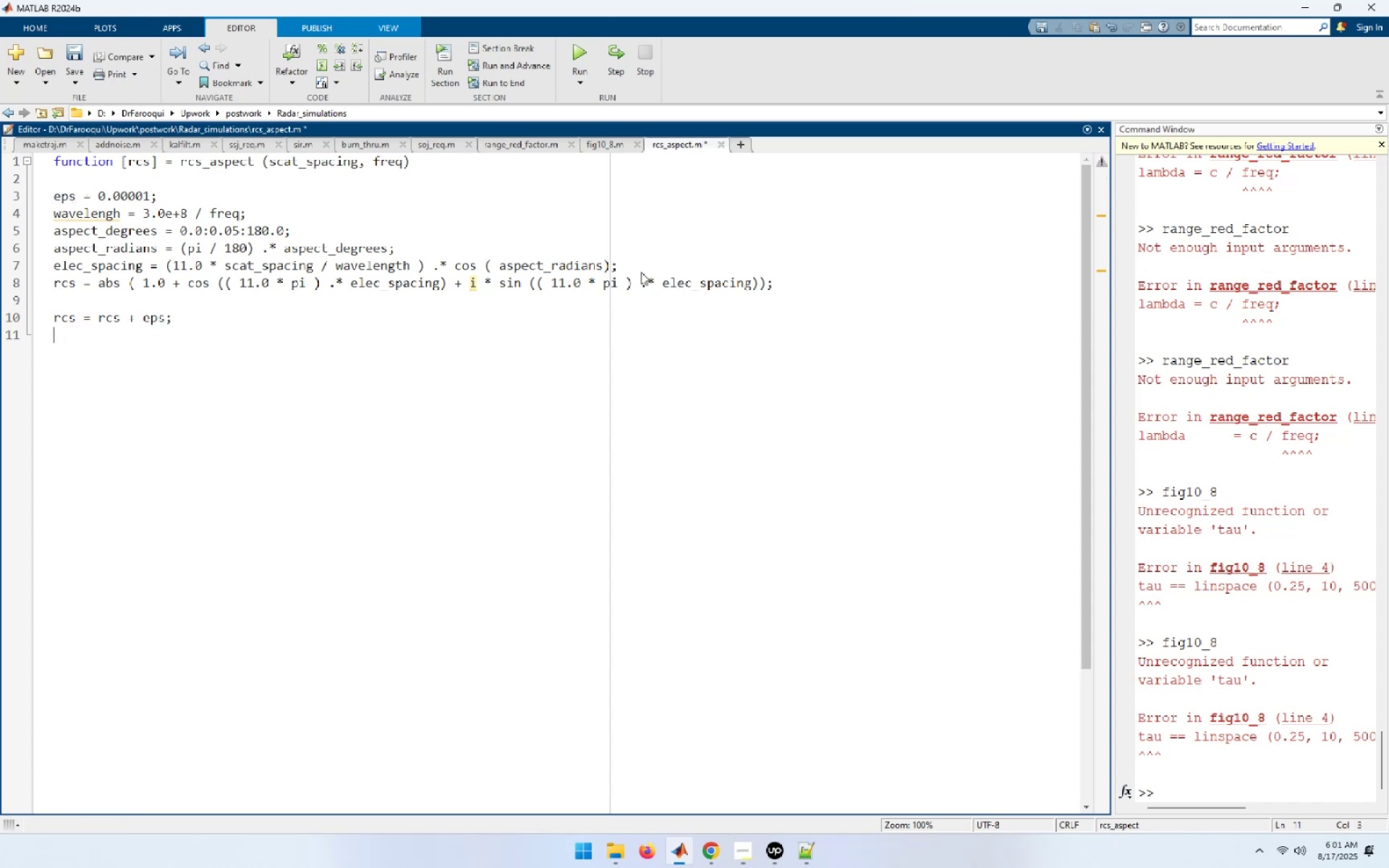 
key(Backspace)
 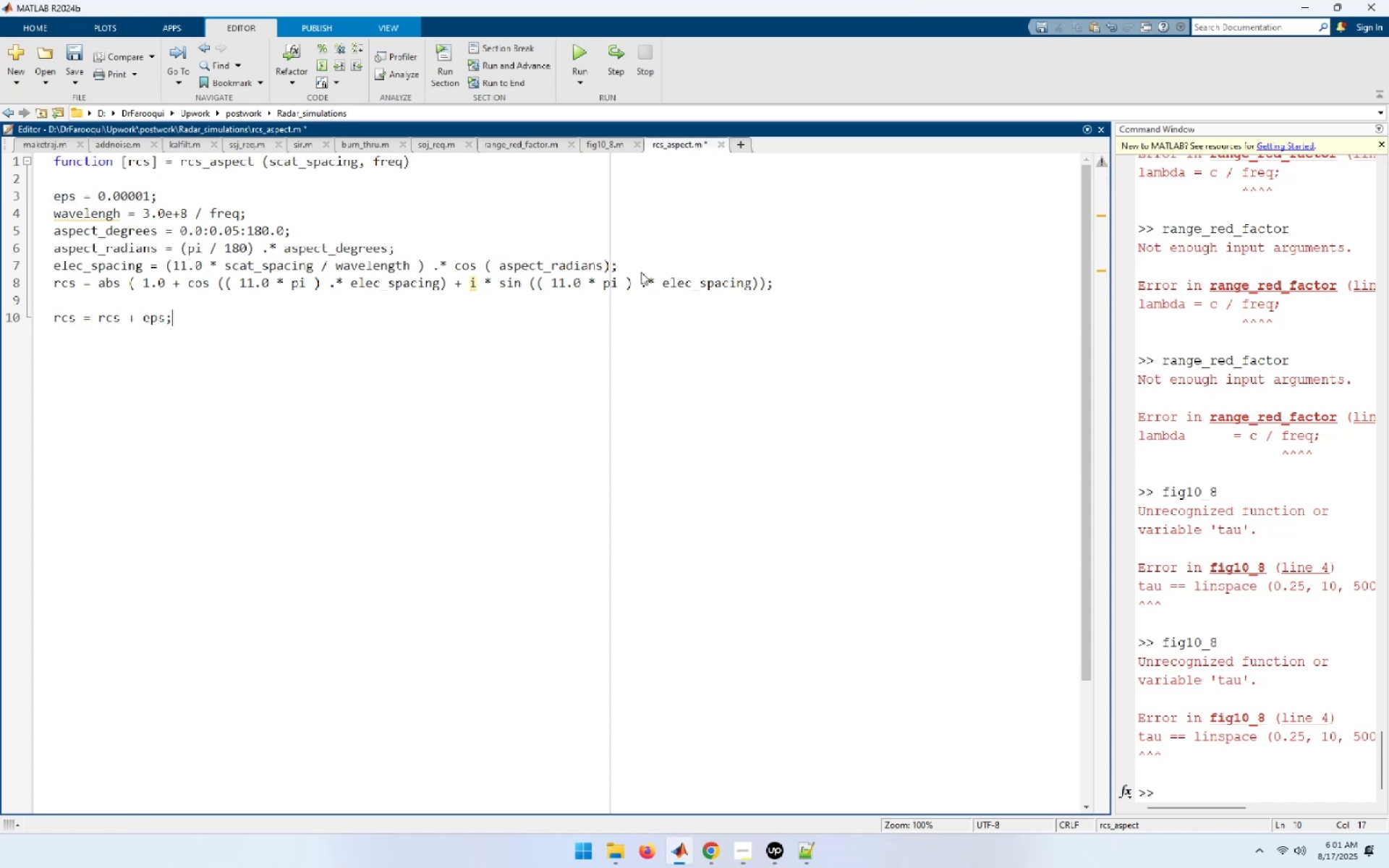 
key(Enter)
 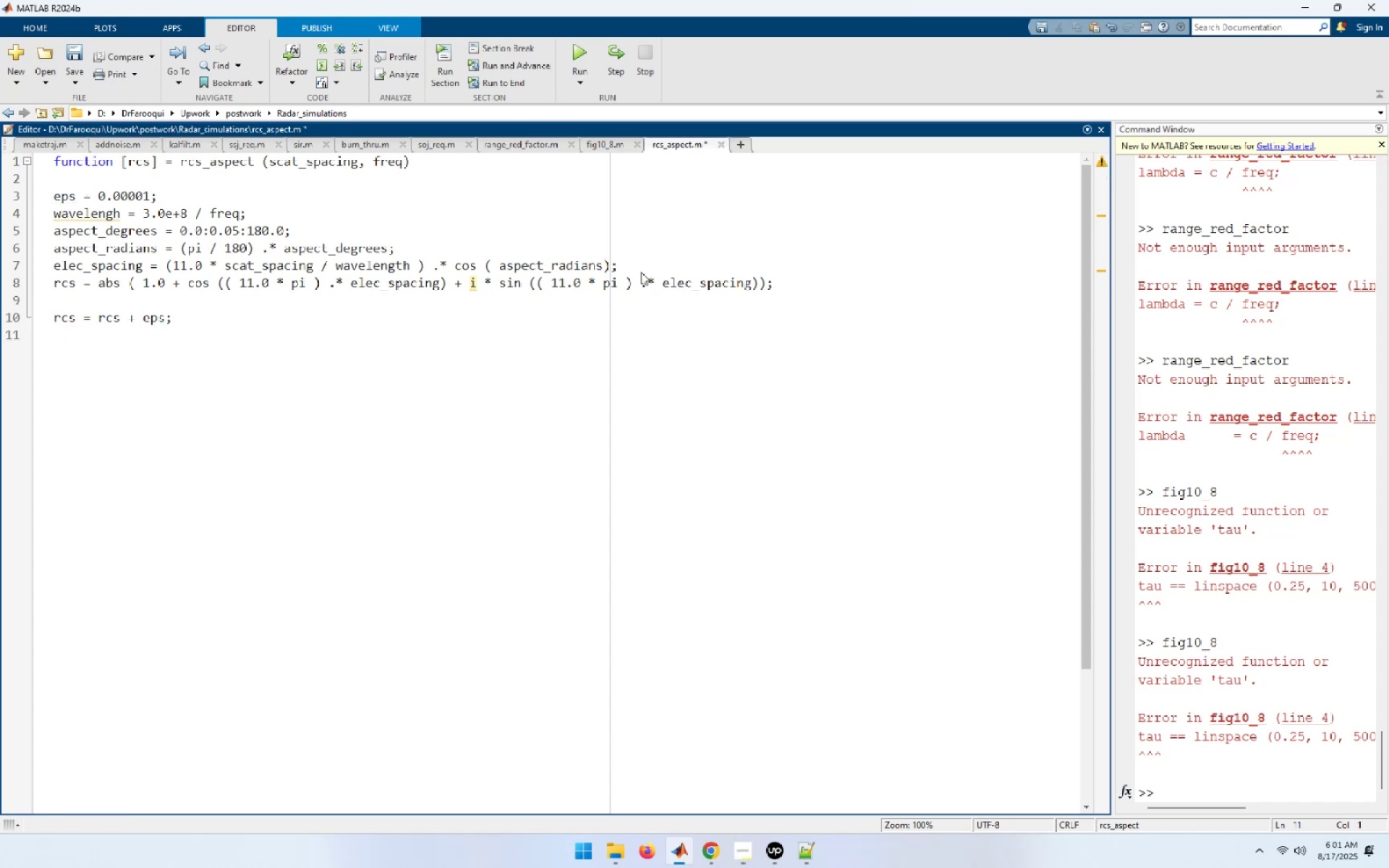 
type(RCS = 20.0 * LOG10 ()
 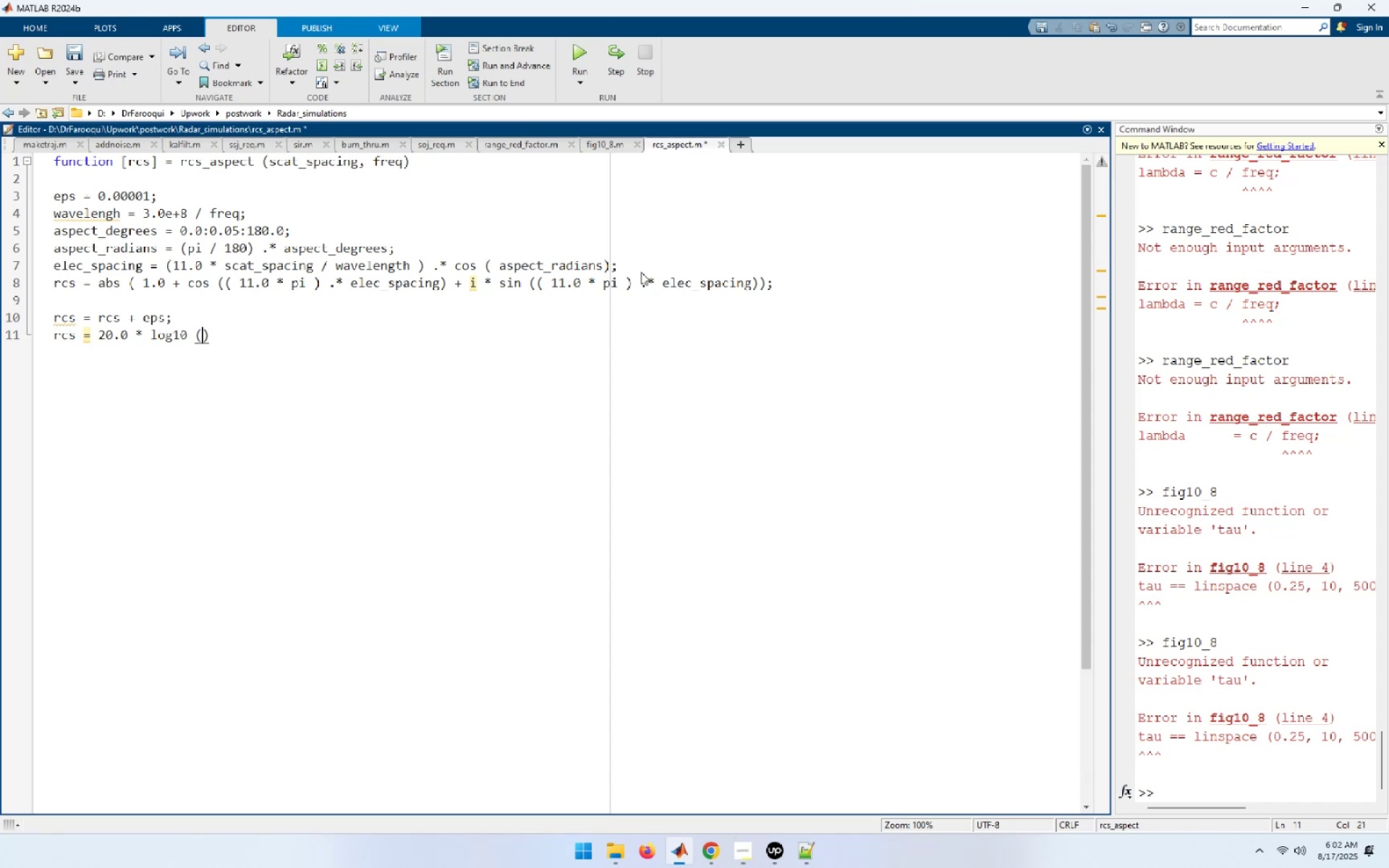 
wait(5.06)
 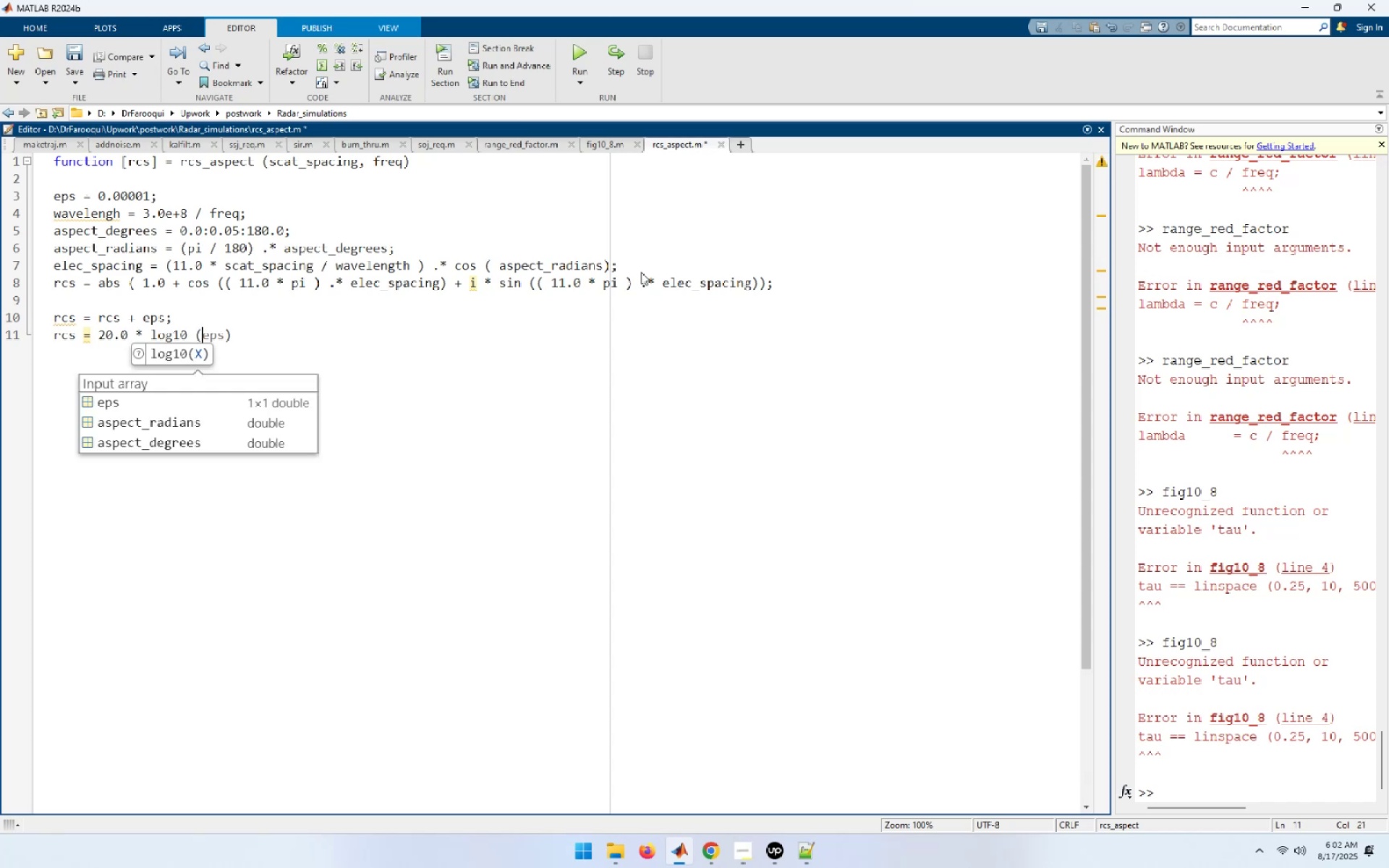 
type(RCS)()
key(Backspace)
key(Backspace)
type() ; )
 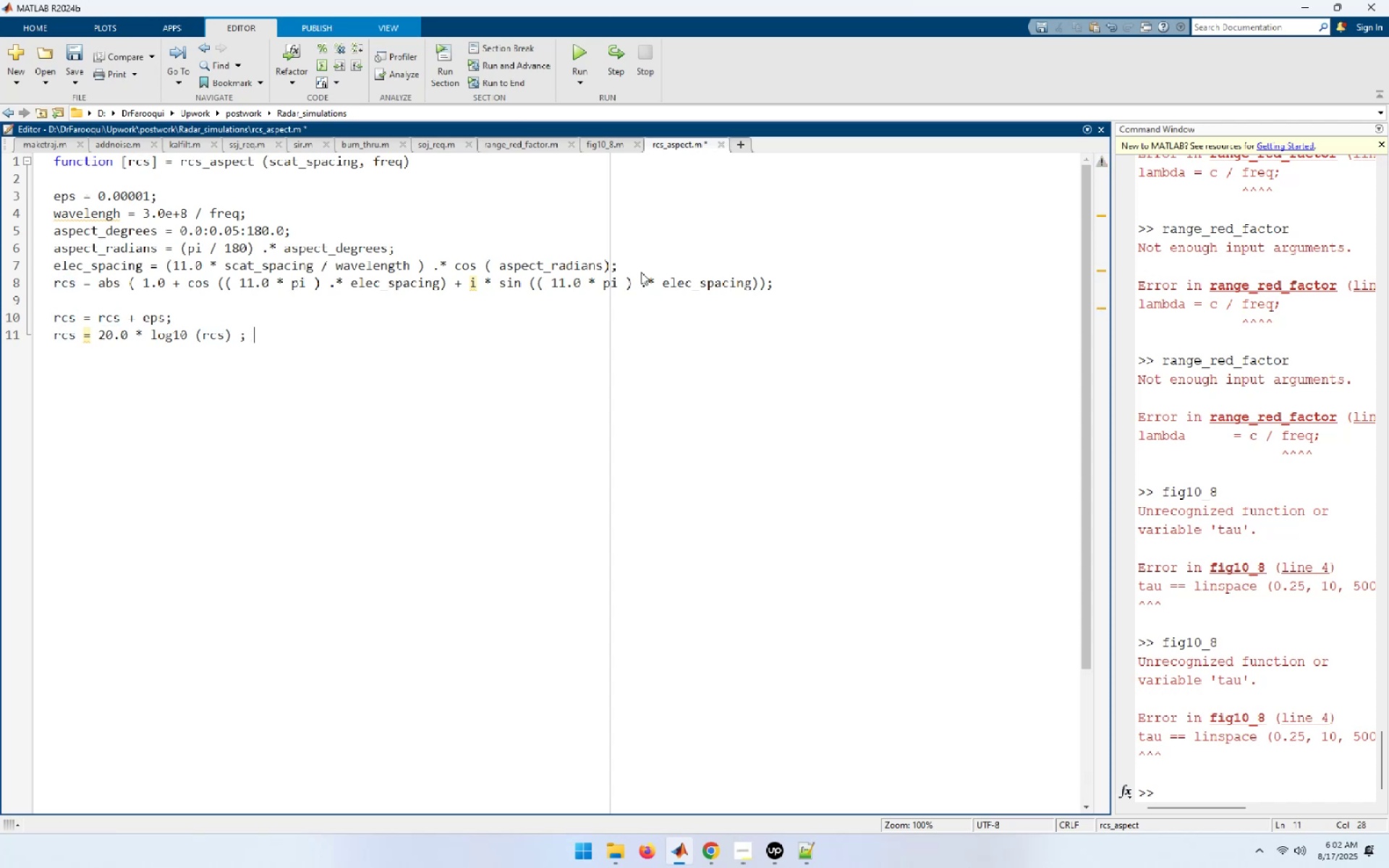 
key(Enter)
 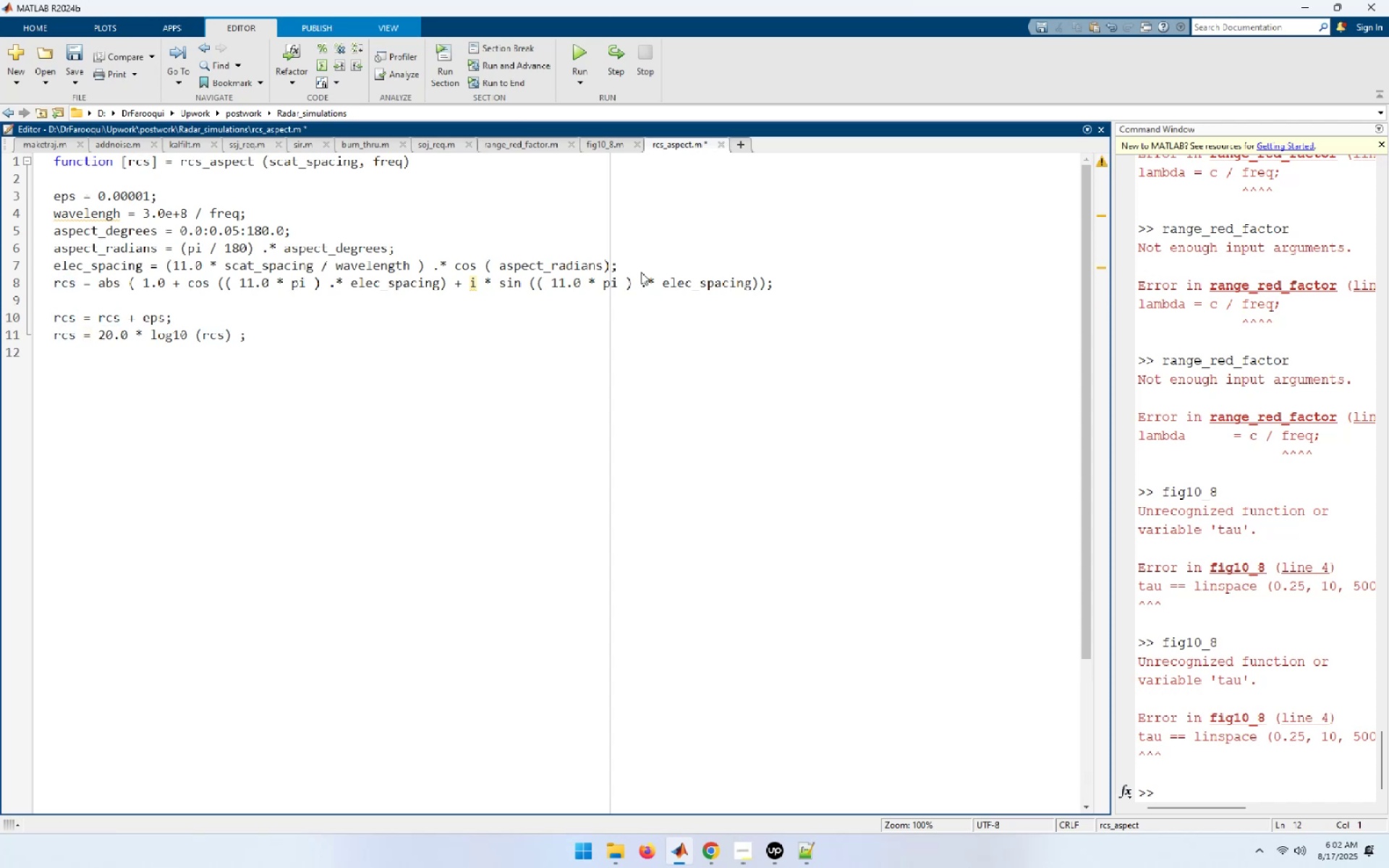 
key(Enter)
 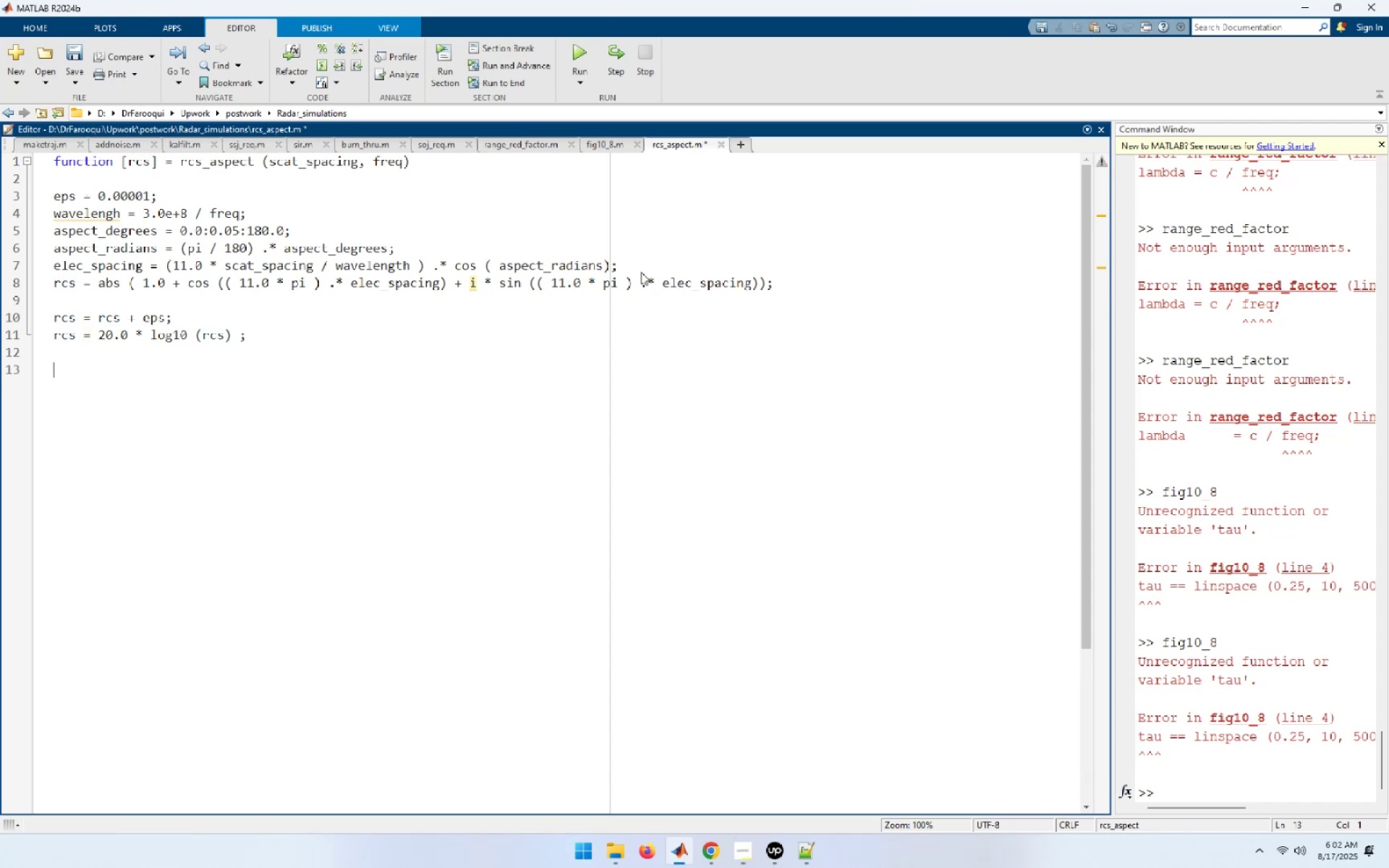 
type(FIGURE (1);)
 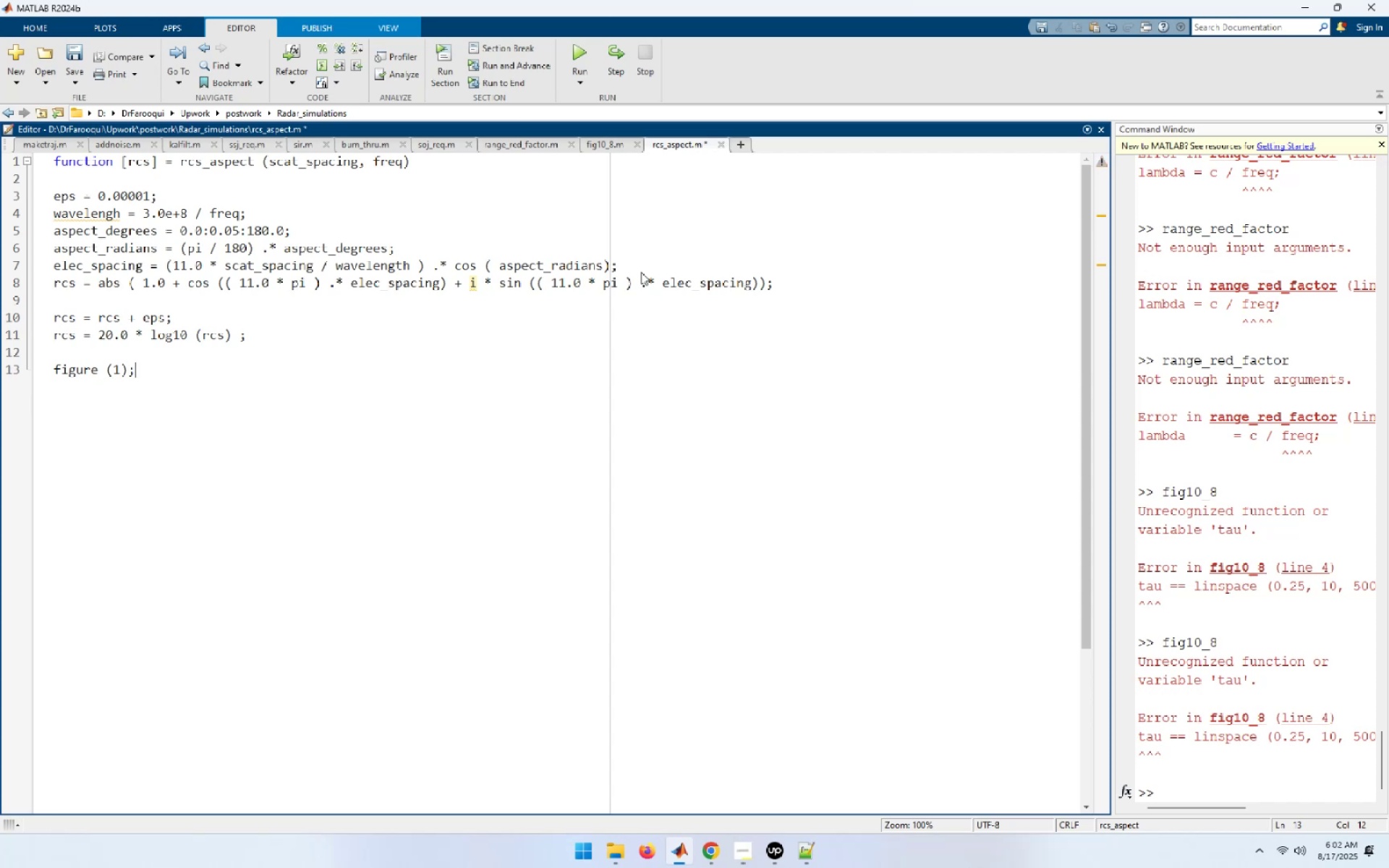 
key(Enter)
 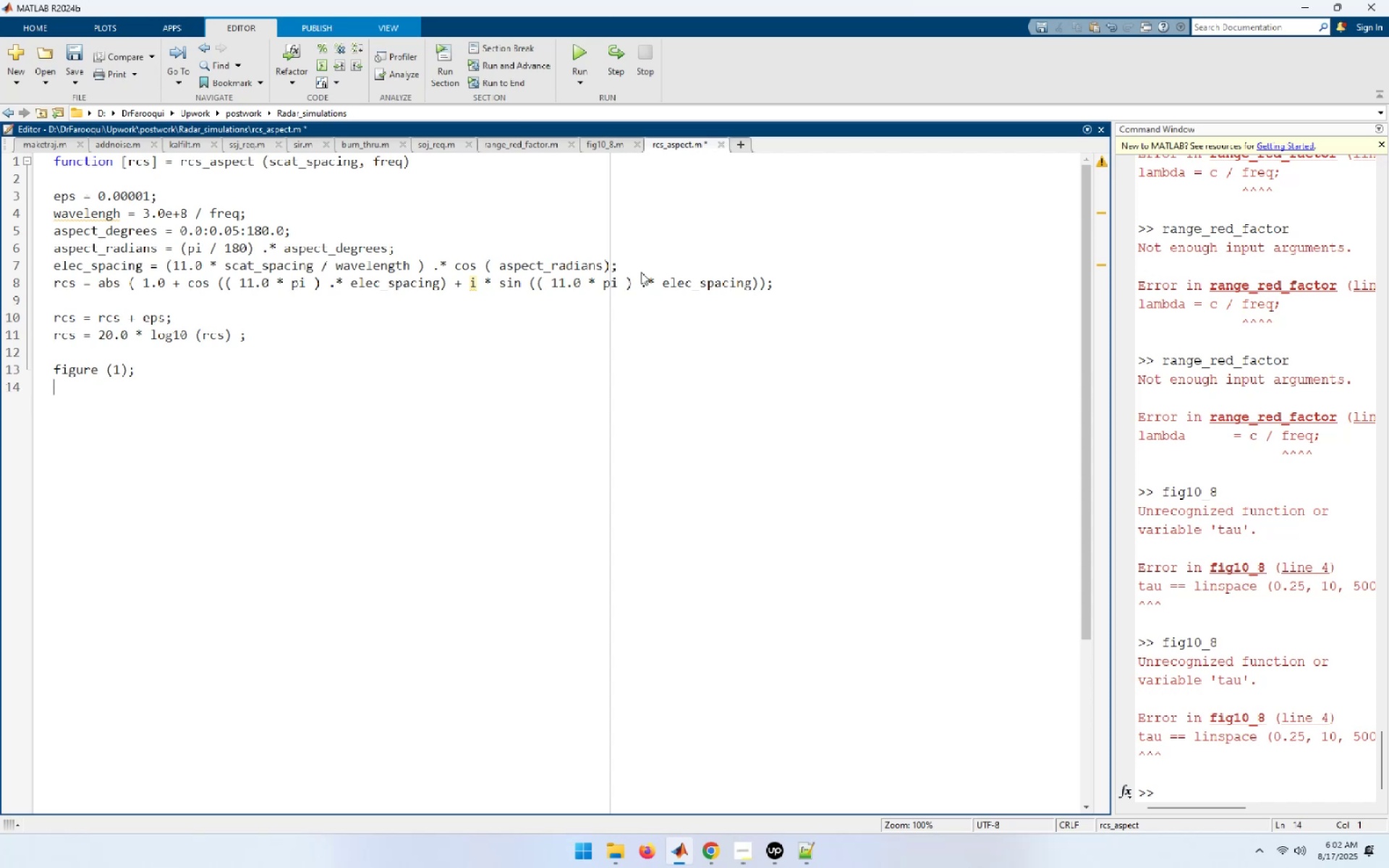 
wait(9.18)
 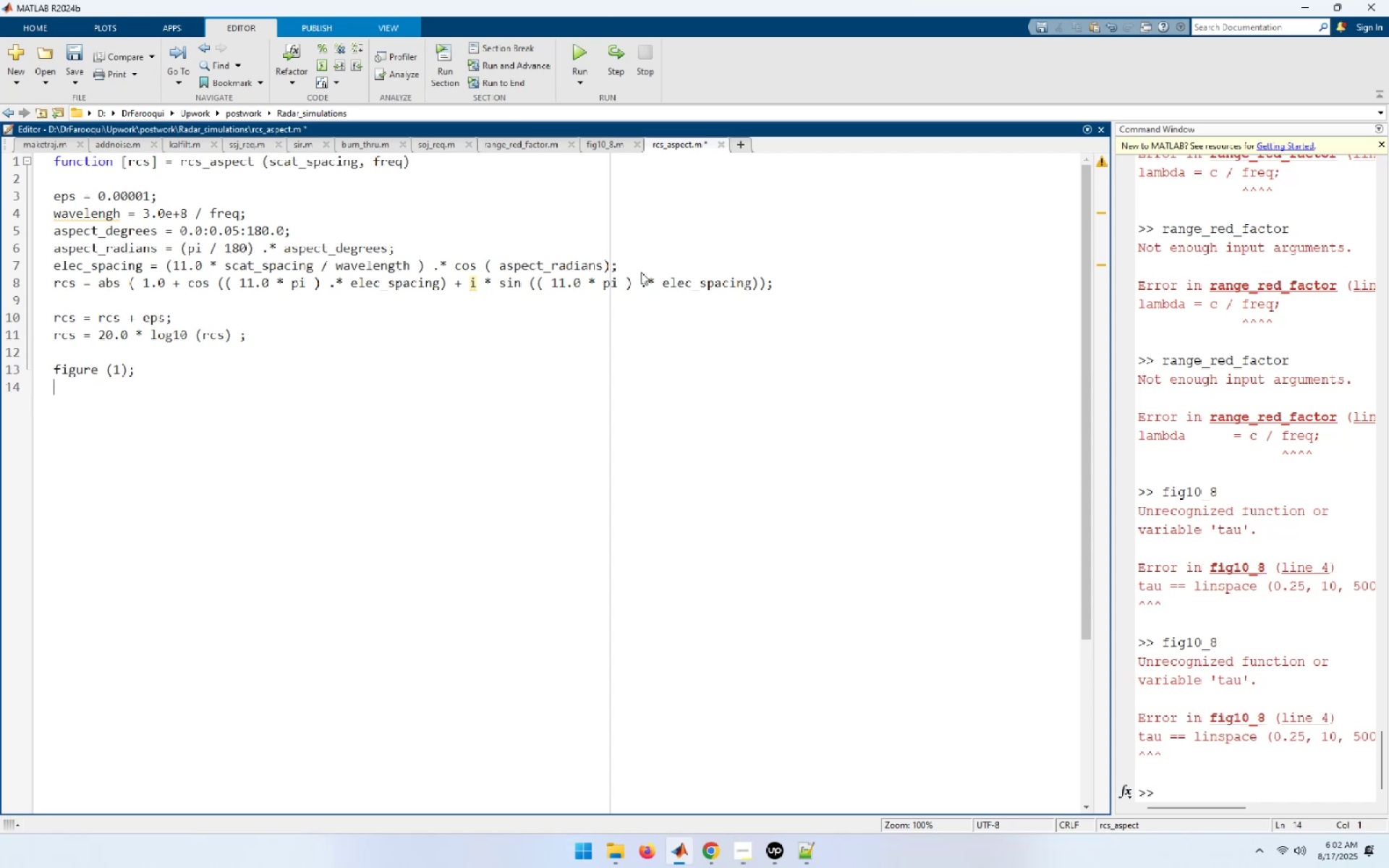 
key(Enter)
 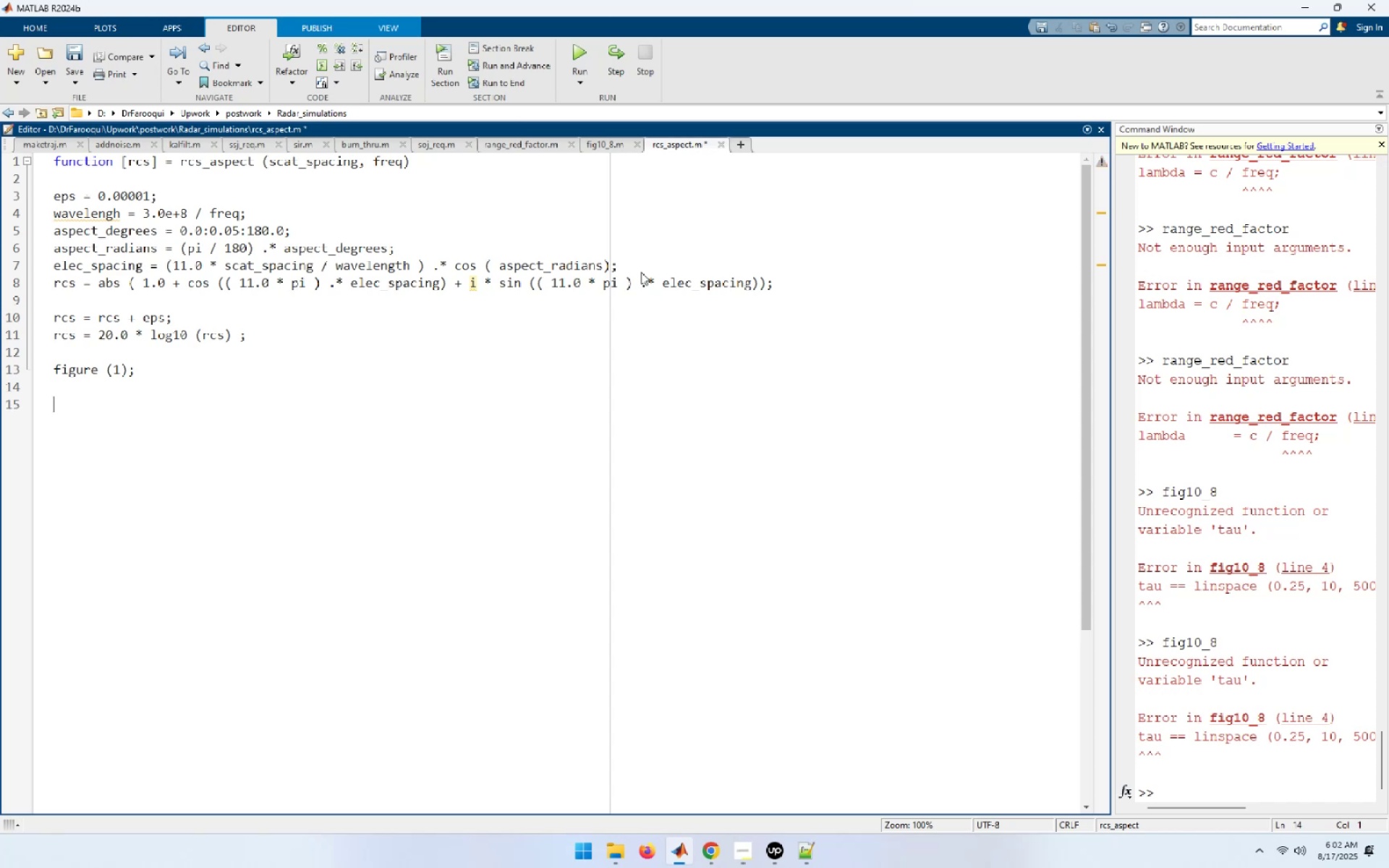 
type(PLOT (ASPECT_DEGREES, RCS, 'K'))
 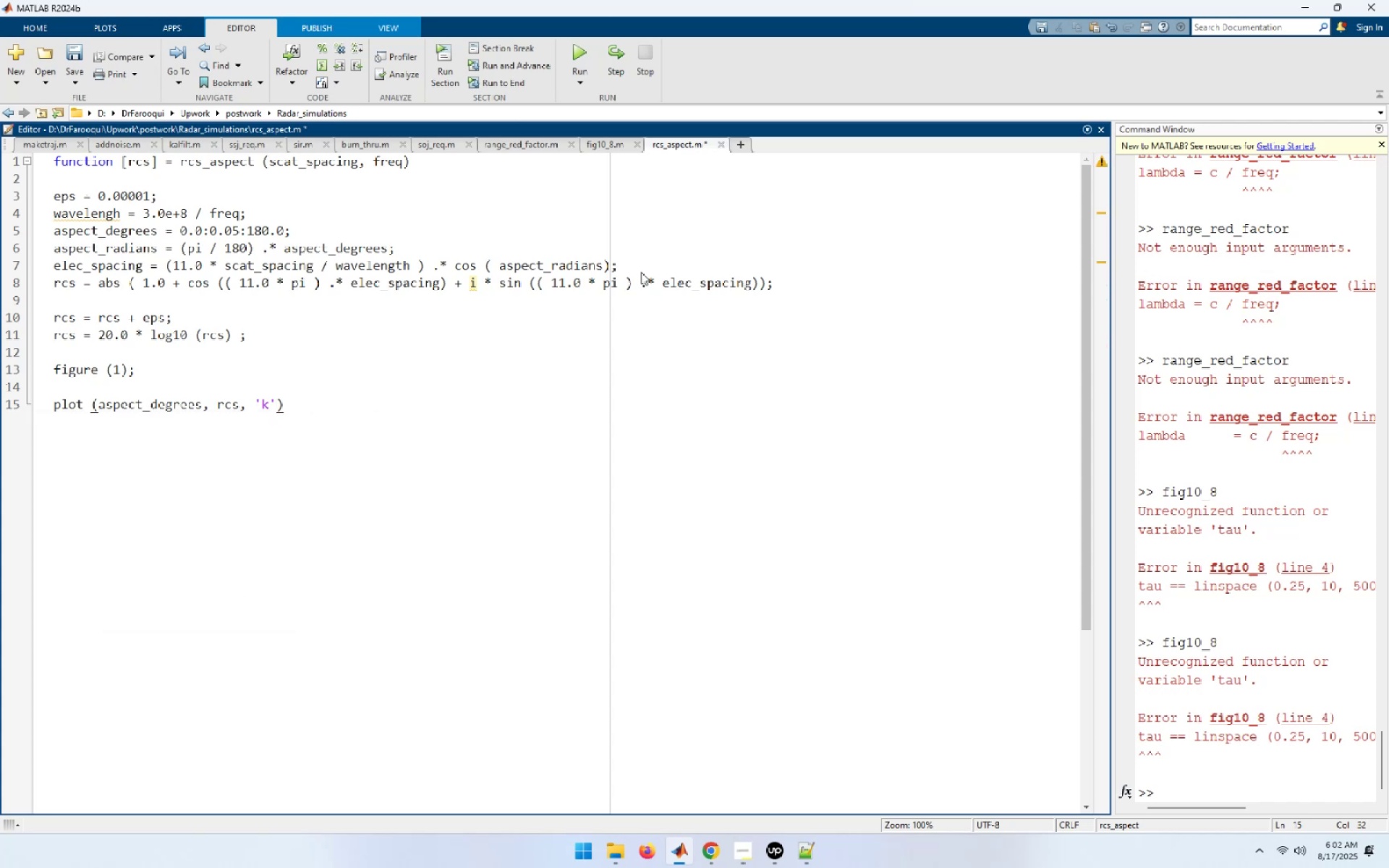 
key(Enter)
 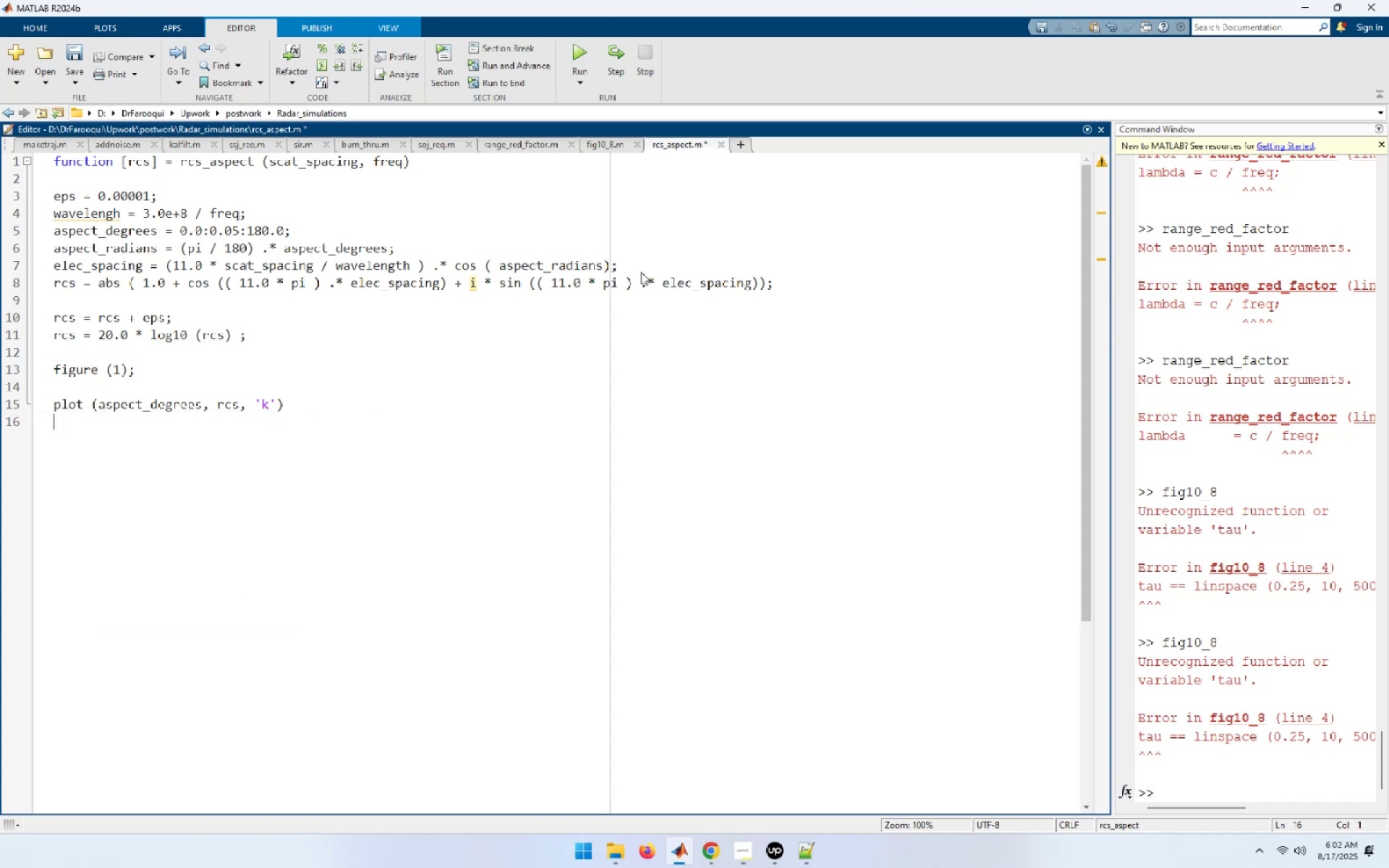 
key(Backspace)
 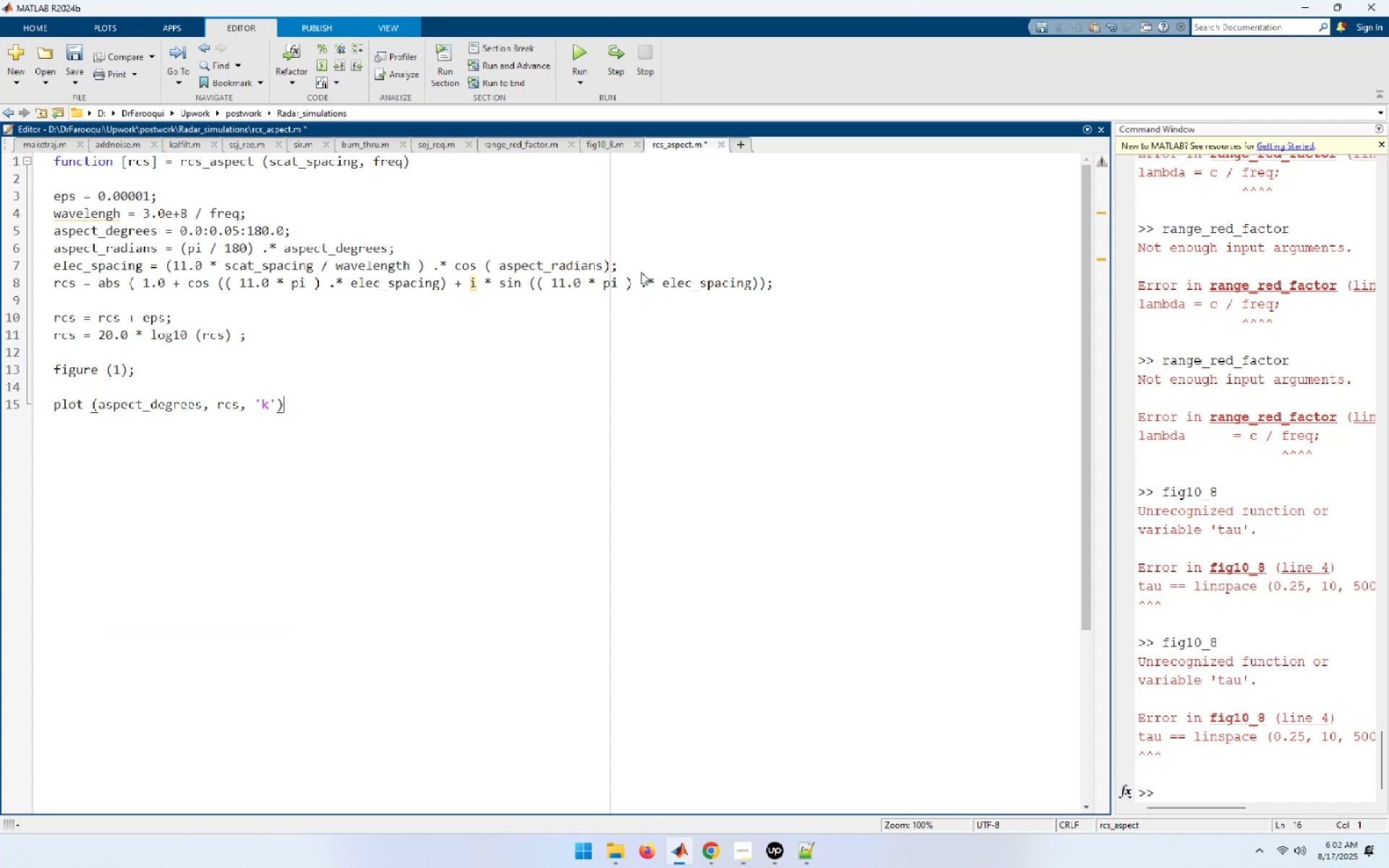 
key(Semicolon)
 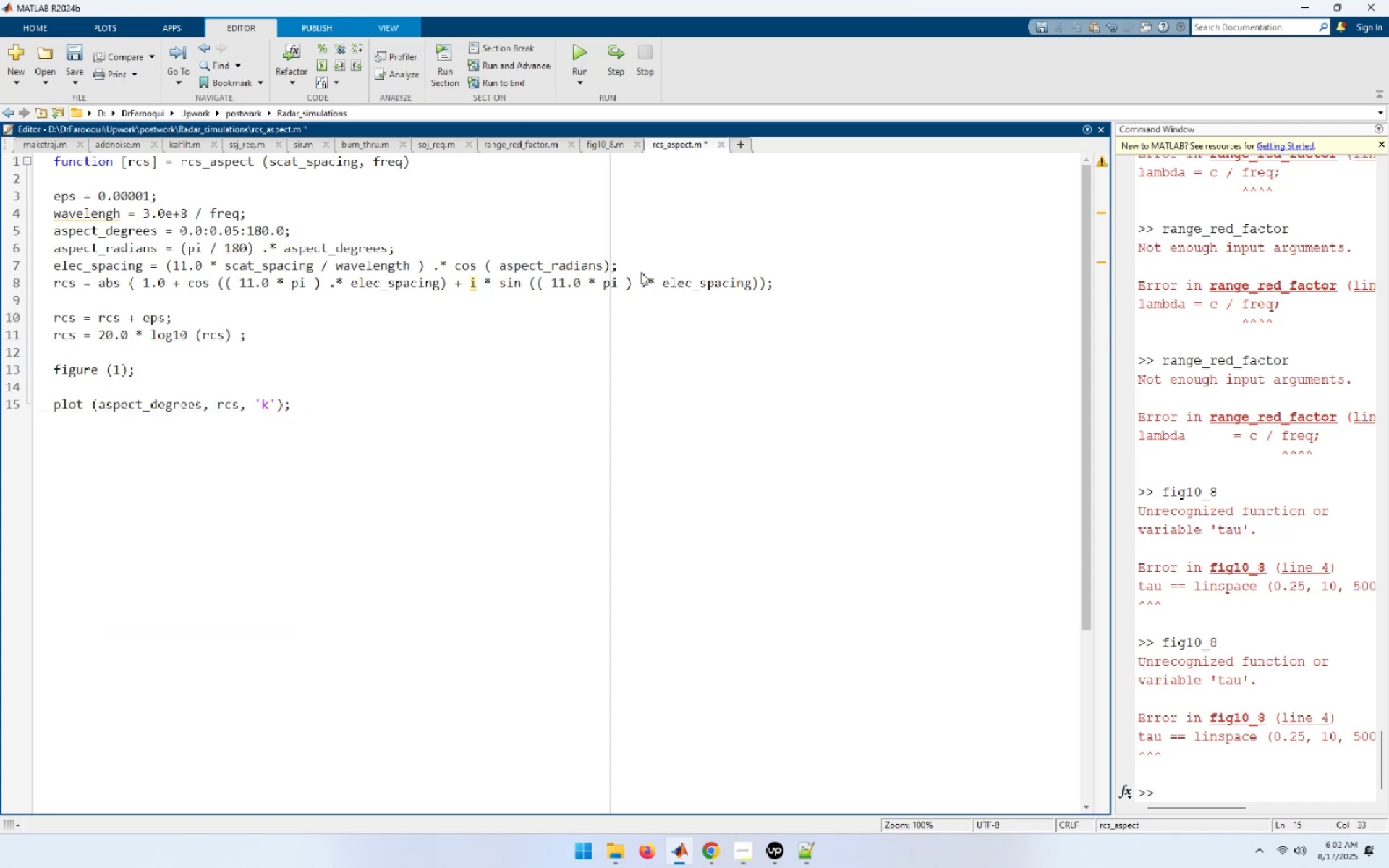 
key(Enter)
 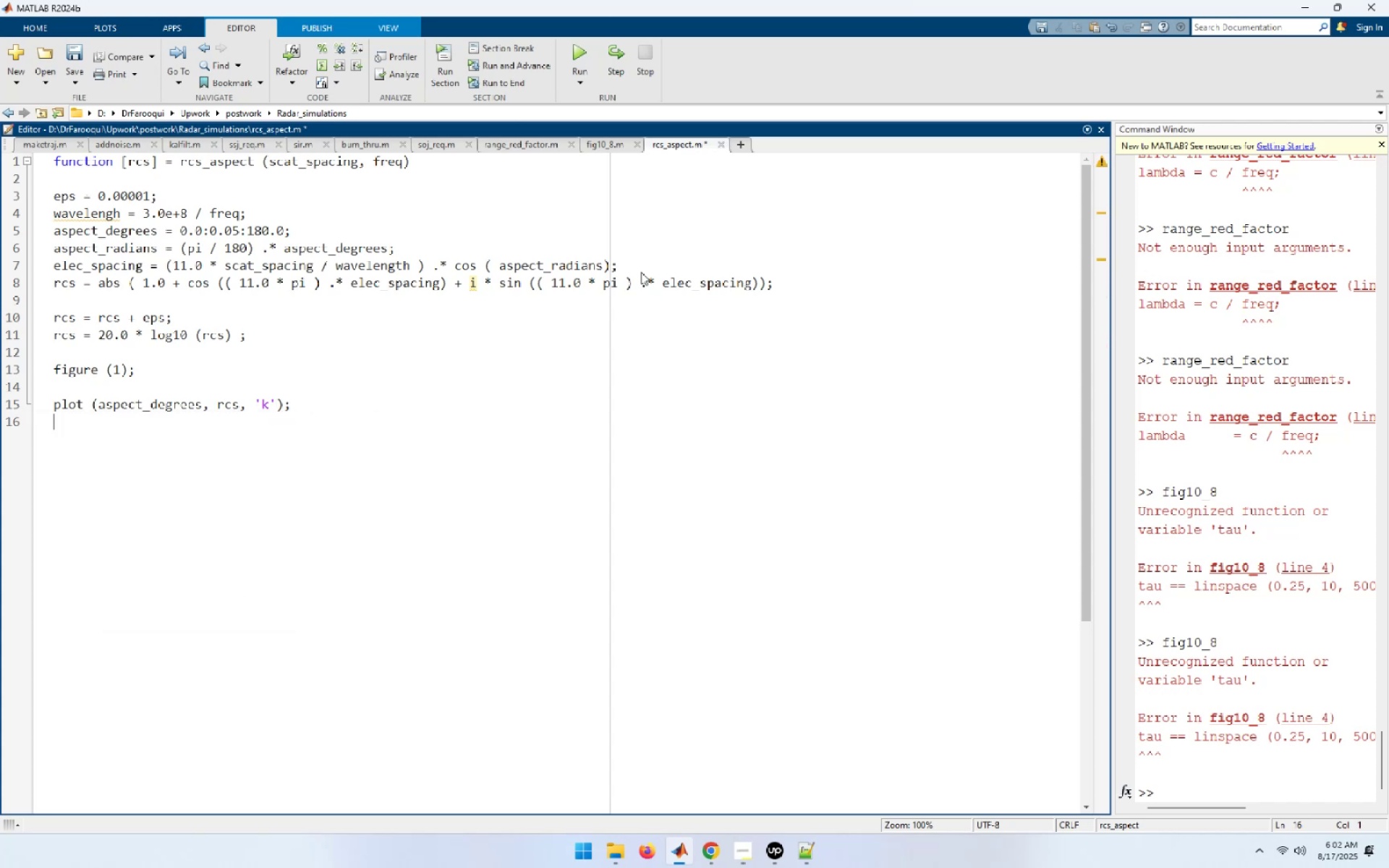 
key(Enter)
 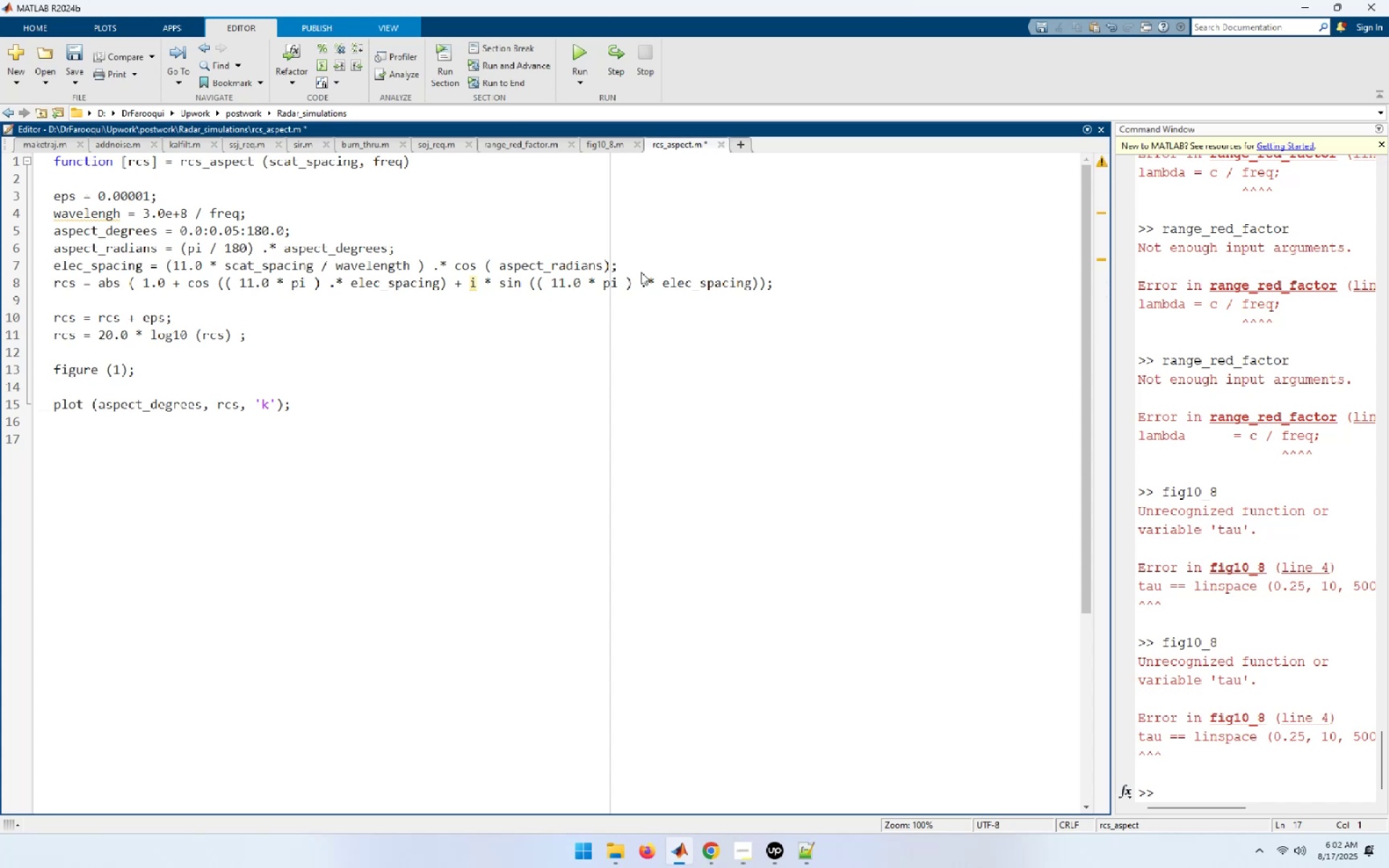 
type(GRID;)
 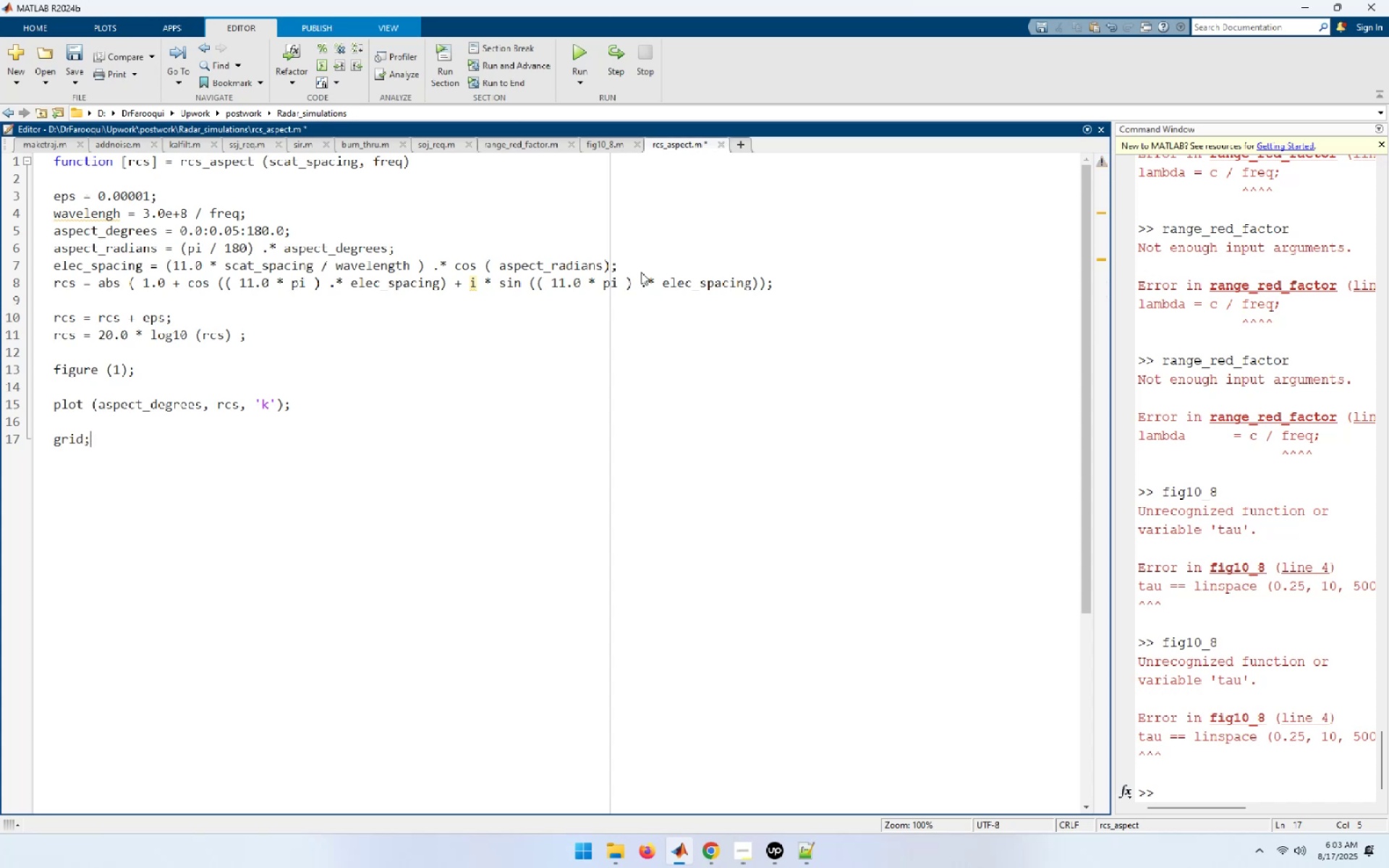 
key(Enter)
 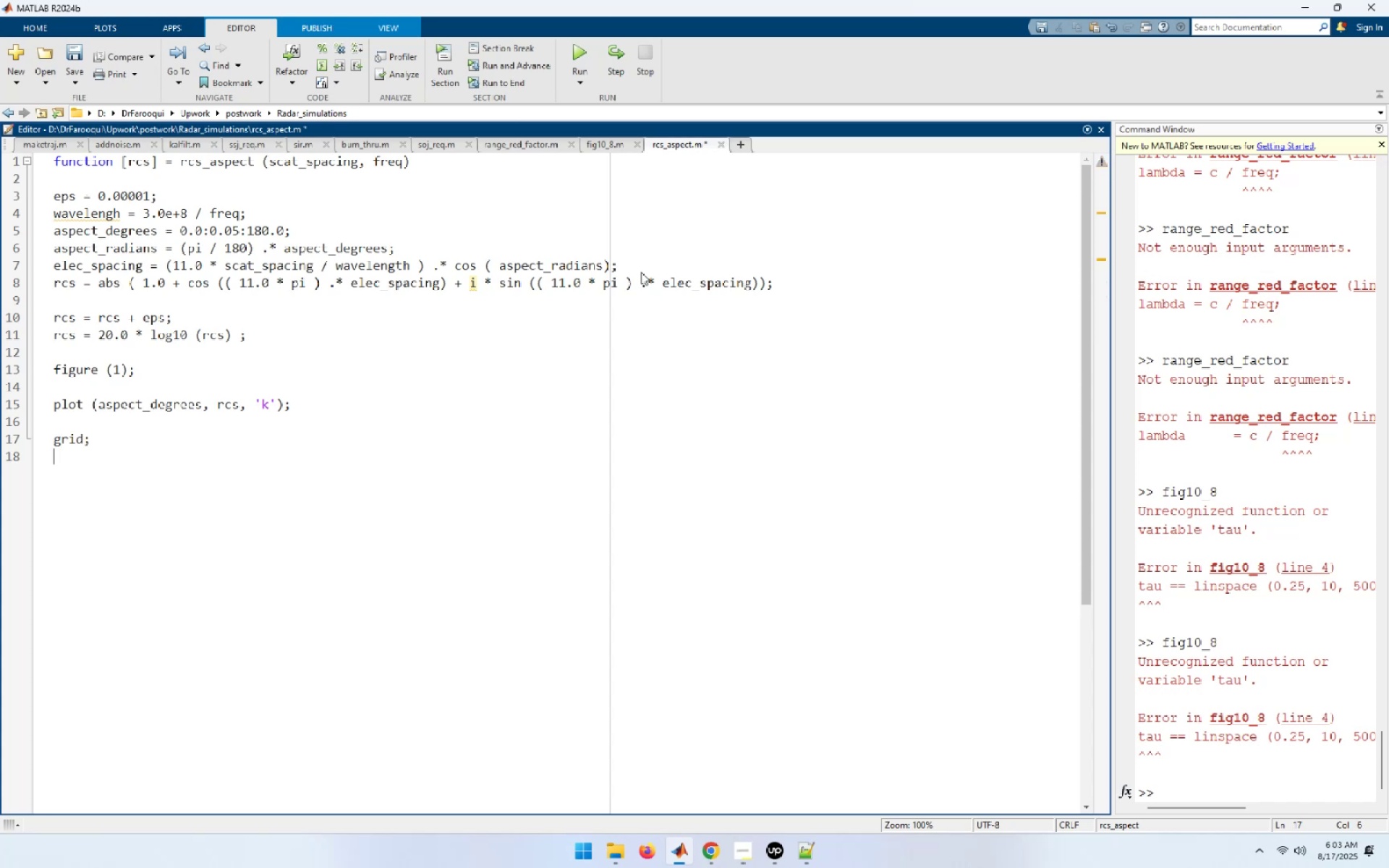 
key(Enter)
 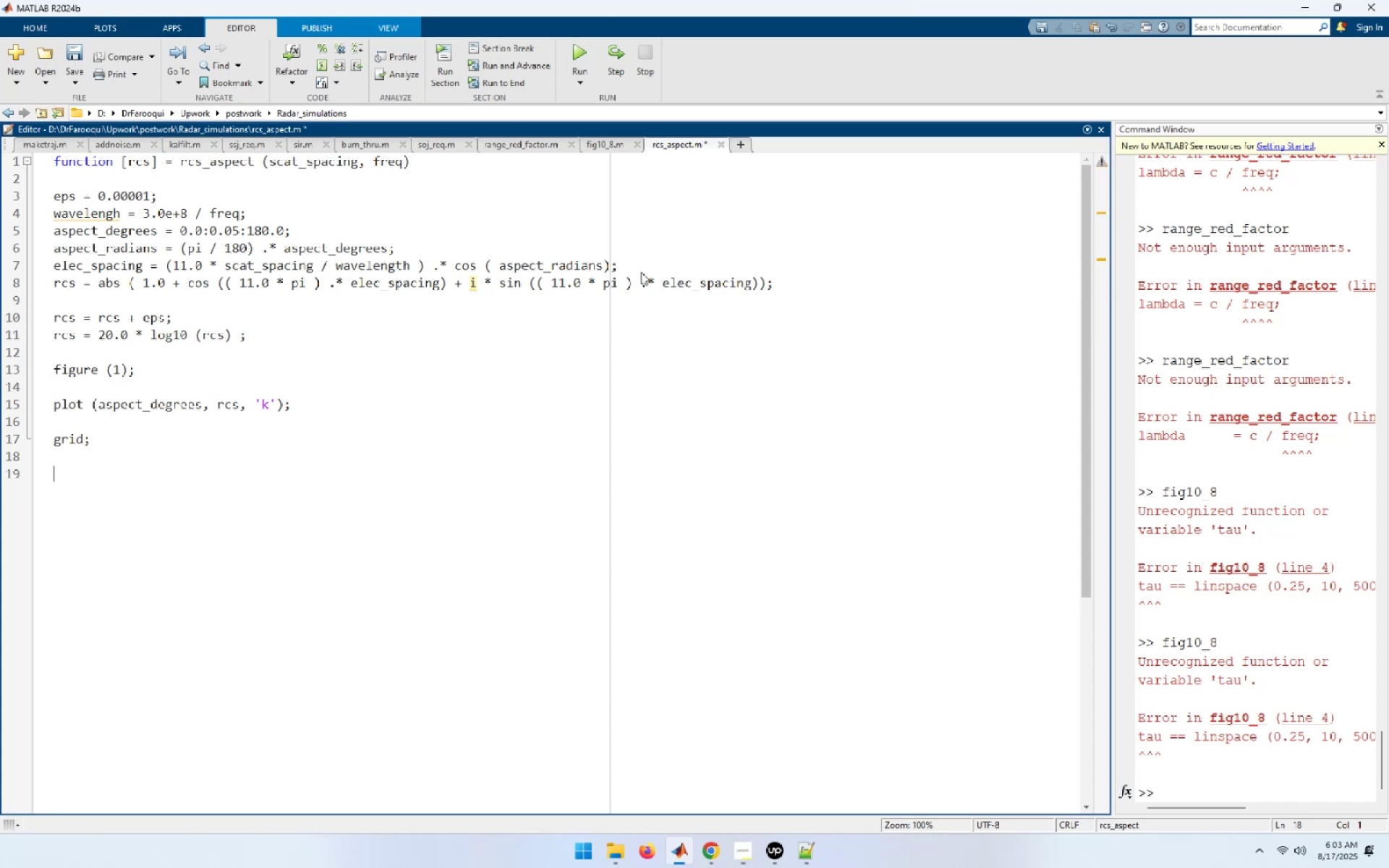 
type(xlabel ('Aspect a)
key(Backspace)
type(Angel)
key(Backspace)
key(Backspace)
type(le - Degrees'))
 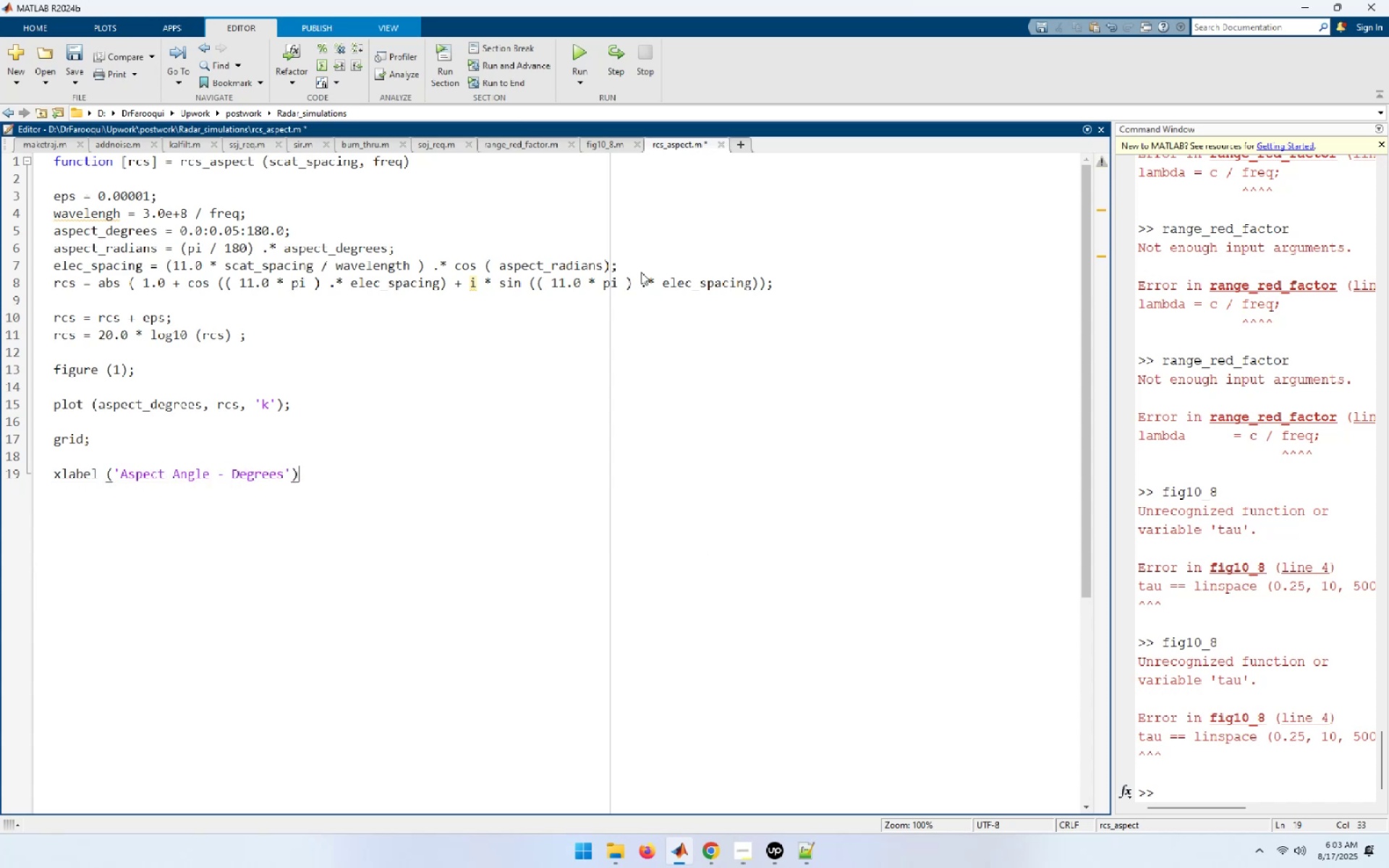 
key(Enter)
 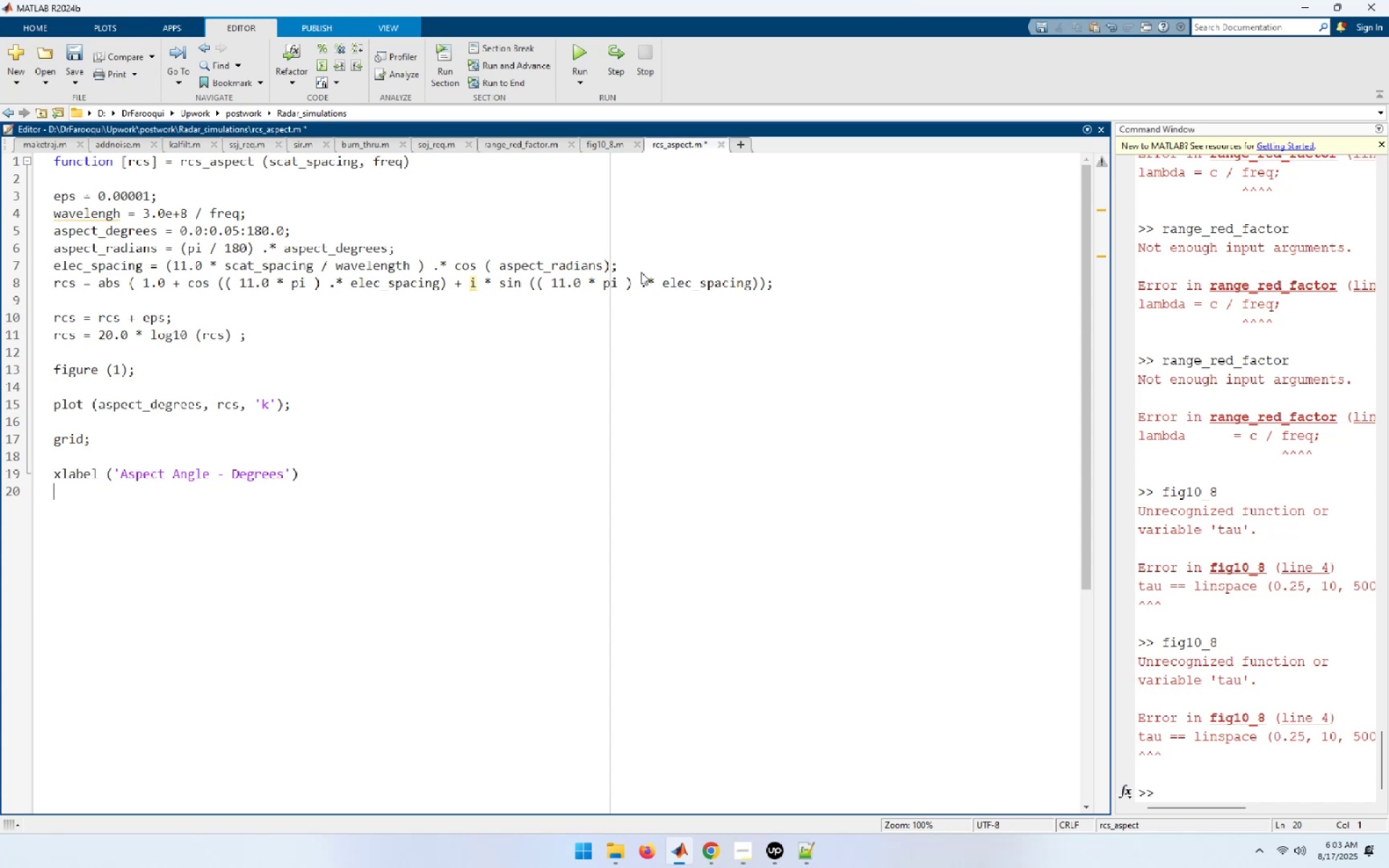 
type(ylabel ('RCS in db)
key(Backspace)
type(Bm)
key(Backspace)
type(sm');)
 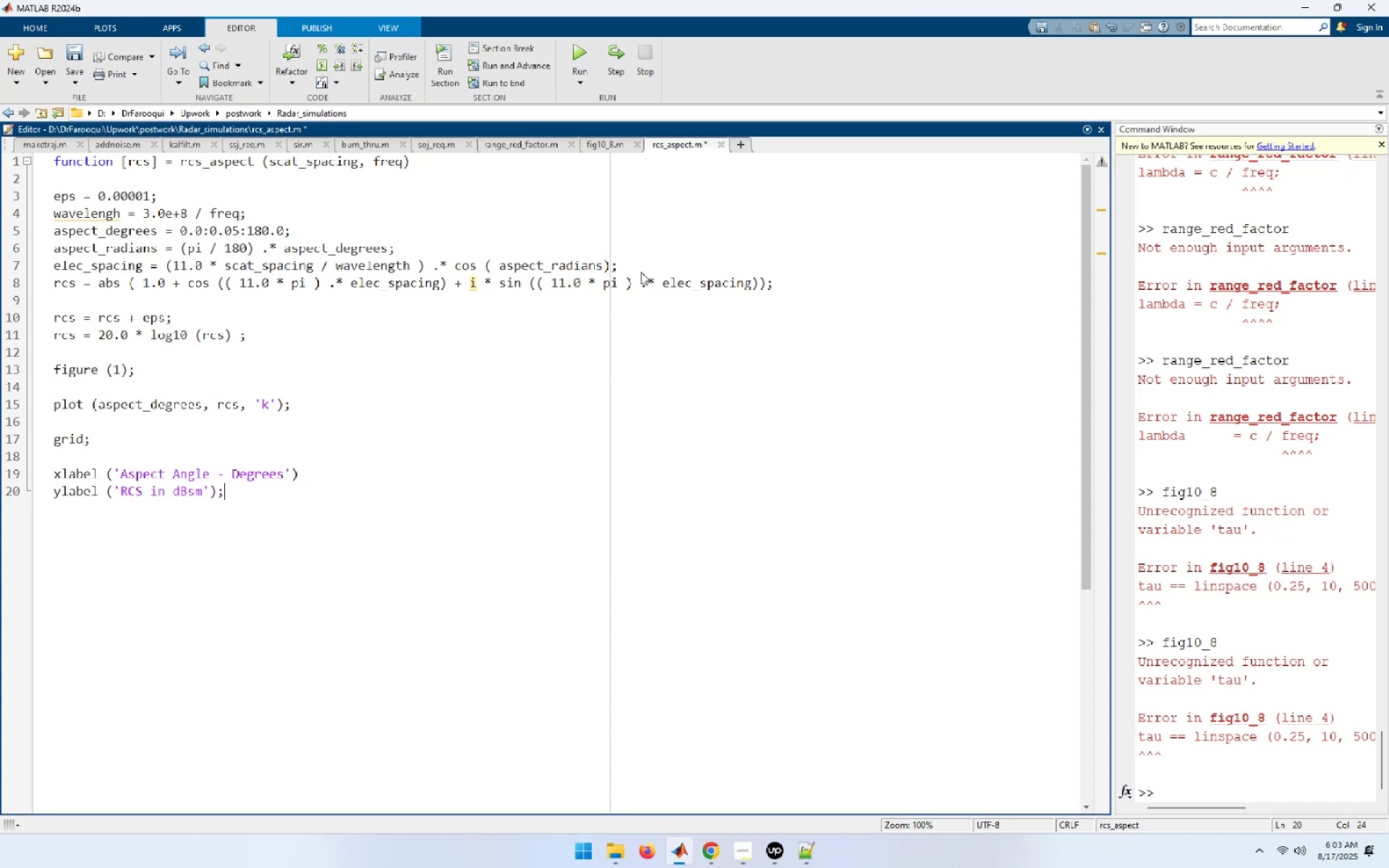 
 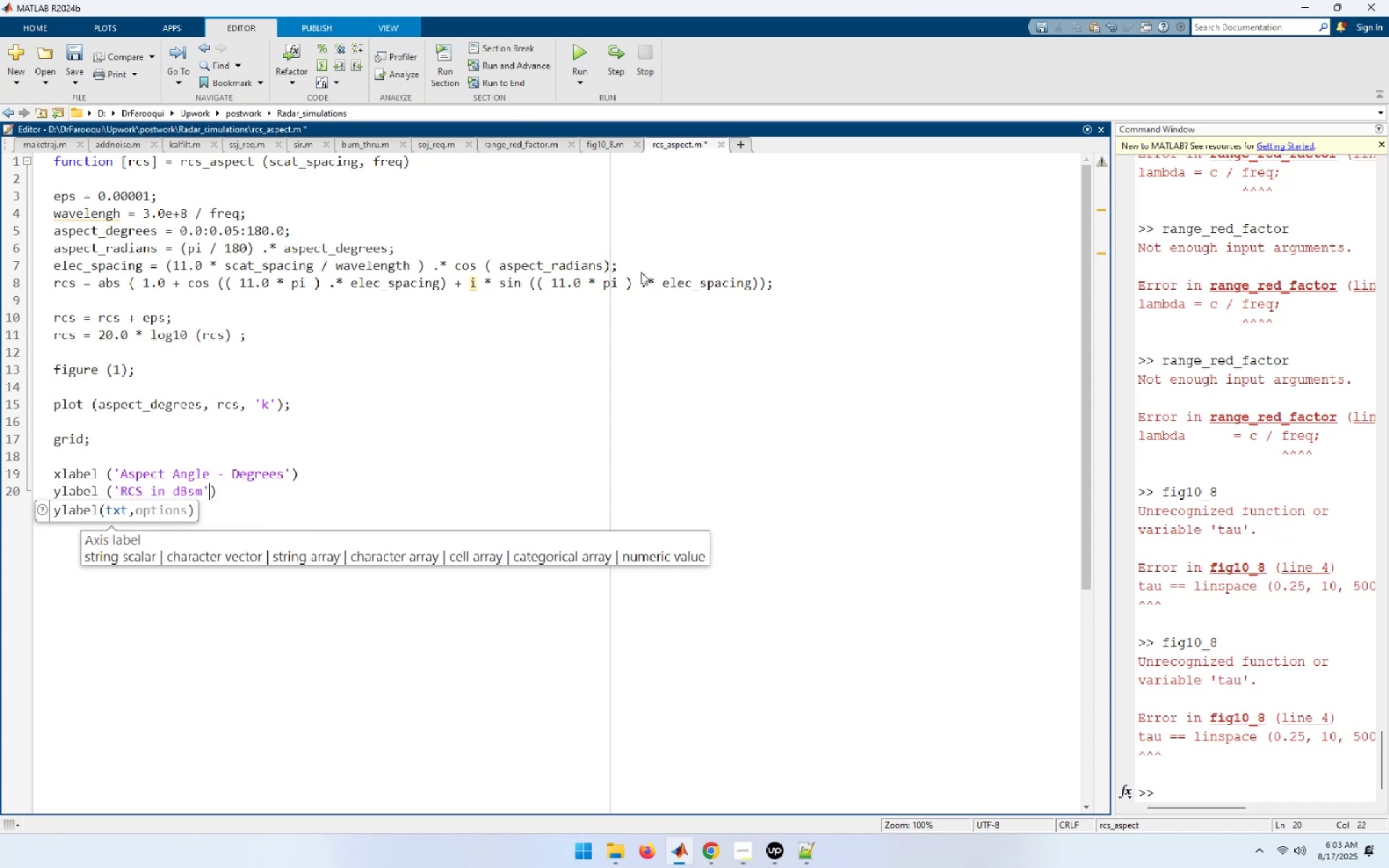 
key(ArrowUp)
 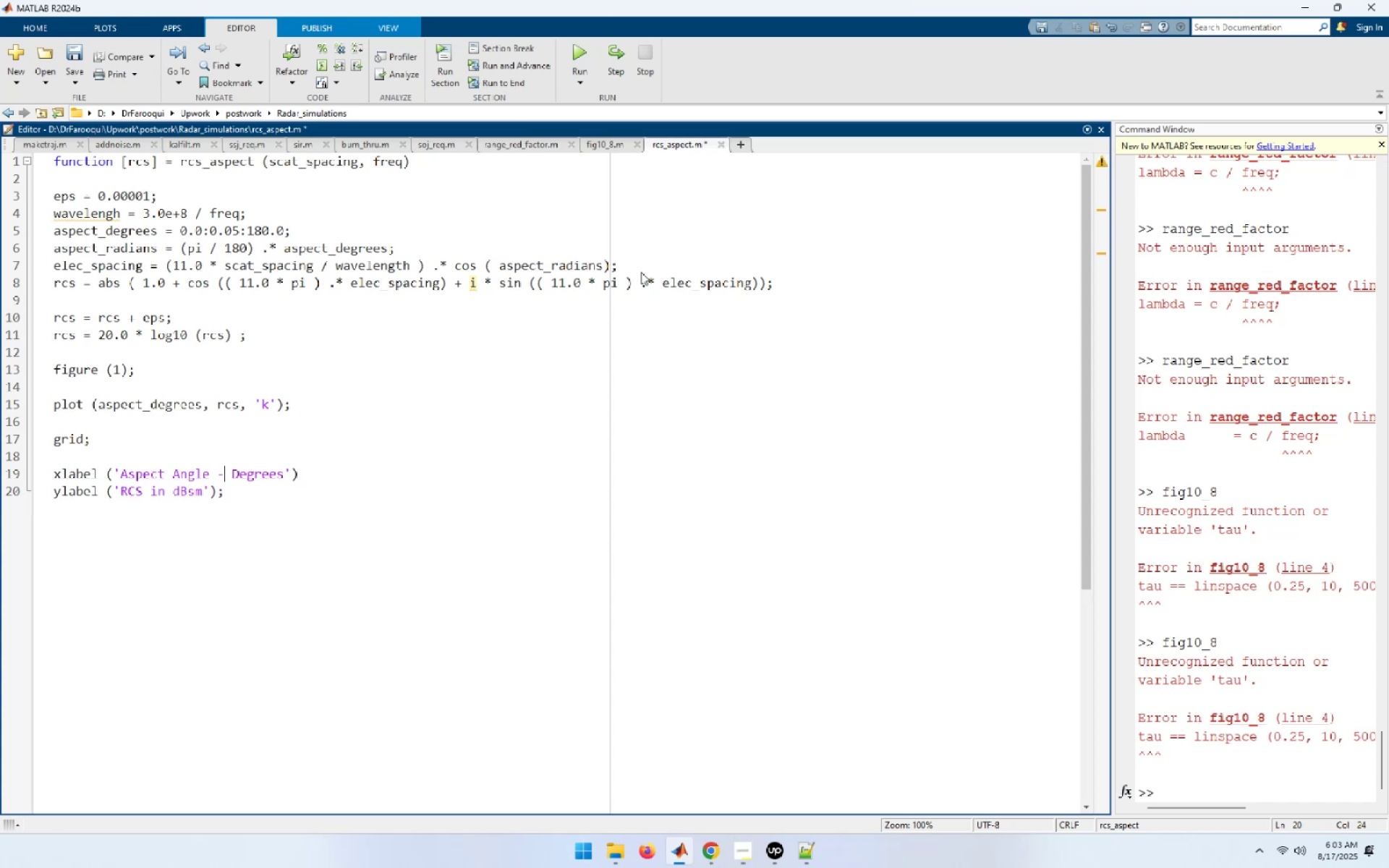 
key(End)
 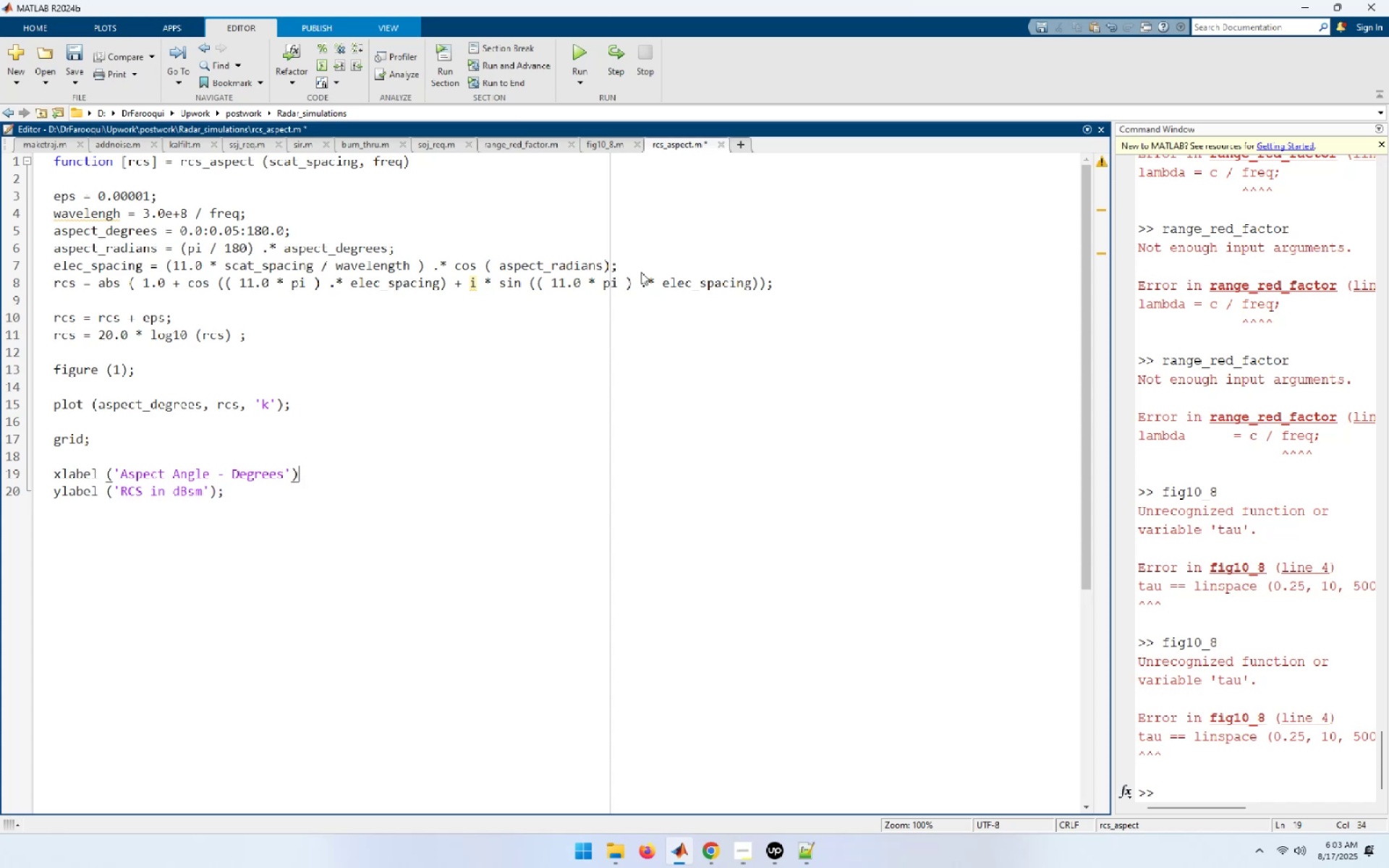 
key(Semicolon)
 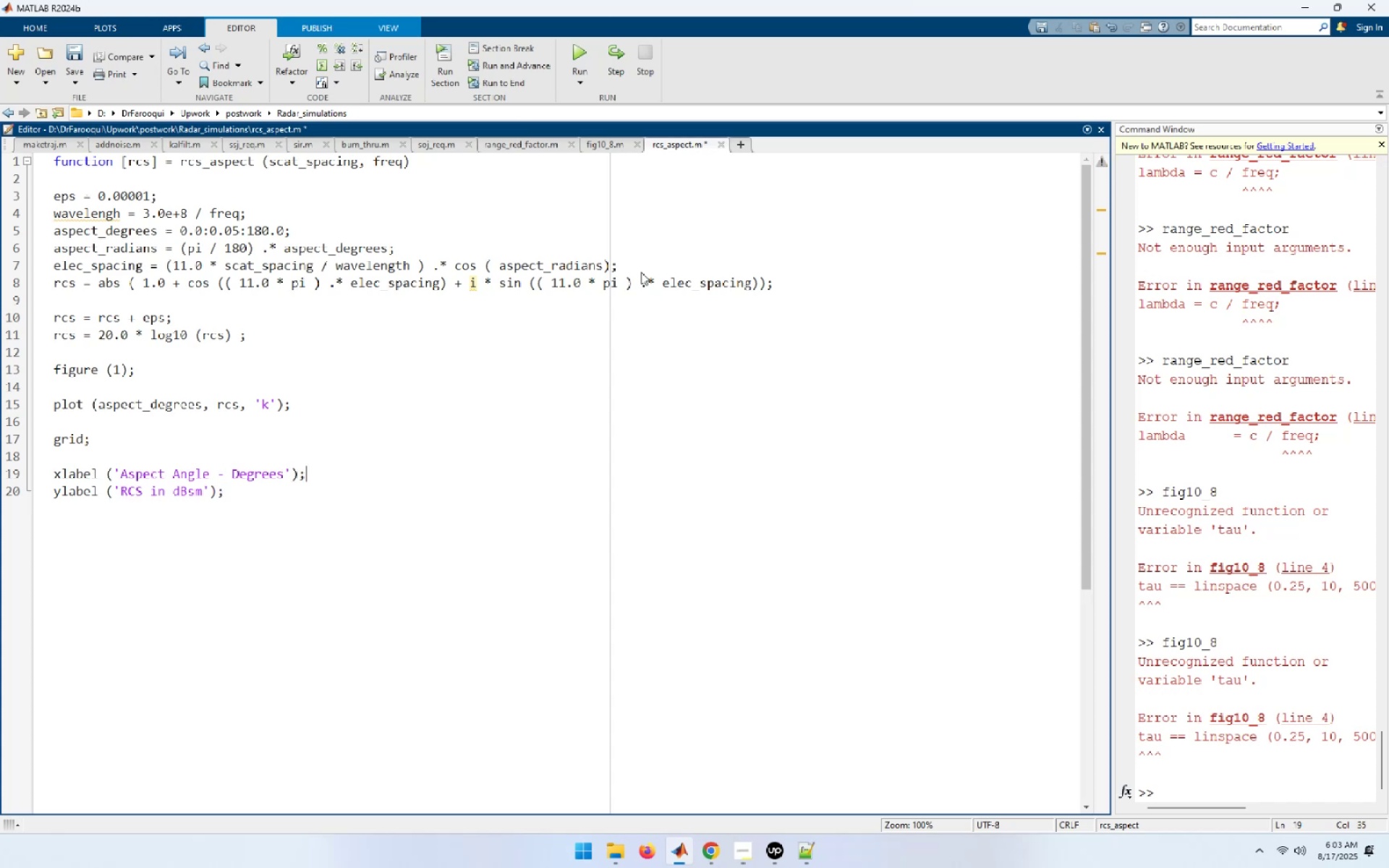 
key(ArrowDown)
 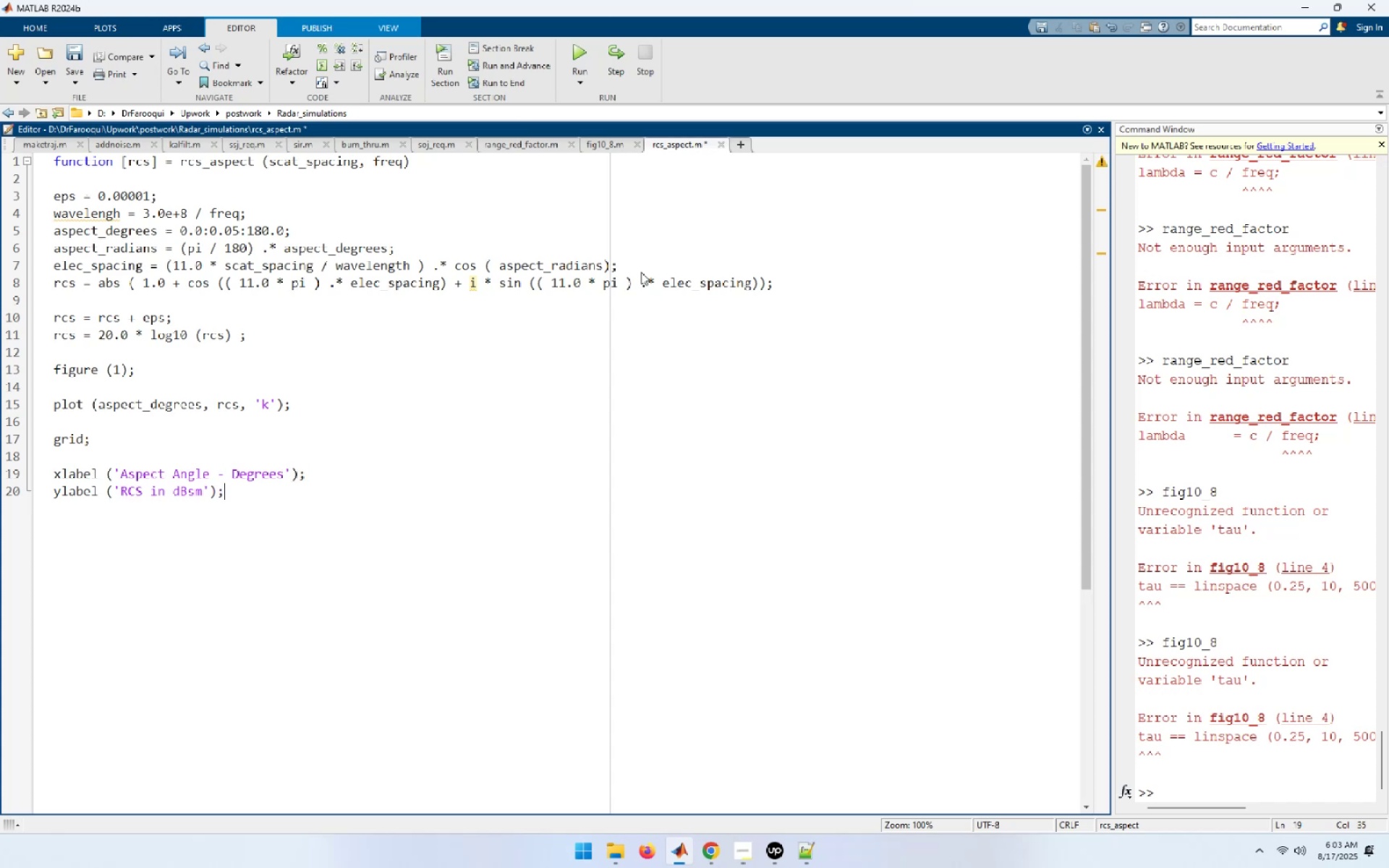 
key(ArrowDown)
 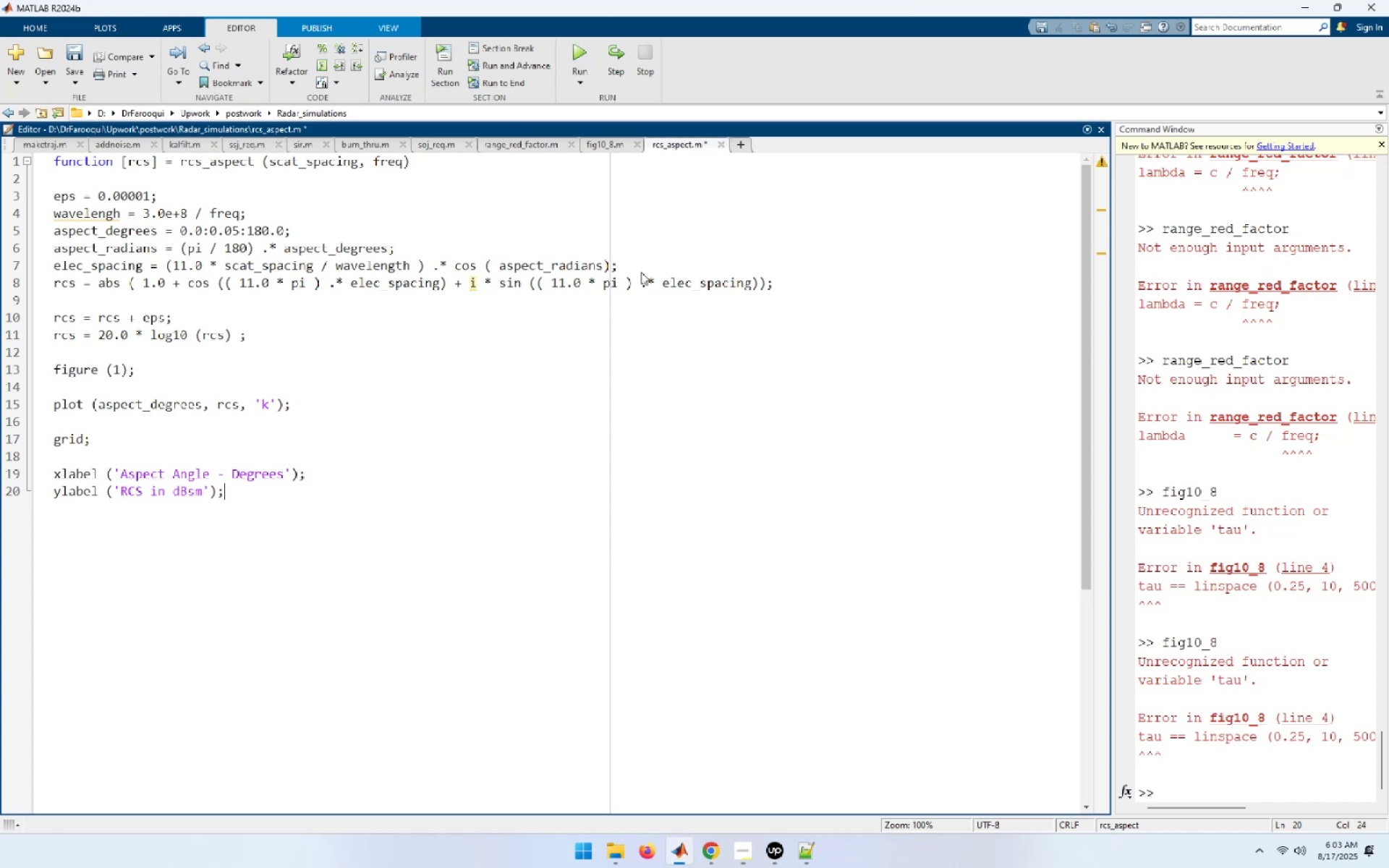 
key(Enter)
 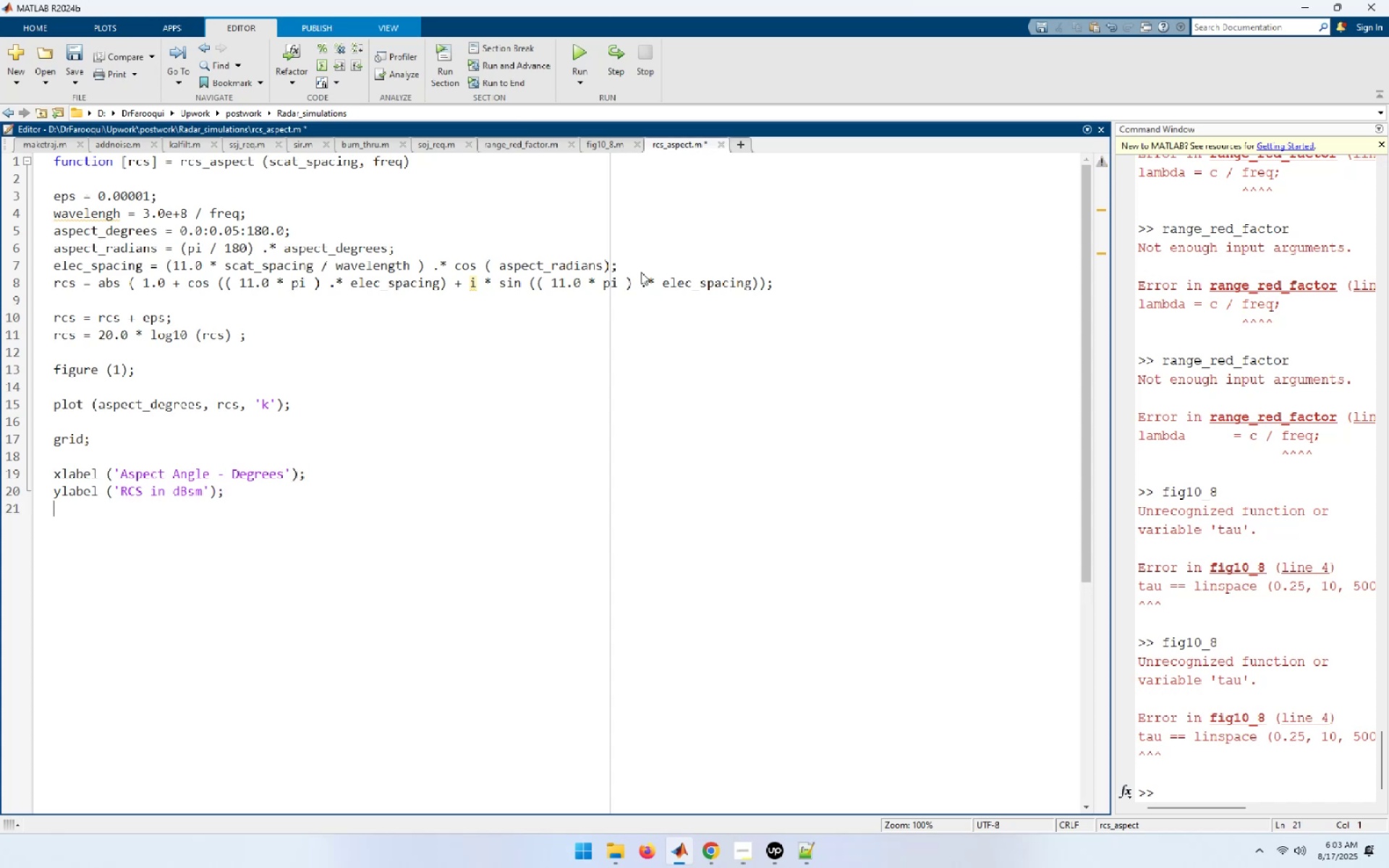 
key(Enter)
 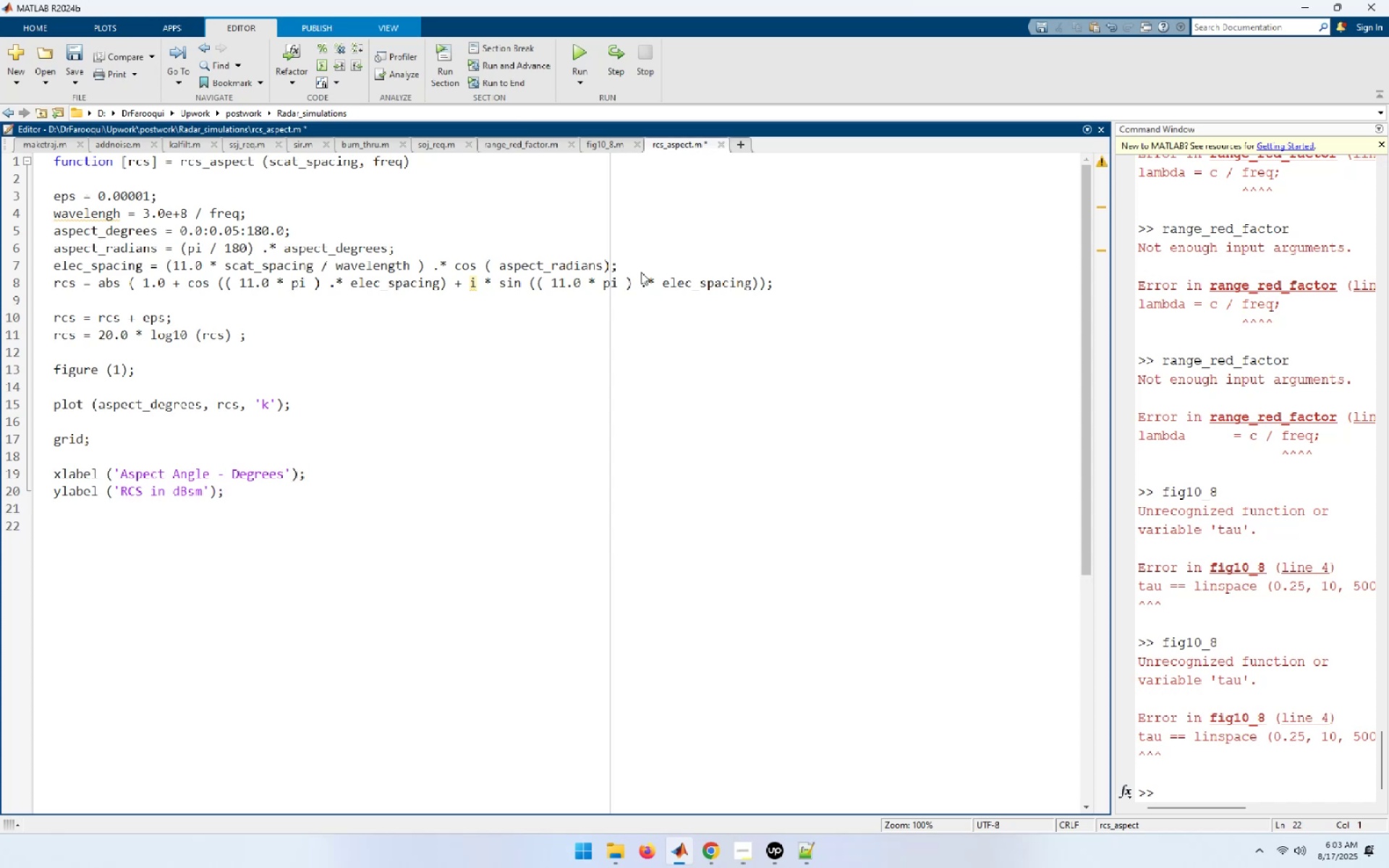 
wait(10.11)
 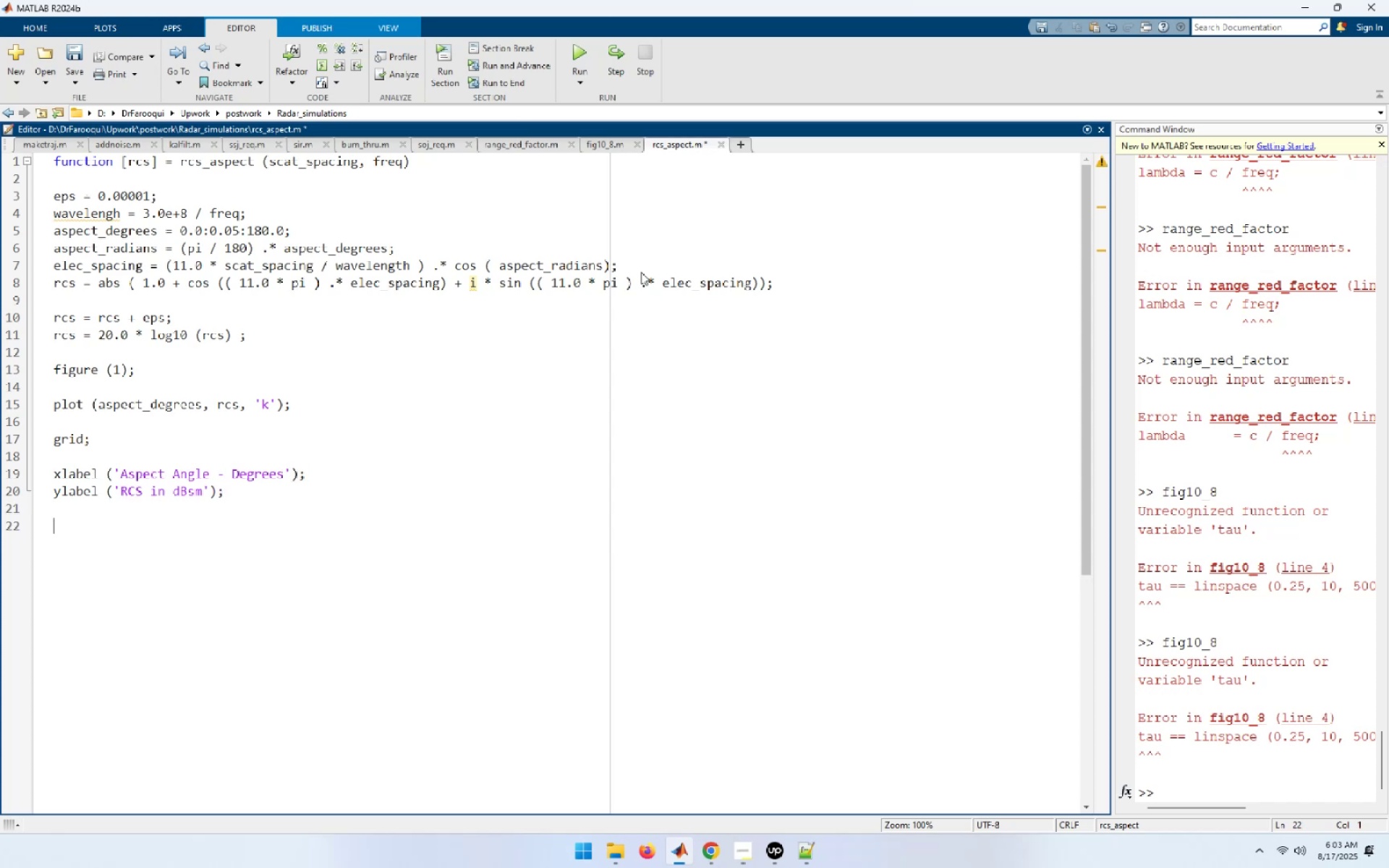 
key(Control+S)
 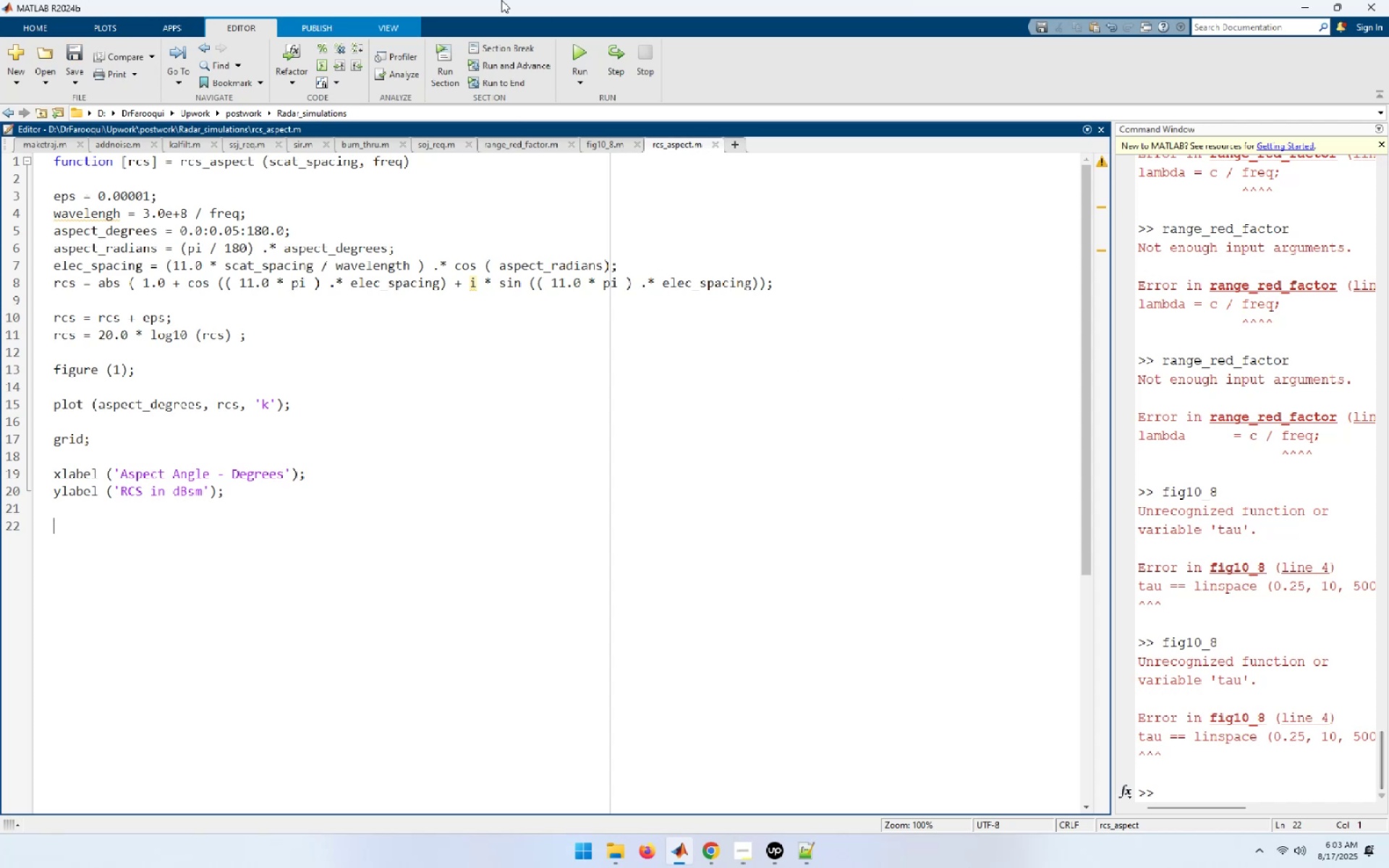 
left_click([587, 54])
 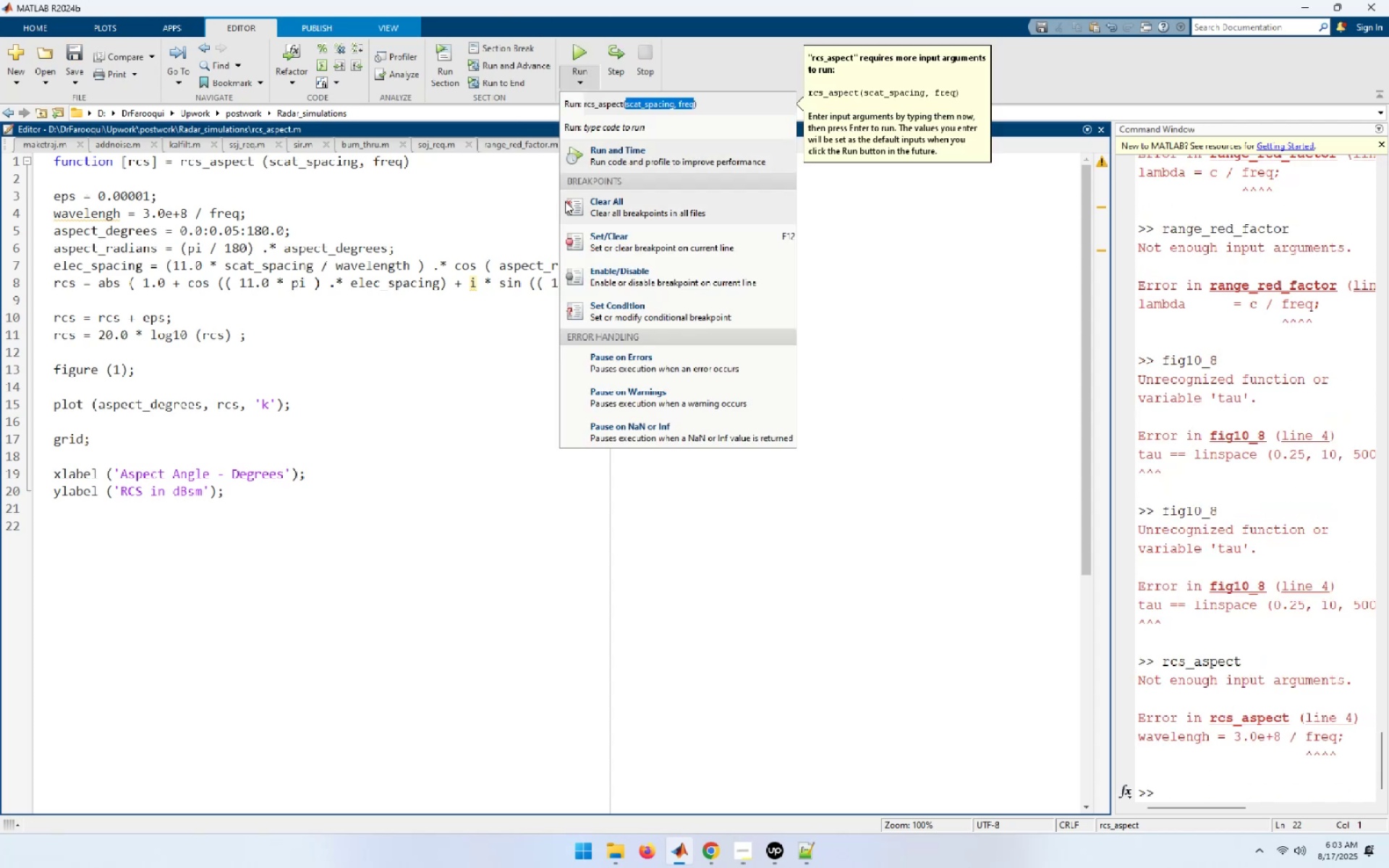 
left_click([385, 491])
 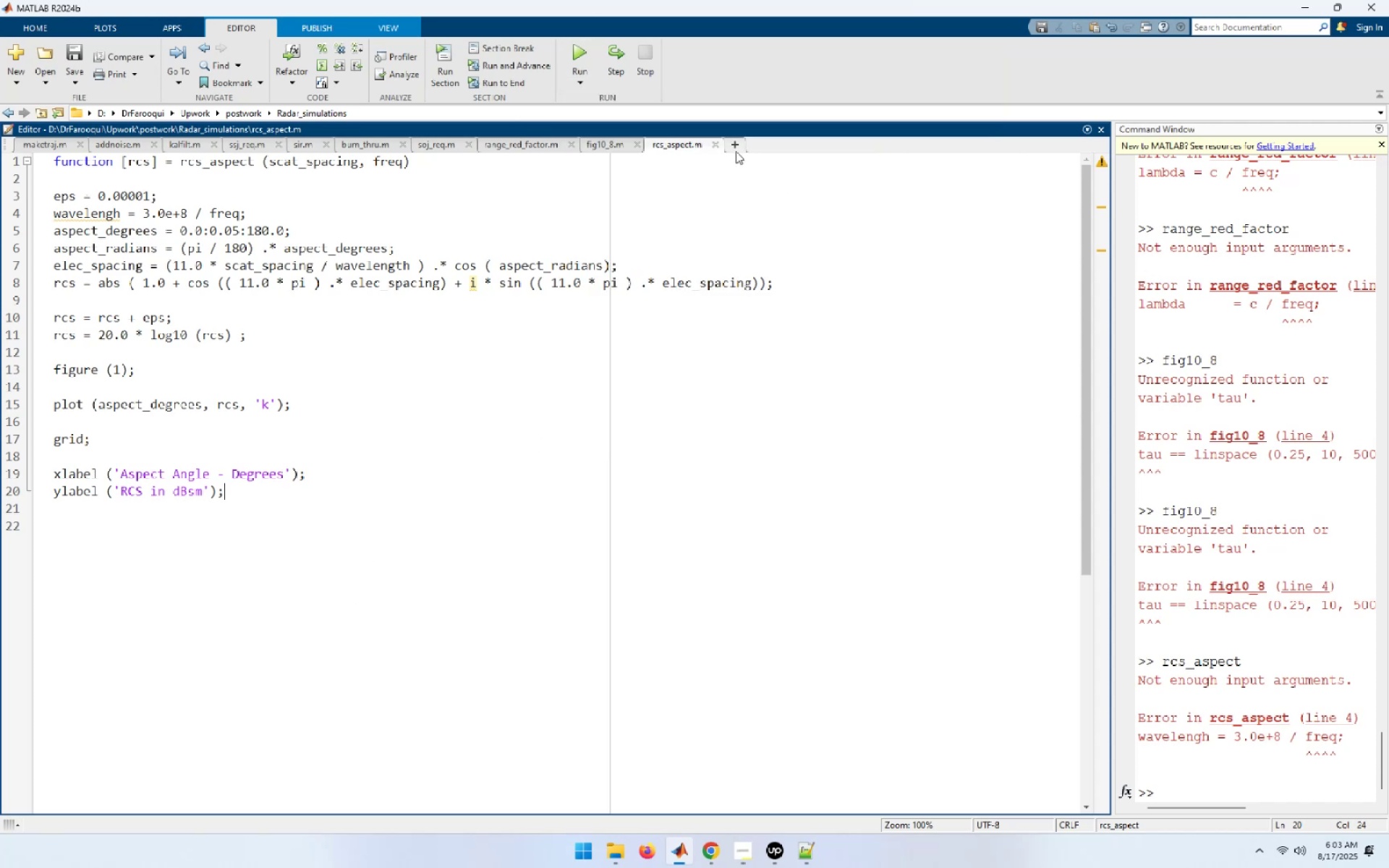 
left_click([731, 145])
 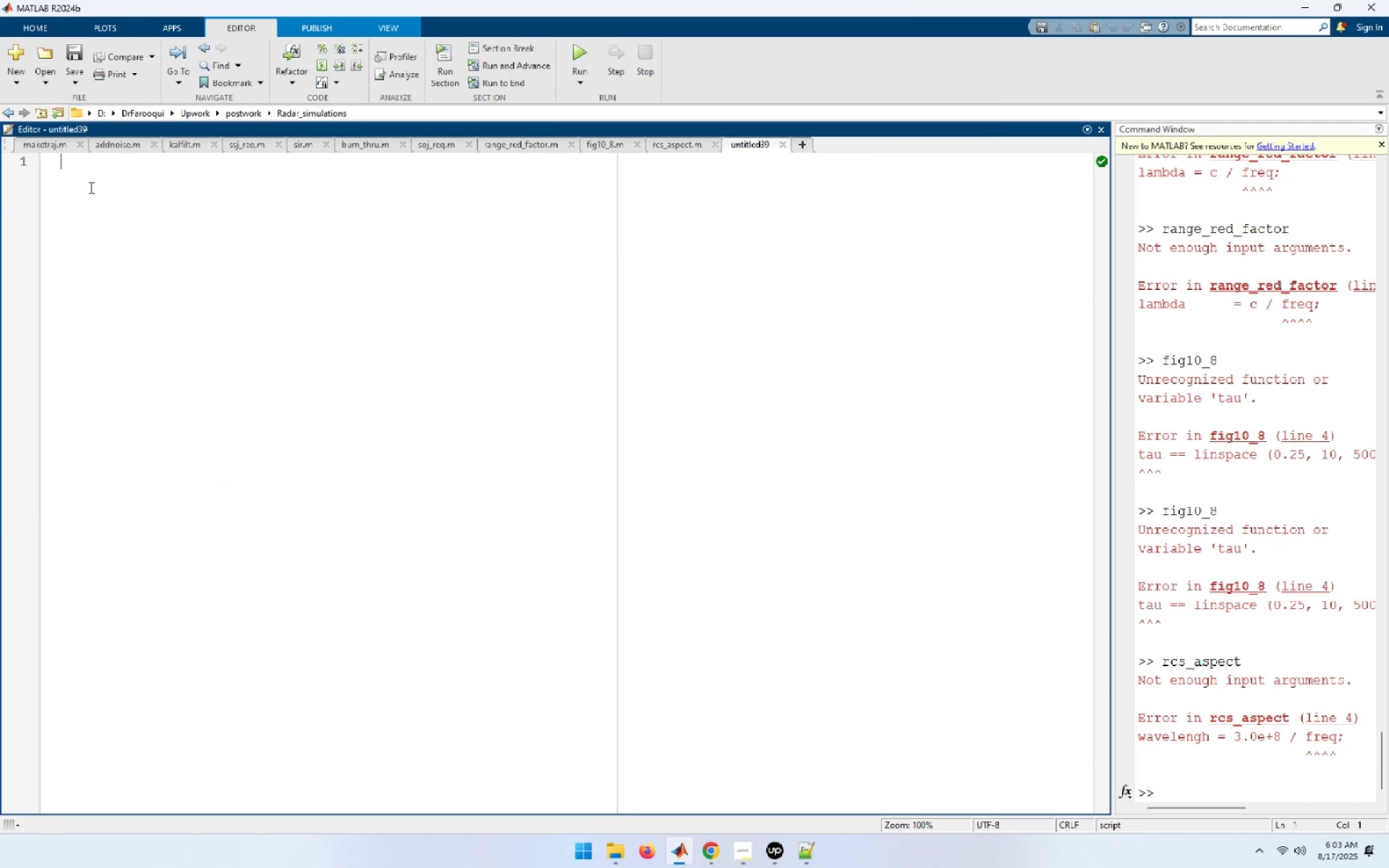 
wait(7.33)
 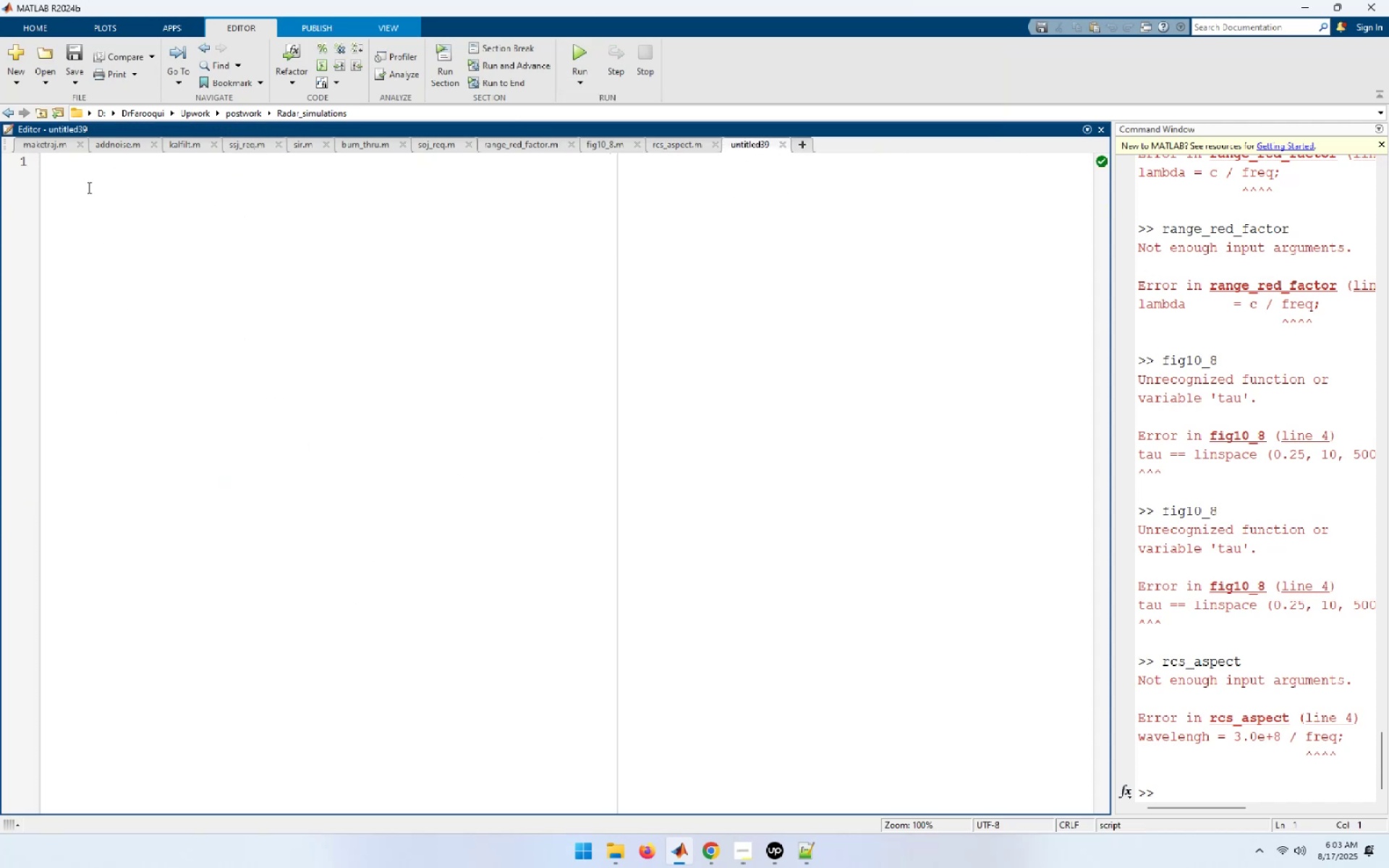 
type(function [rs)
key(Backspace)
type(cs] = rcs_frequency (scat_spacing, frequ, freq1)
key(Backspace)
type(l))
 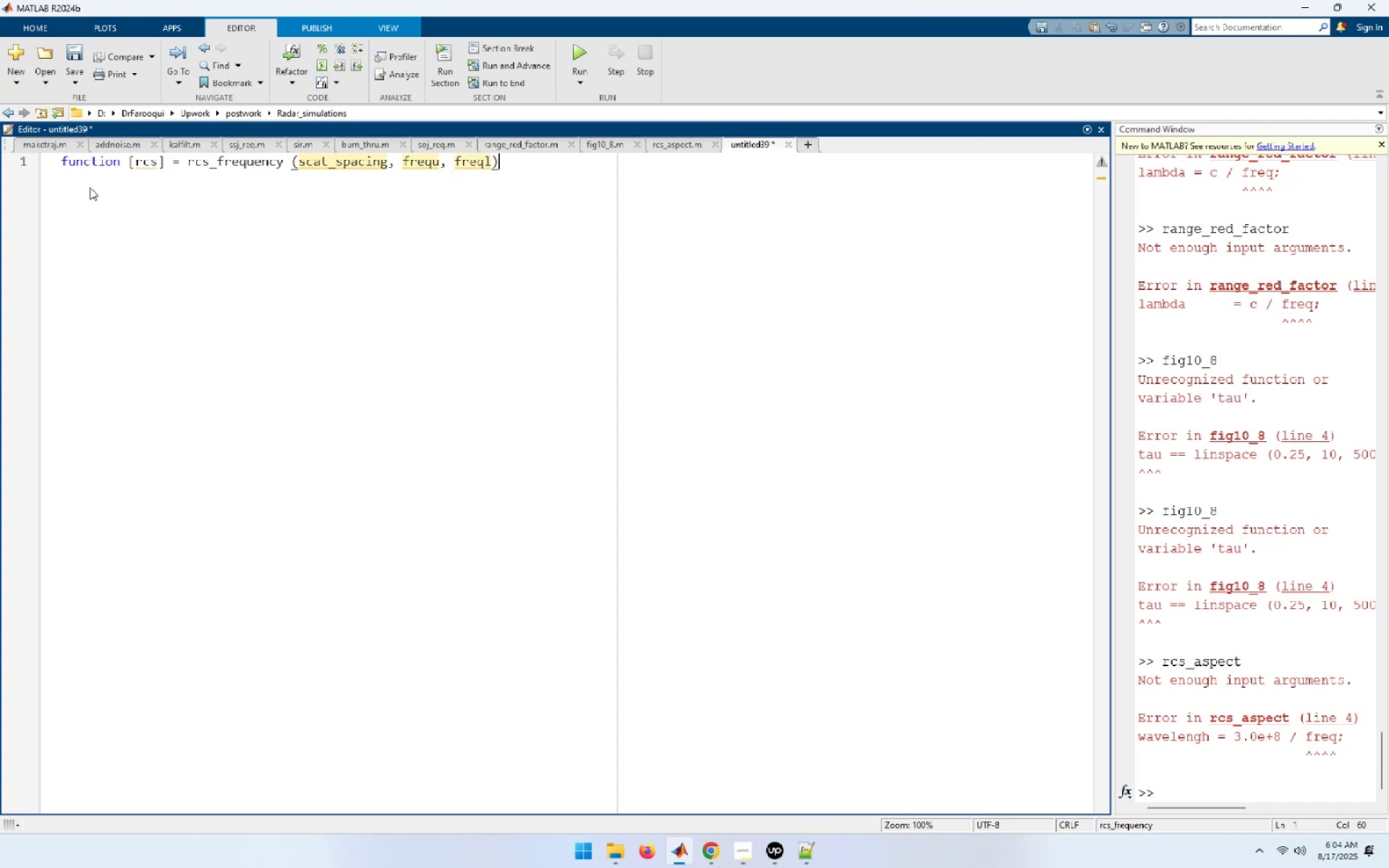 
key(Enter)
 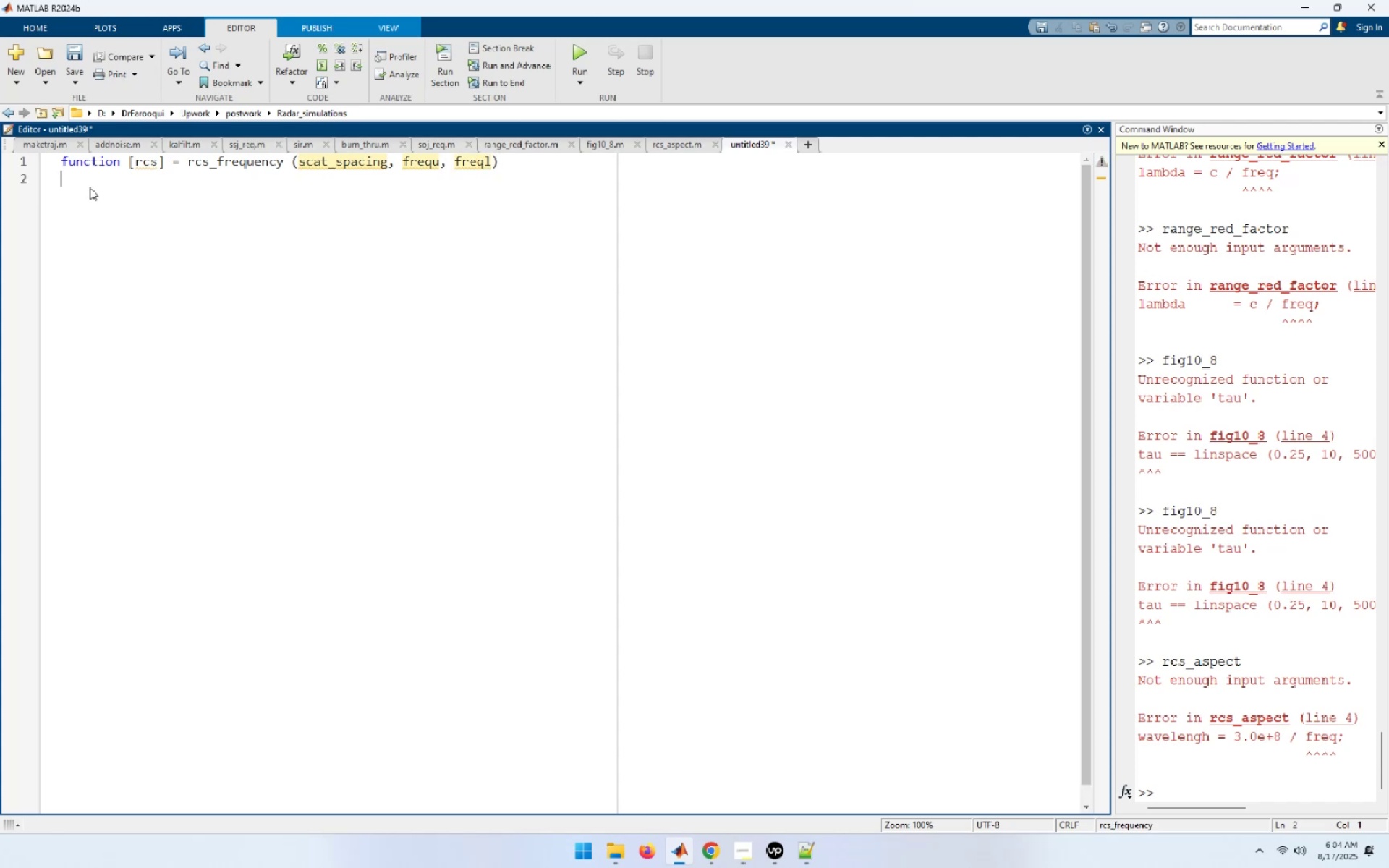 
key(Enter)
 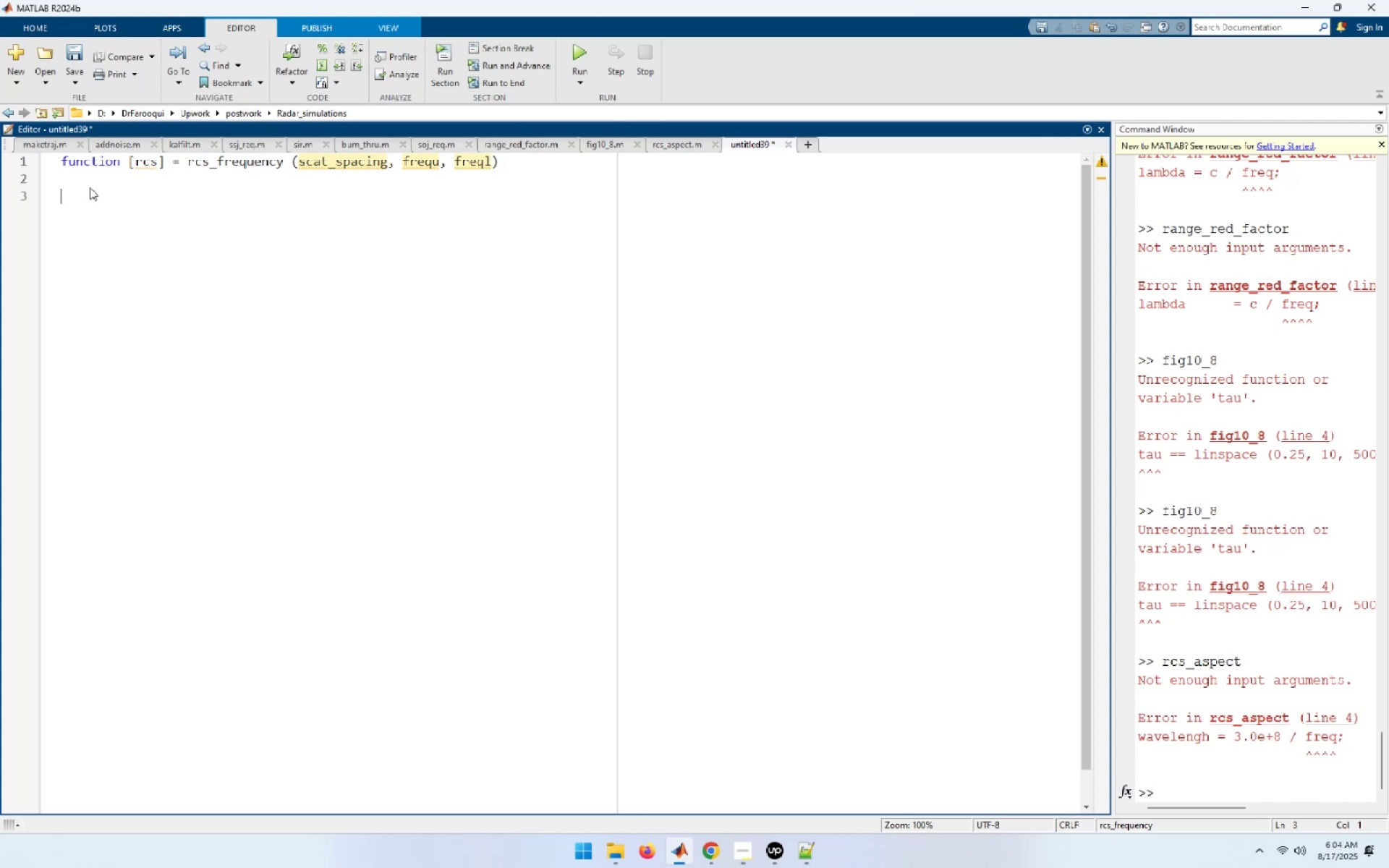 
type(eps = 0.0001;)
 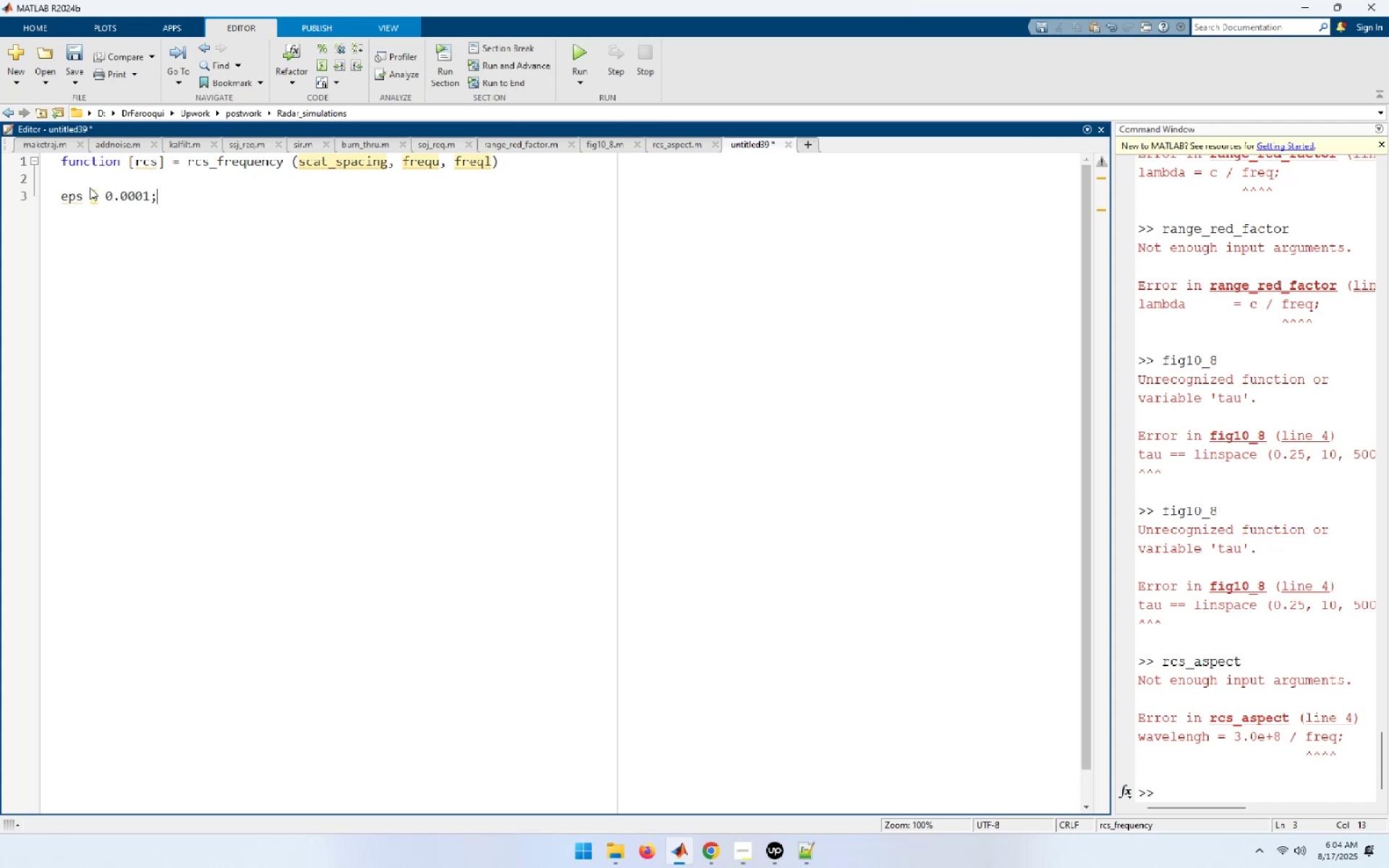 
key(Enter)
 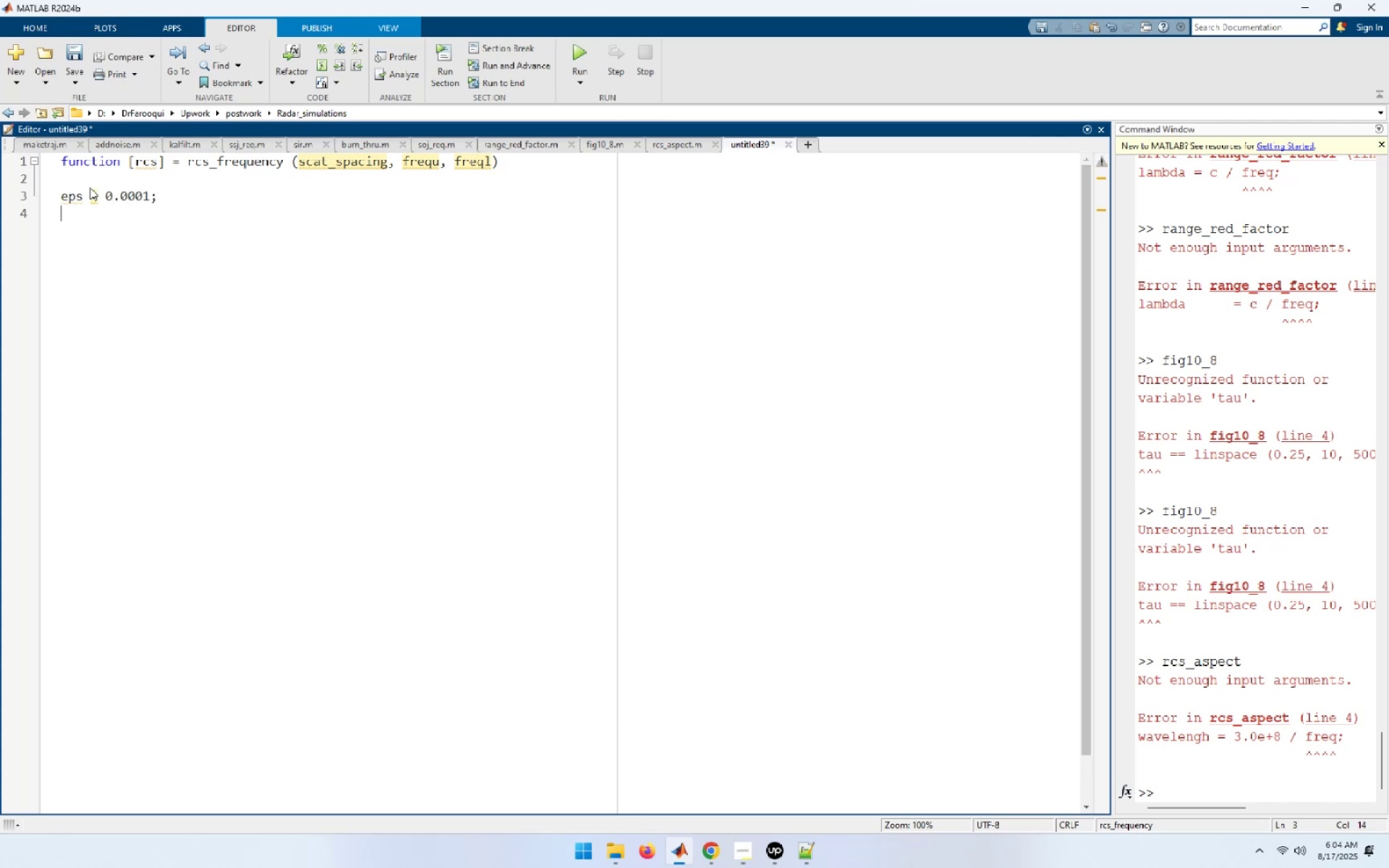 
key(Control+S)
 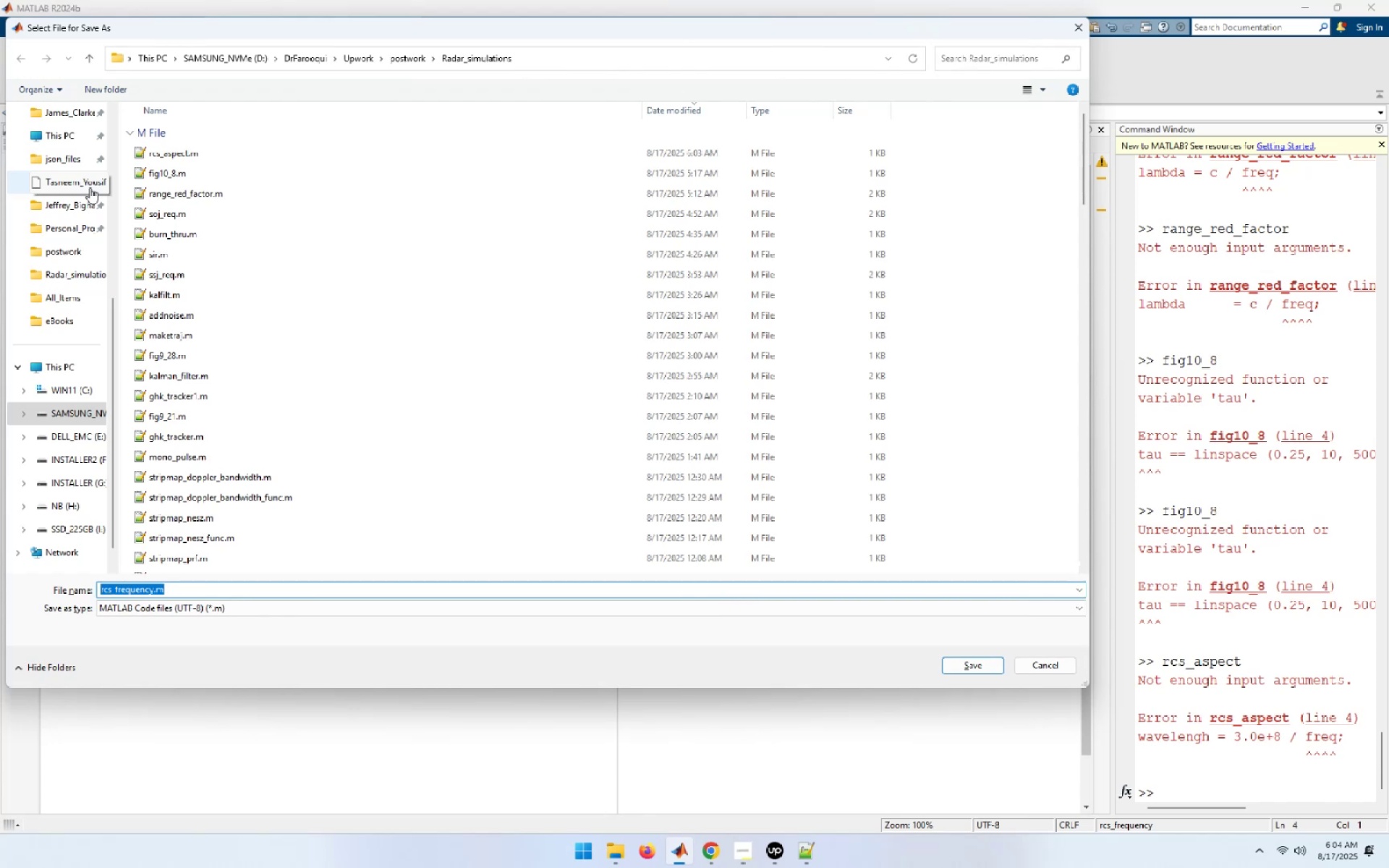 
wait(11.06)
 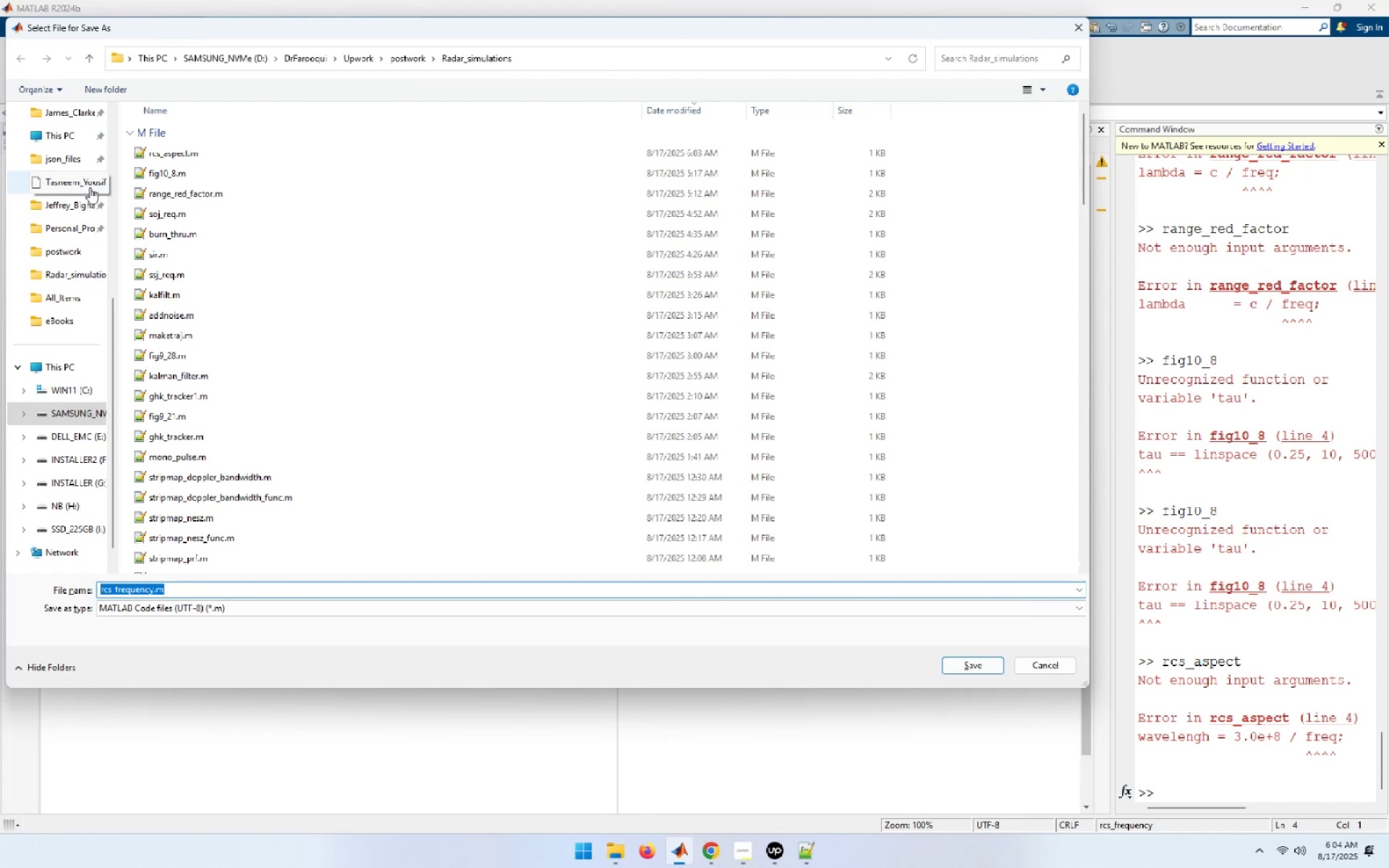 
key(Enter)
 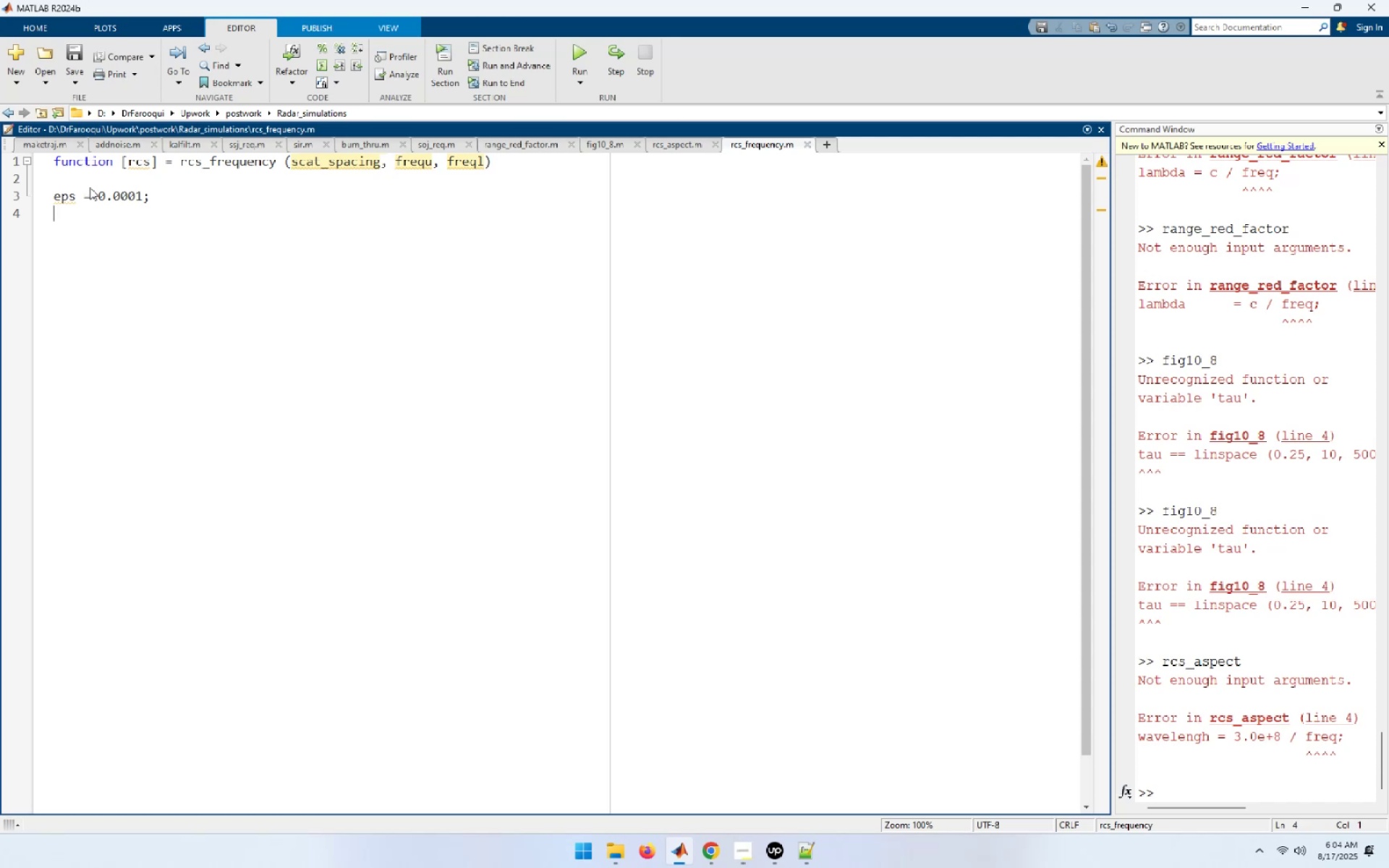 
wait(7.74)
 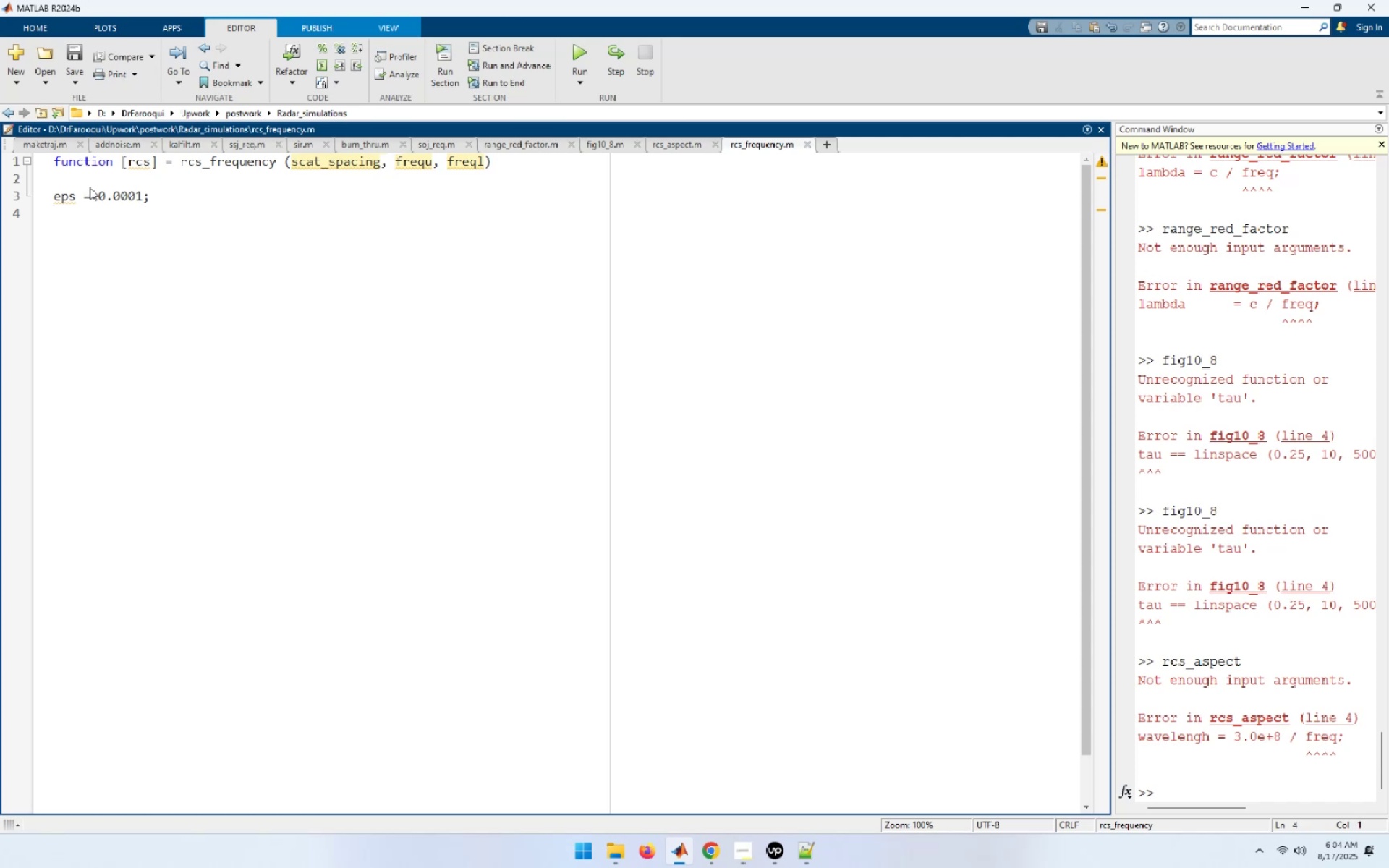 
type(freq_band = frequ - freql;)
 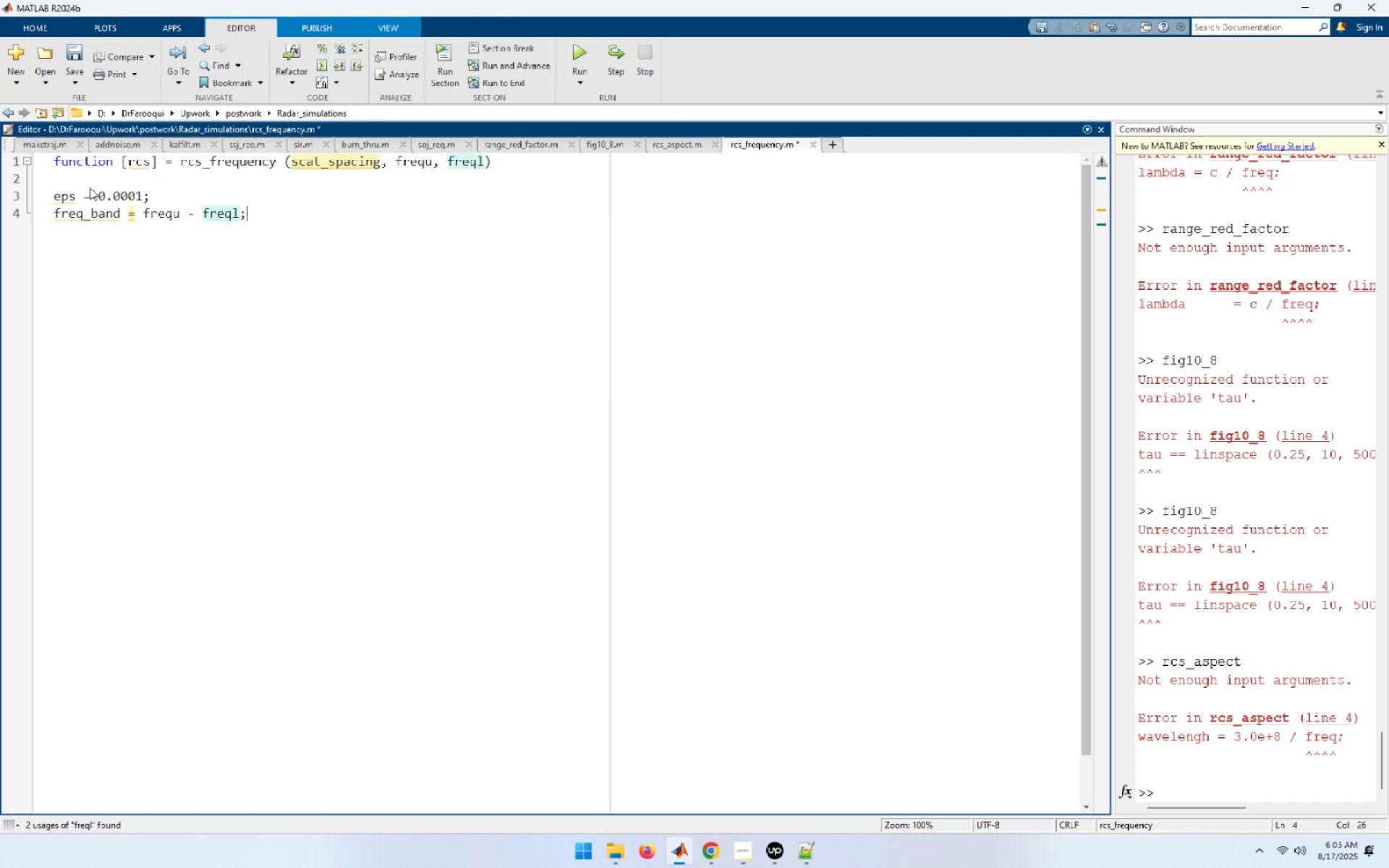 
key(Enter)
 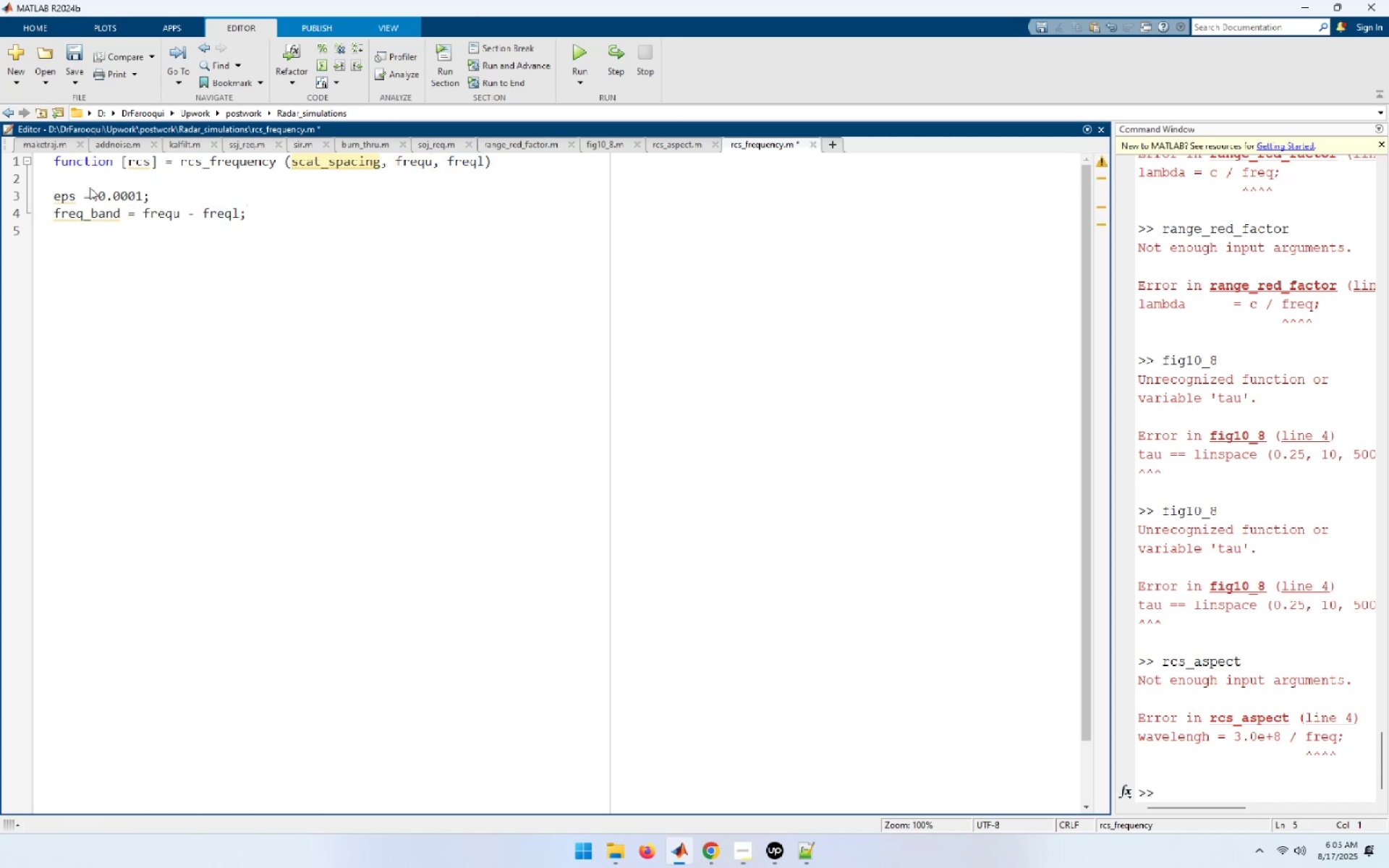 
type(delfreq = freq_b)
key(Backspace)
key(Backspace)
type(b)
key(Backspace)
type(-band / 500.0;)
 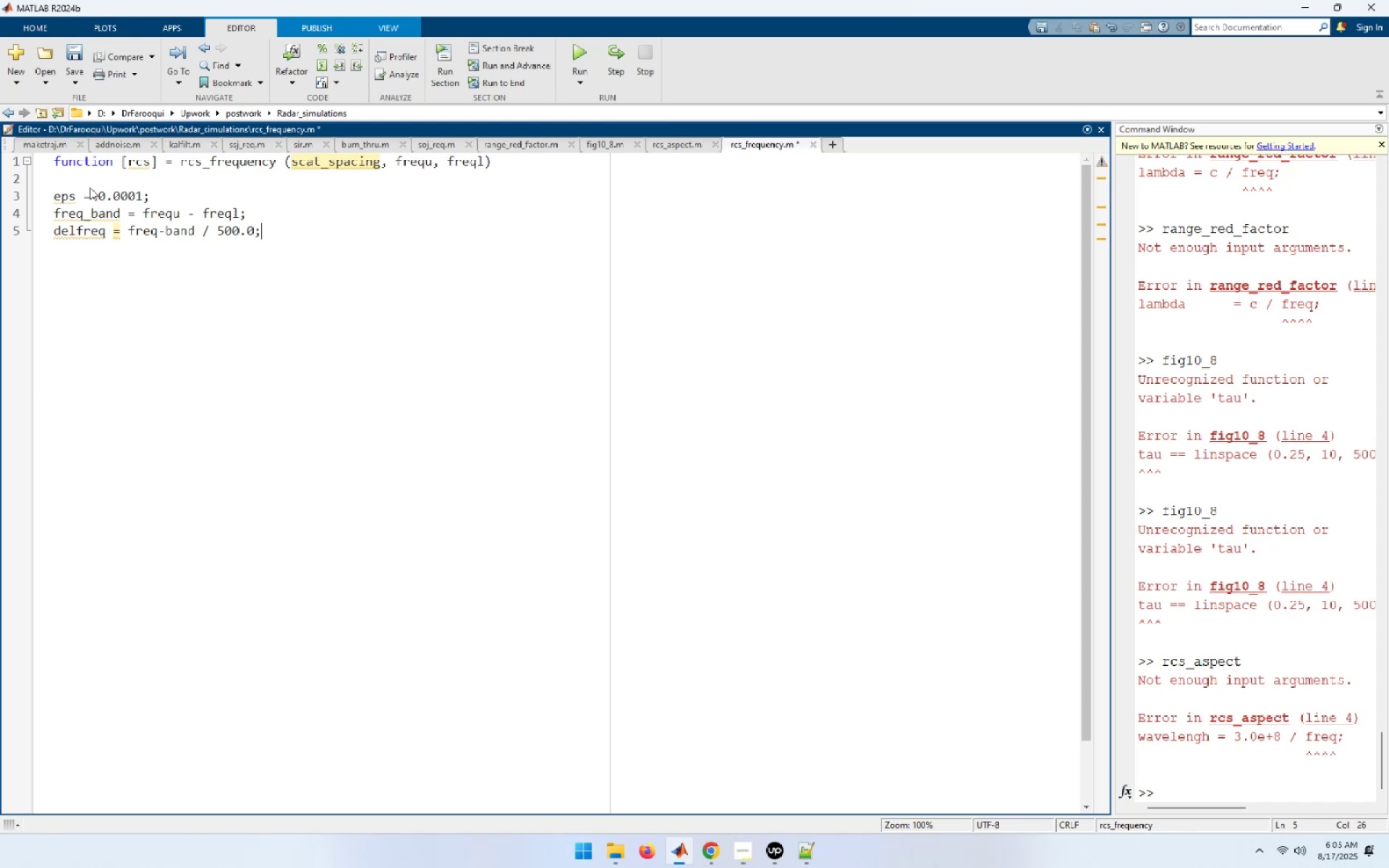 
key(Enter)
 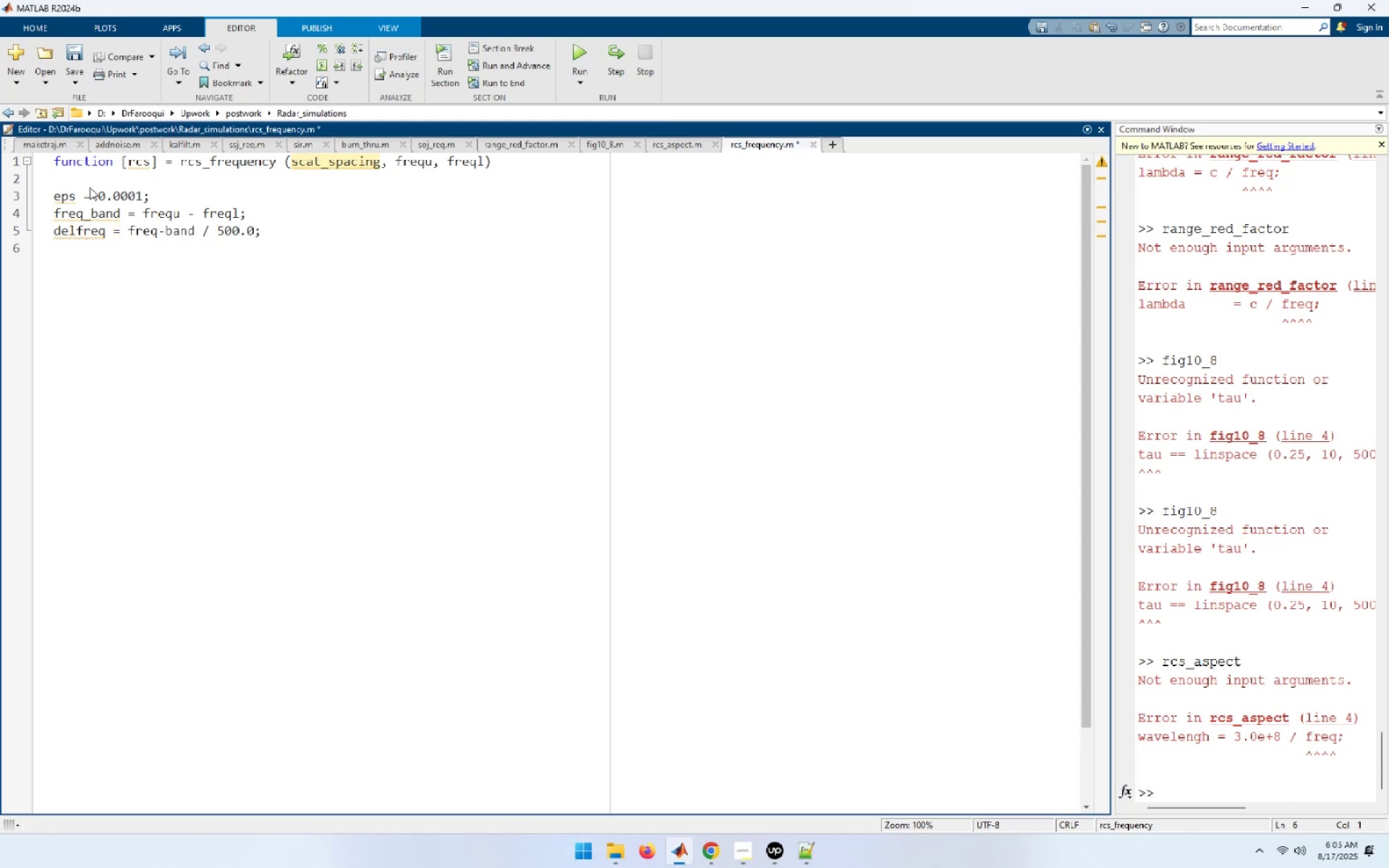 
key(Enter)
 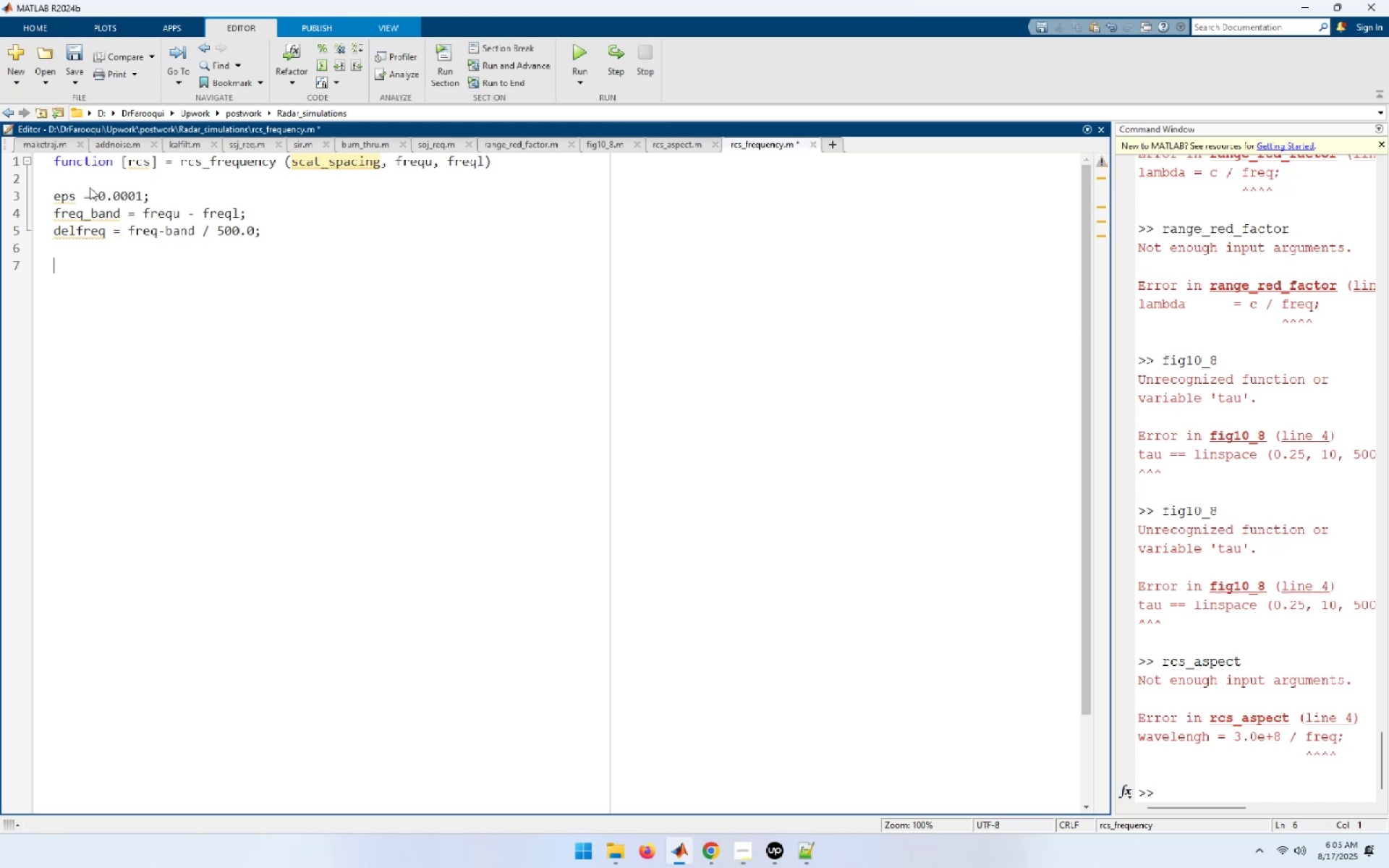 
type(index = 0;)
 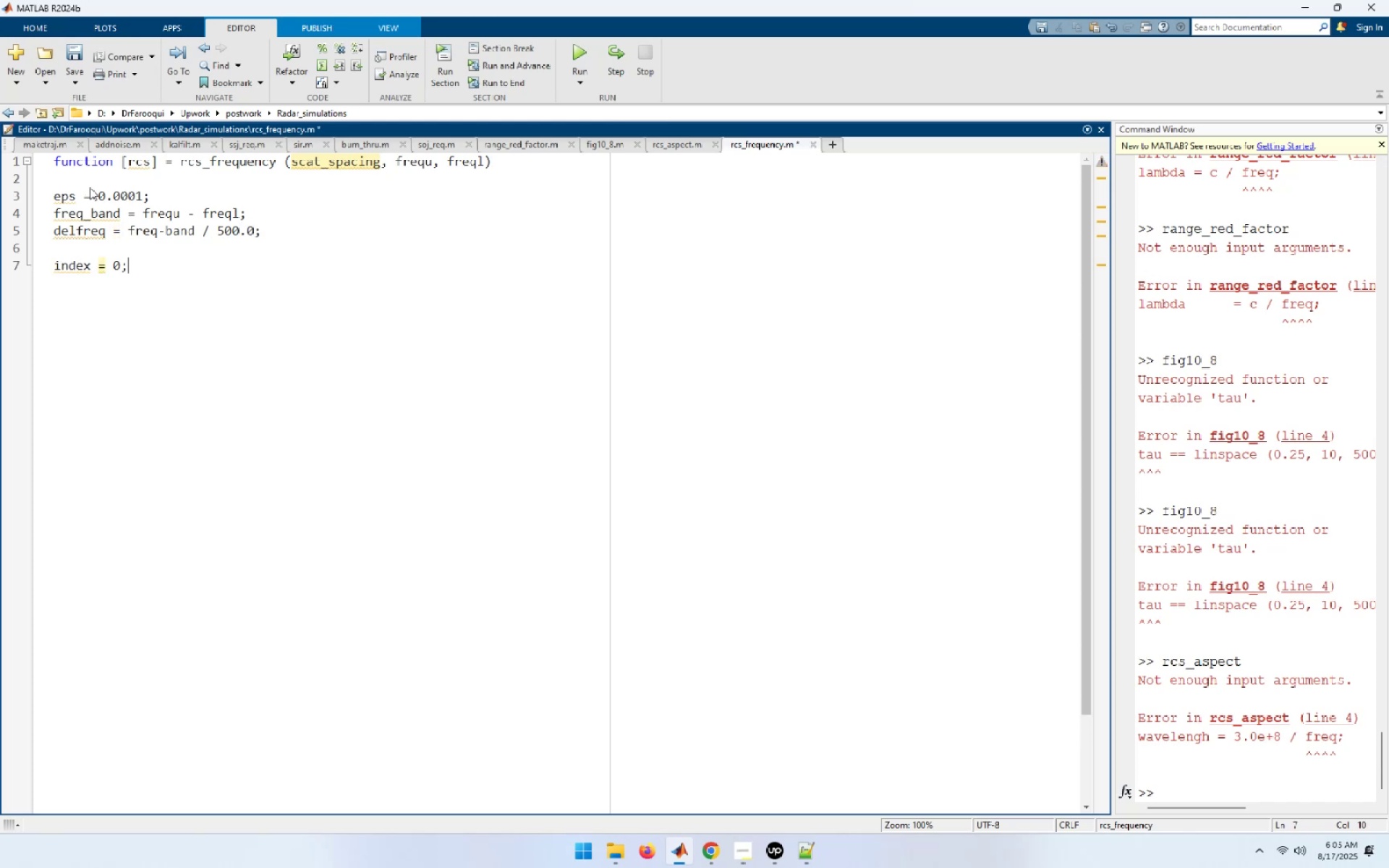 
key(Enter)
 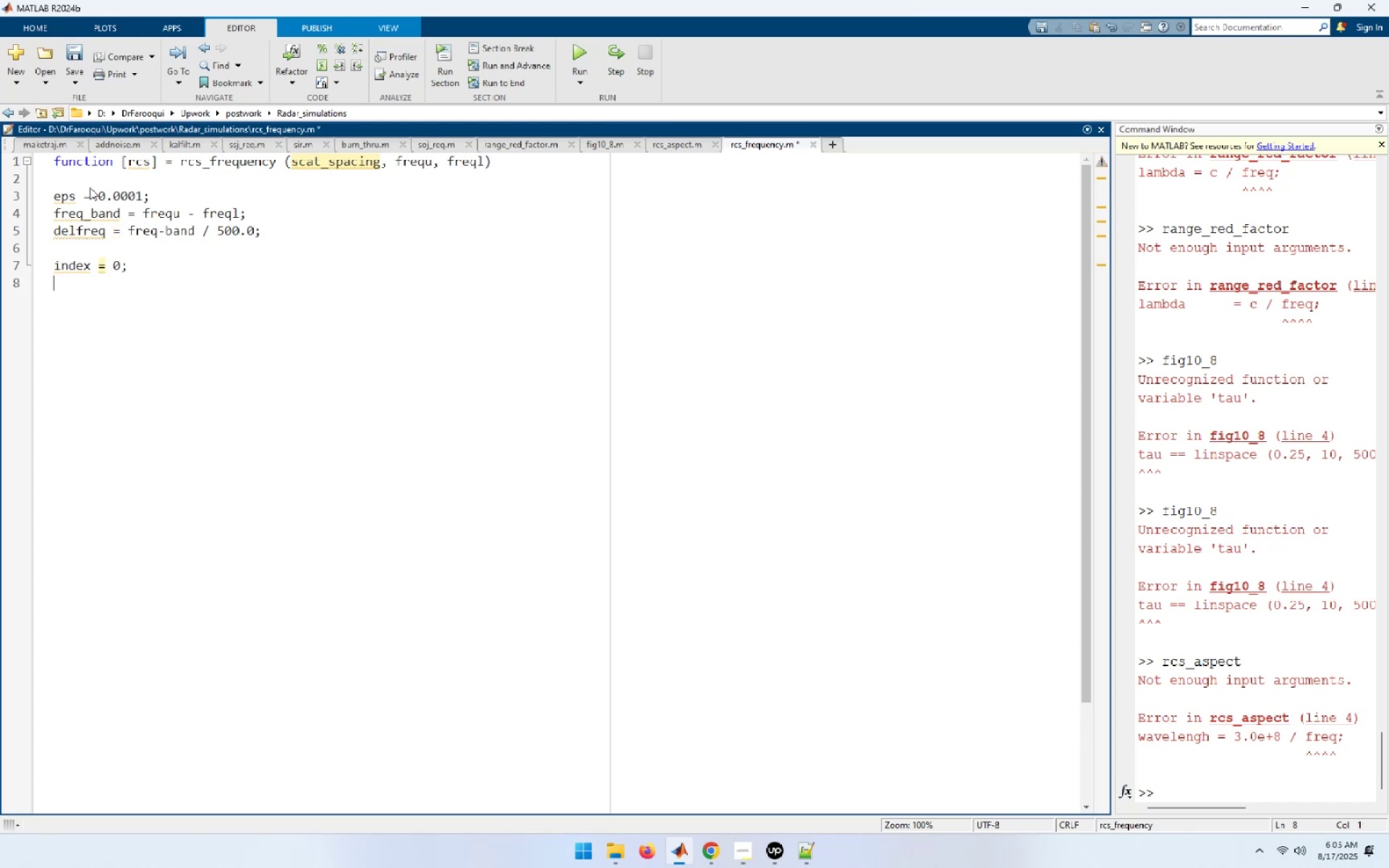 
key(Enter)
 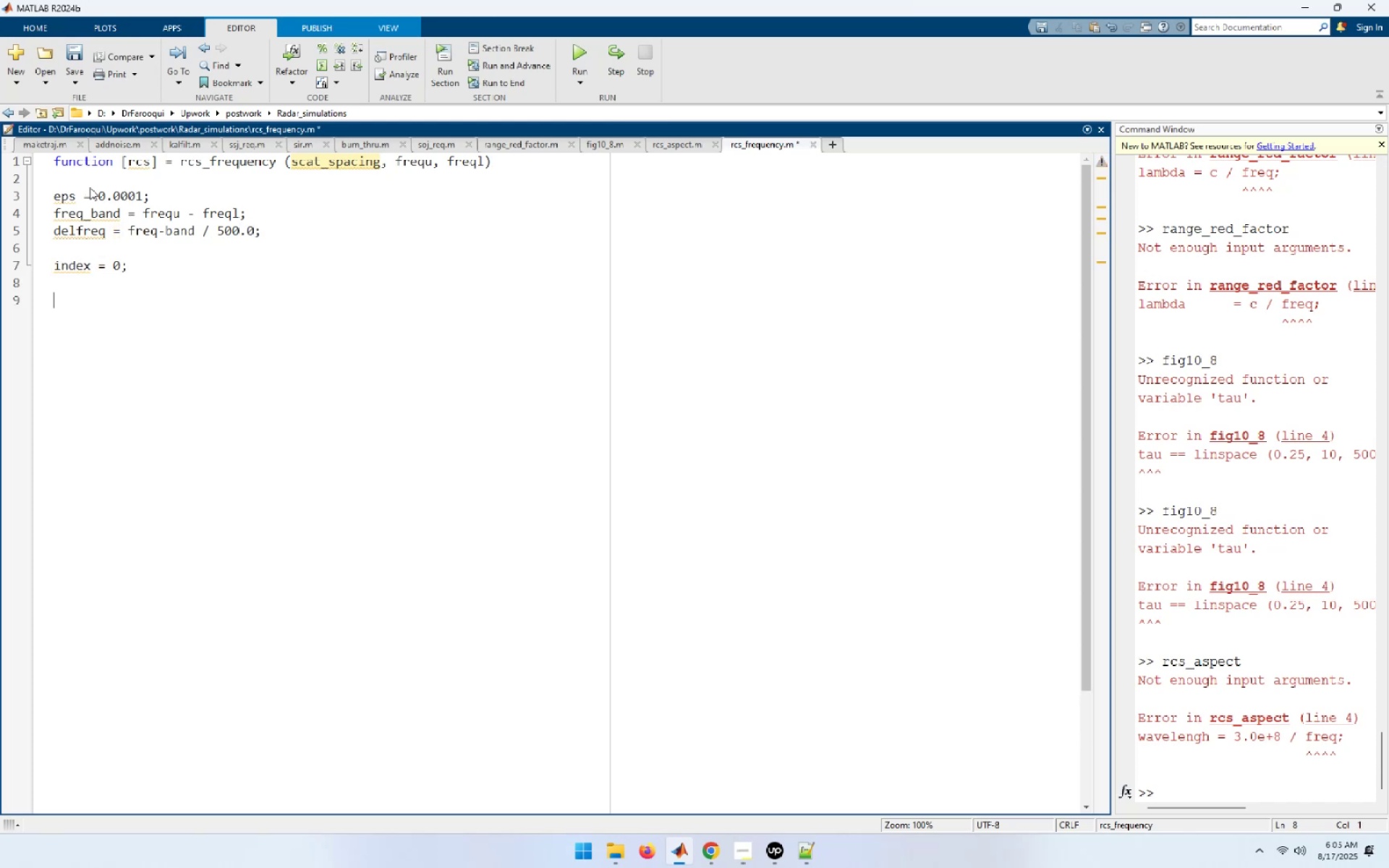 
type(f)
key(Backspace)
type(for freq = freql:def)
key(Backspace)
type(lfreq:frequ)
 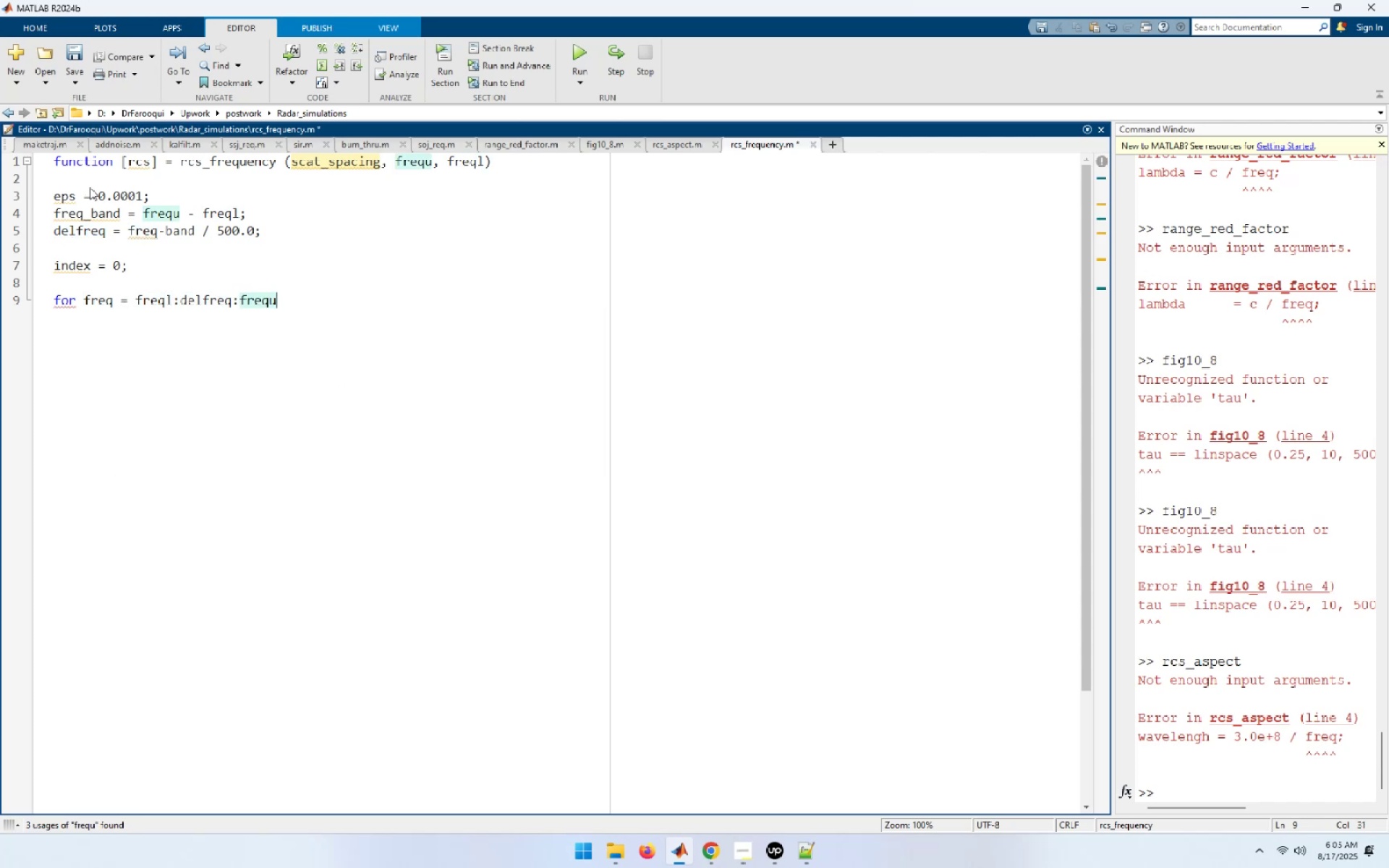 
key(Enter)
 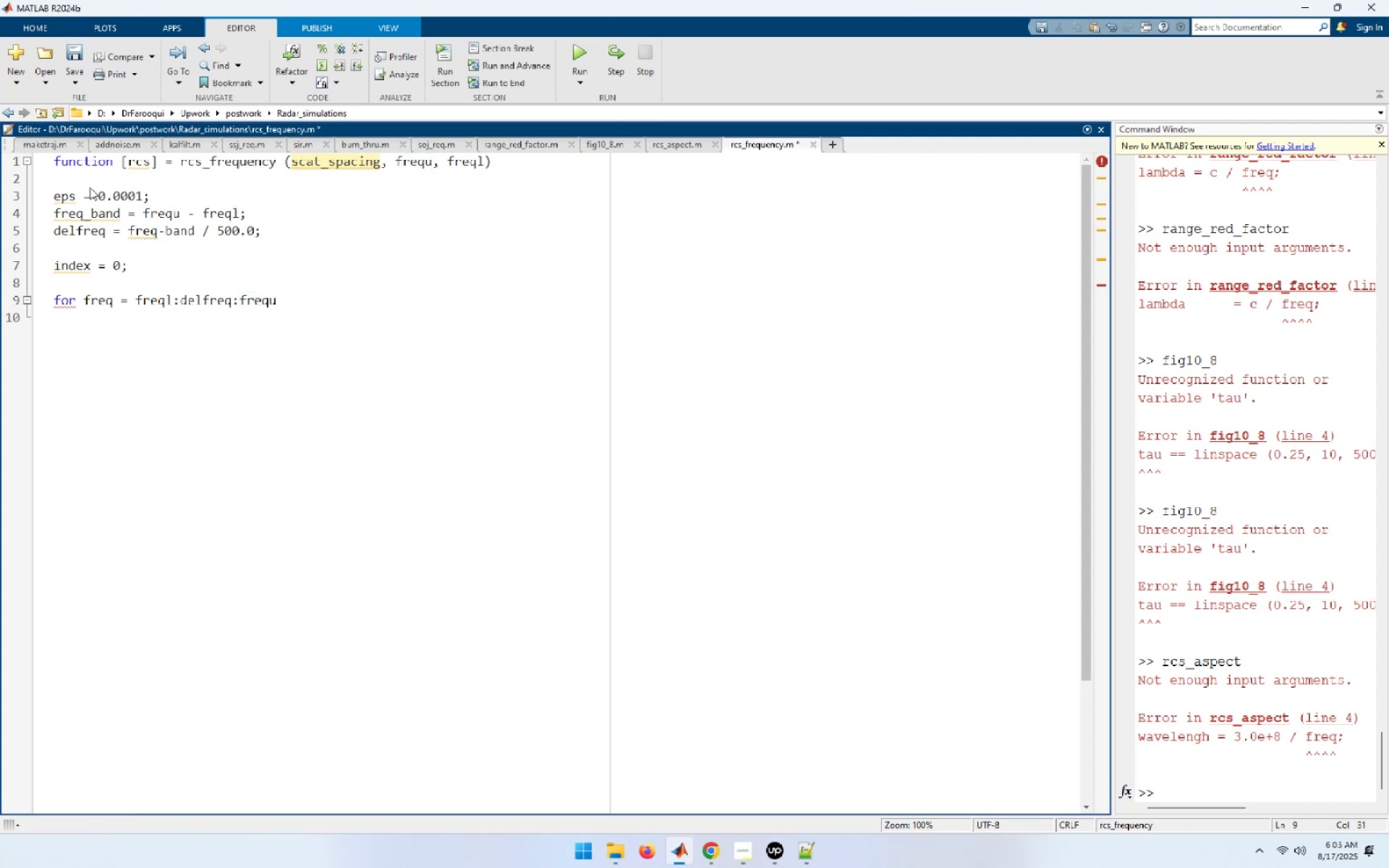 
type(index = index + 1;)
 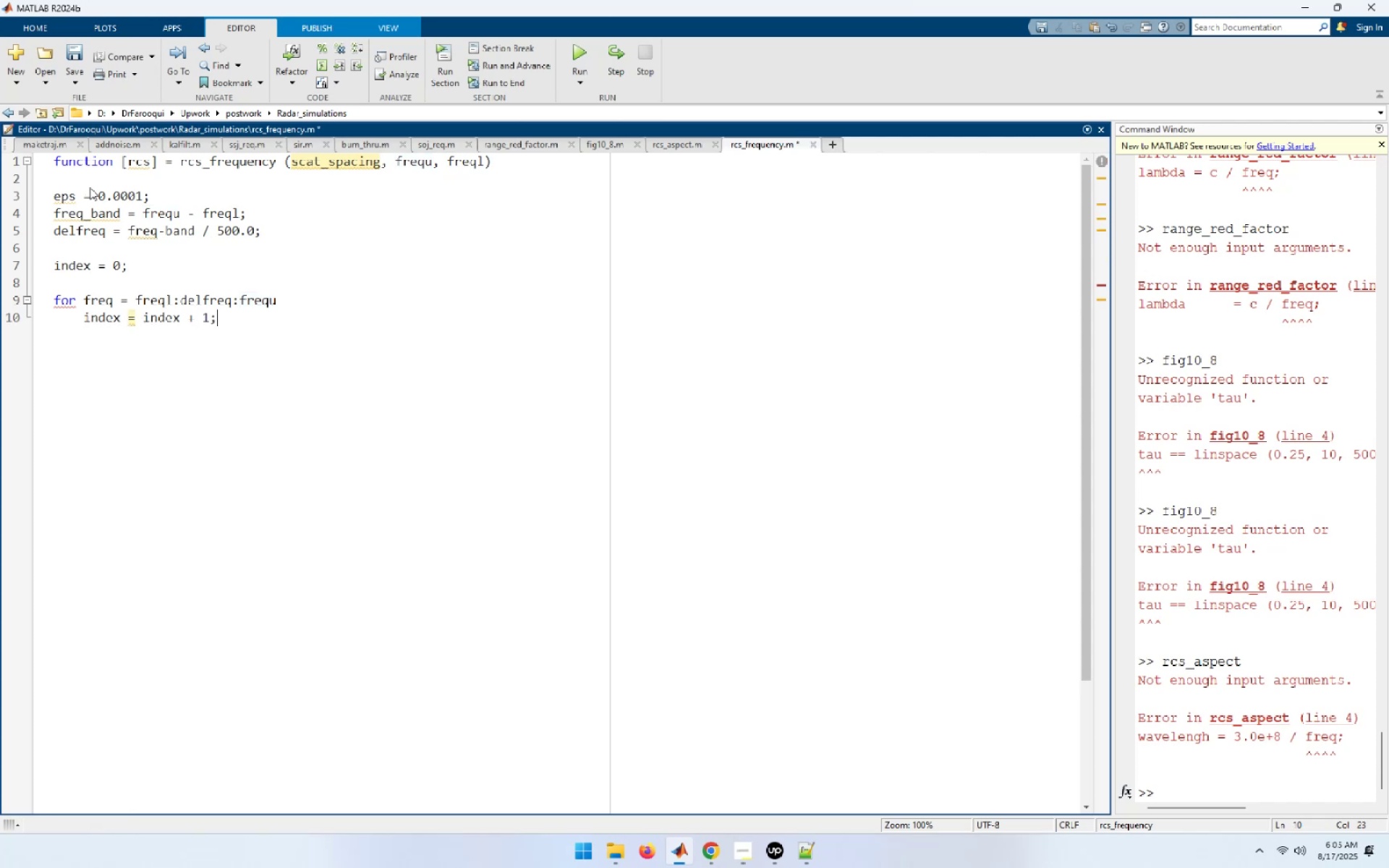 
key(Enter)
 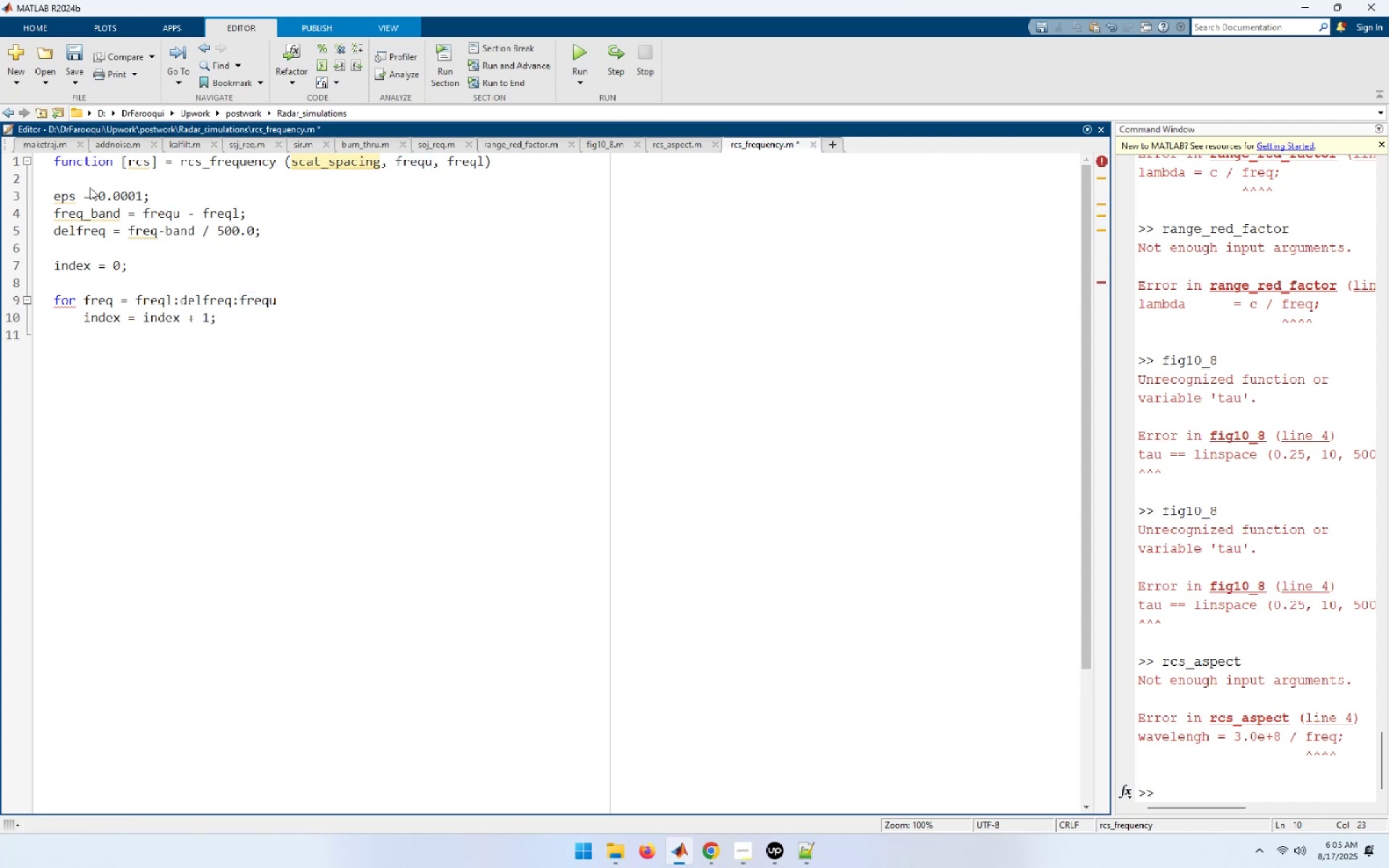 
type(wavelength )
key(Backspace)
type((index) = 3.0e+8 / freq;)
 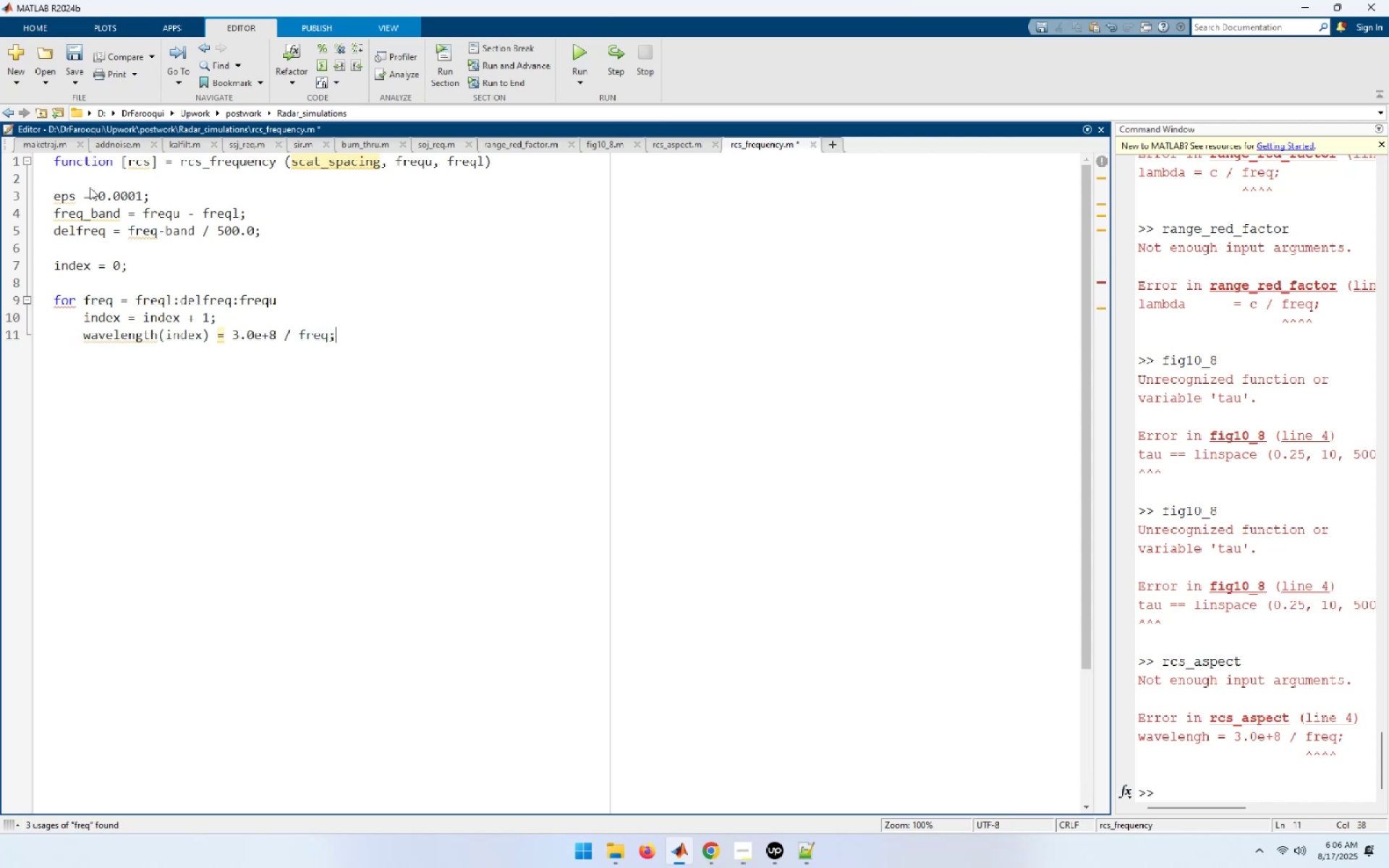 
key(Enter)
 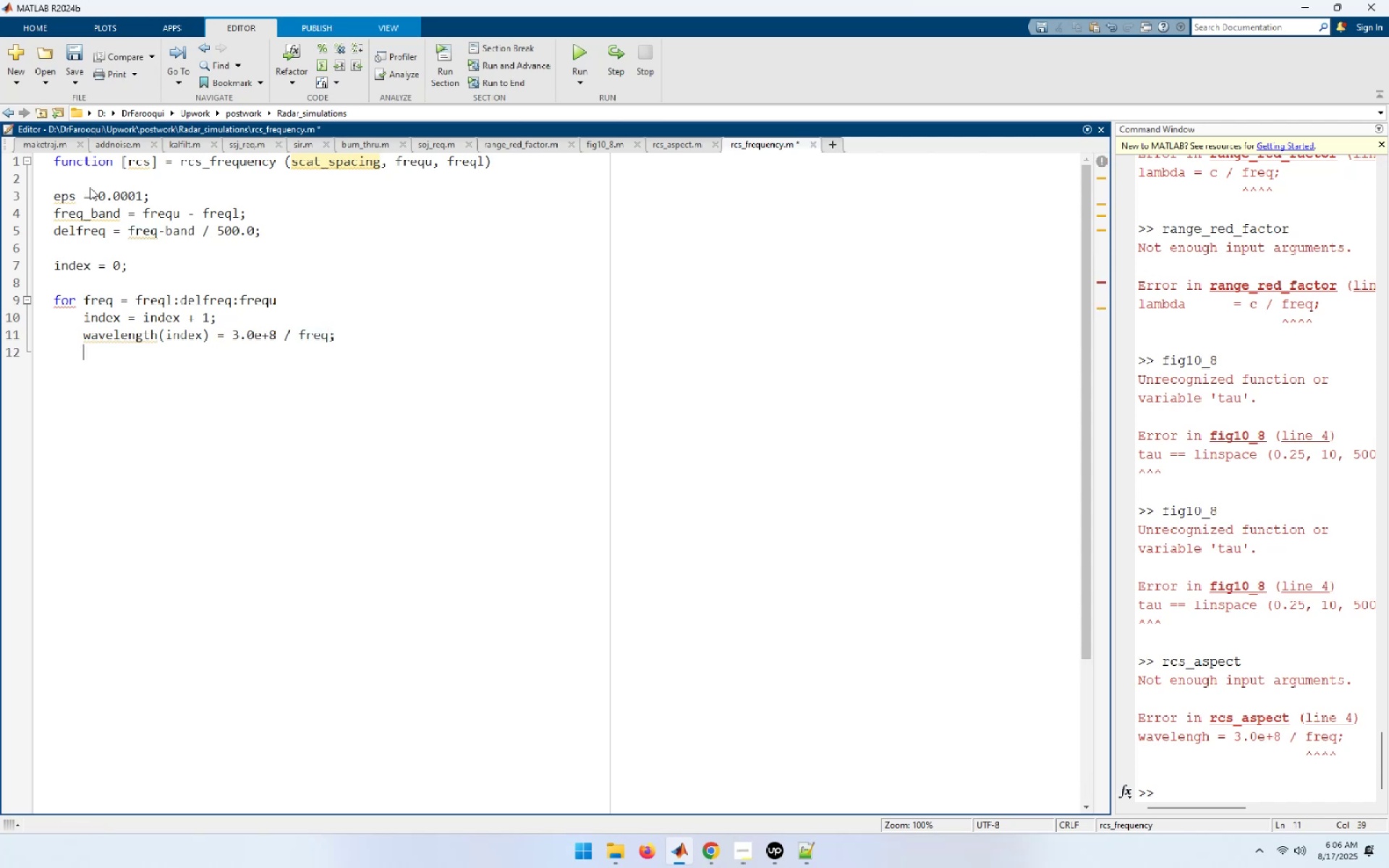 
type(end)
 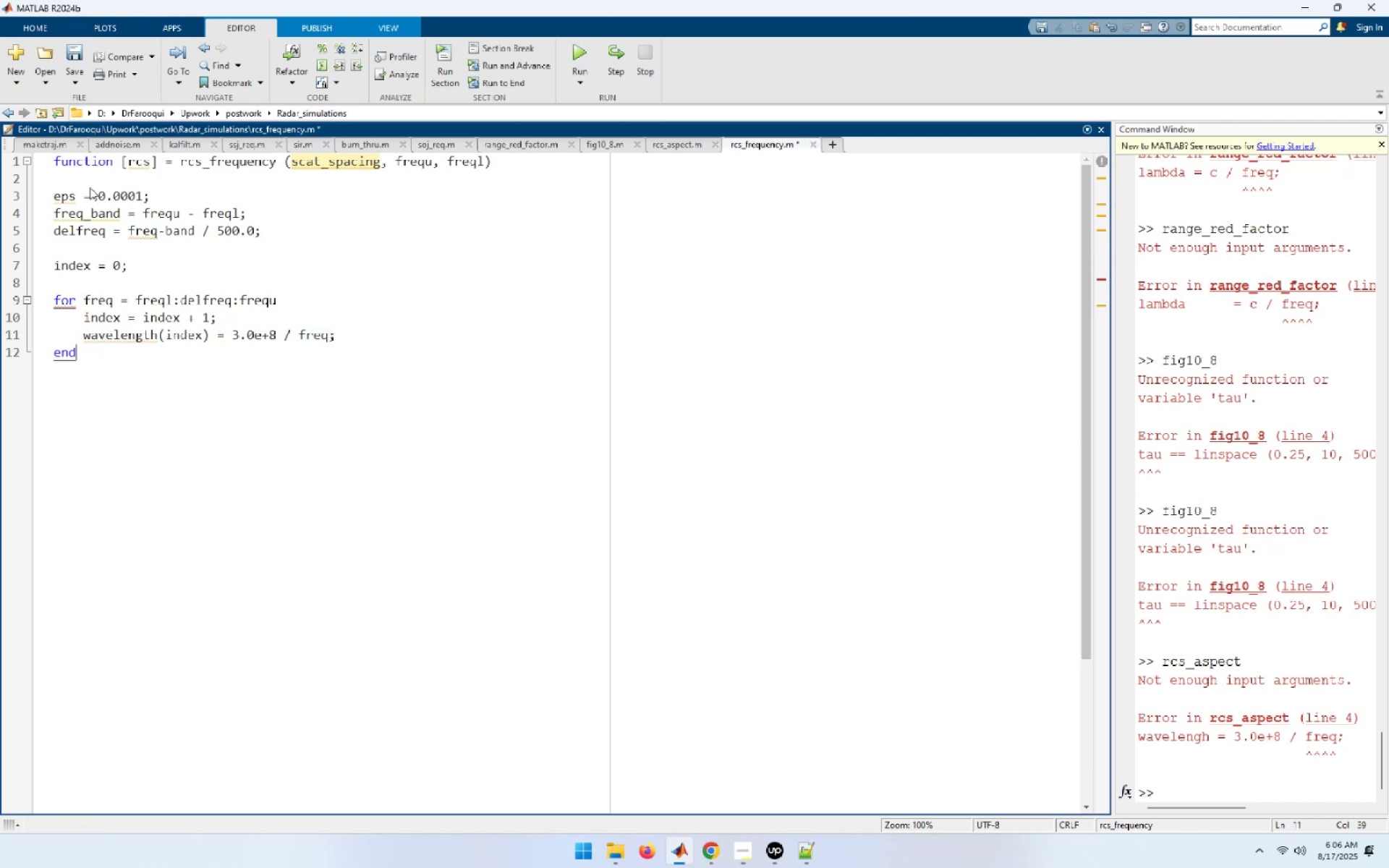 
key(Enter)
 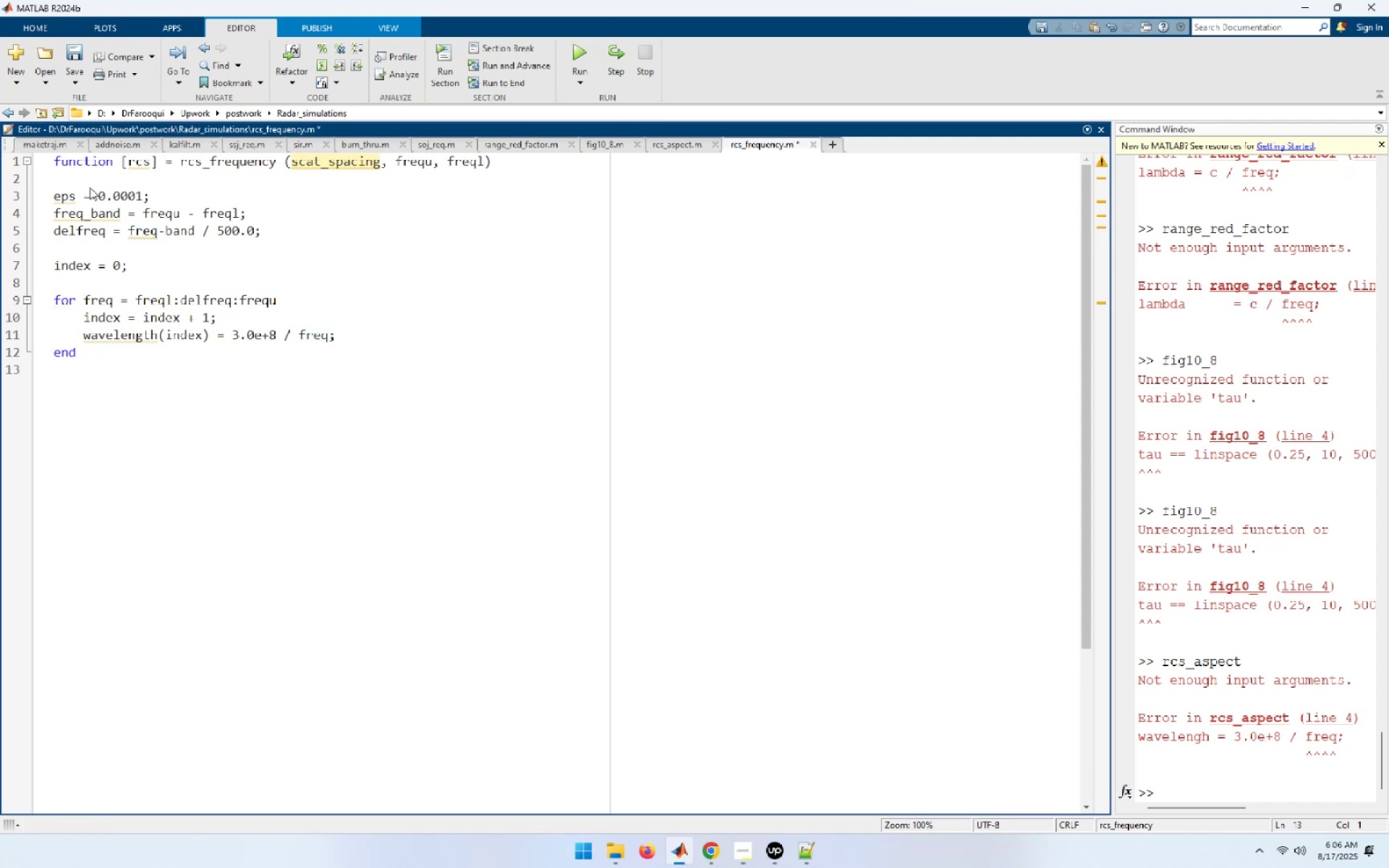 
key(Enter)
 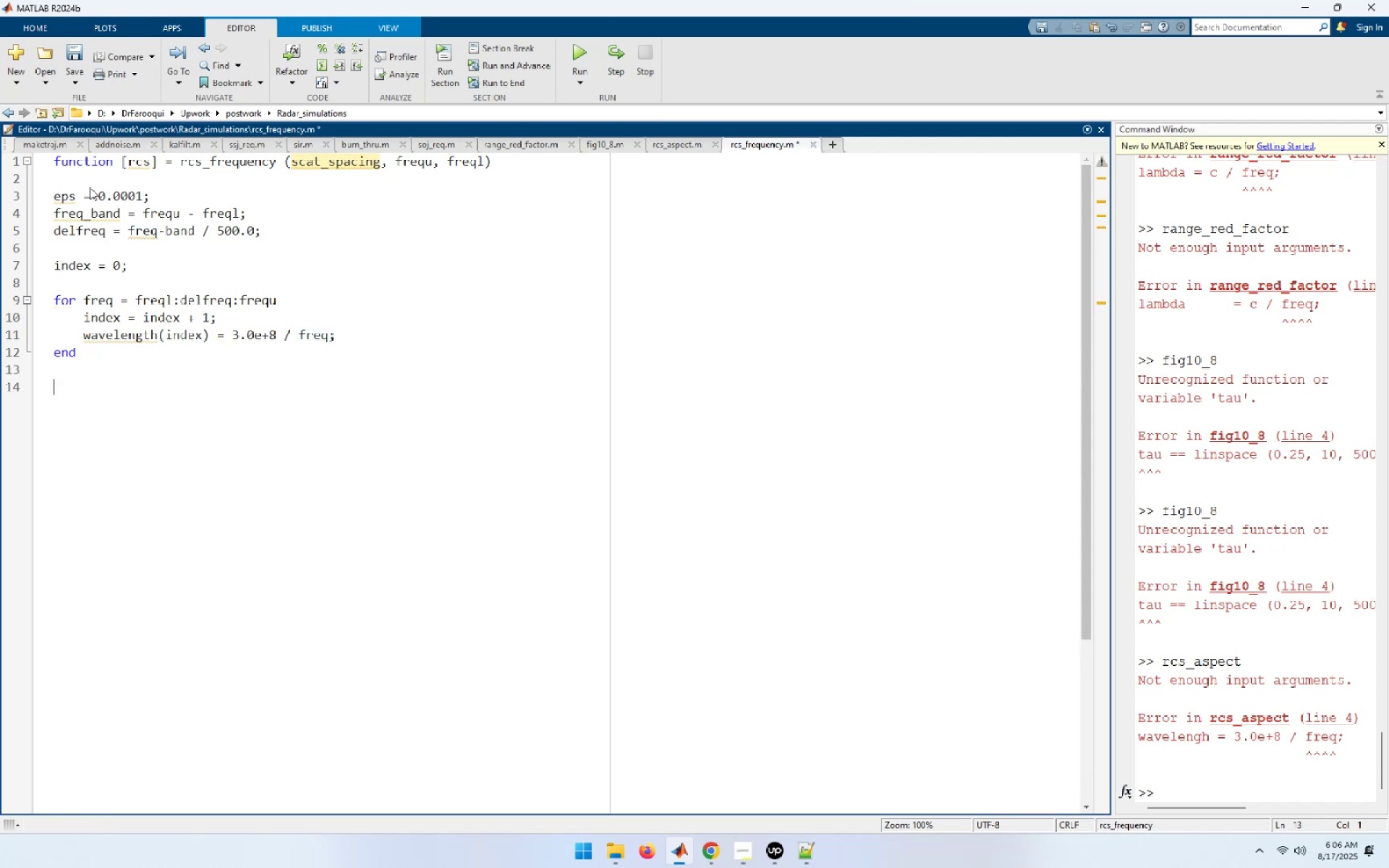 
type(elect)
key(Backspace)
type(_spacing = 2.0 * scat_spacing ./ wavelength )
key(Backspace)
type(; )
 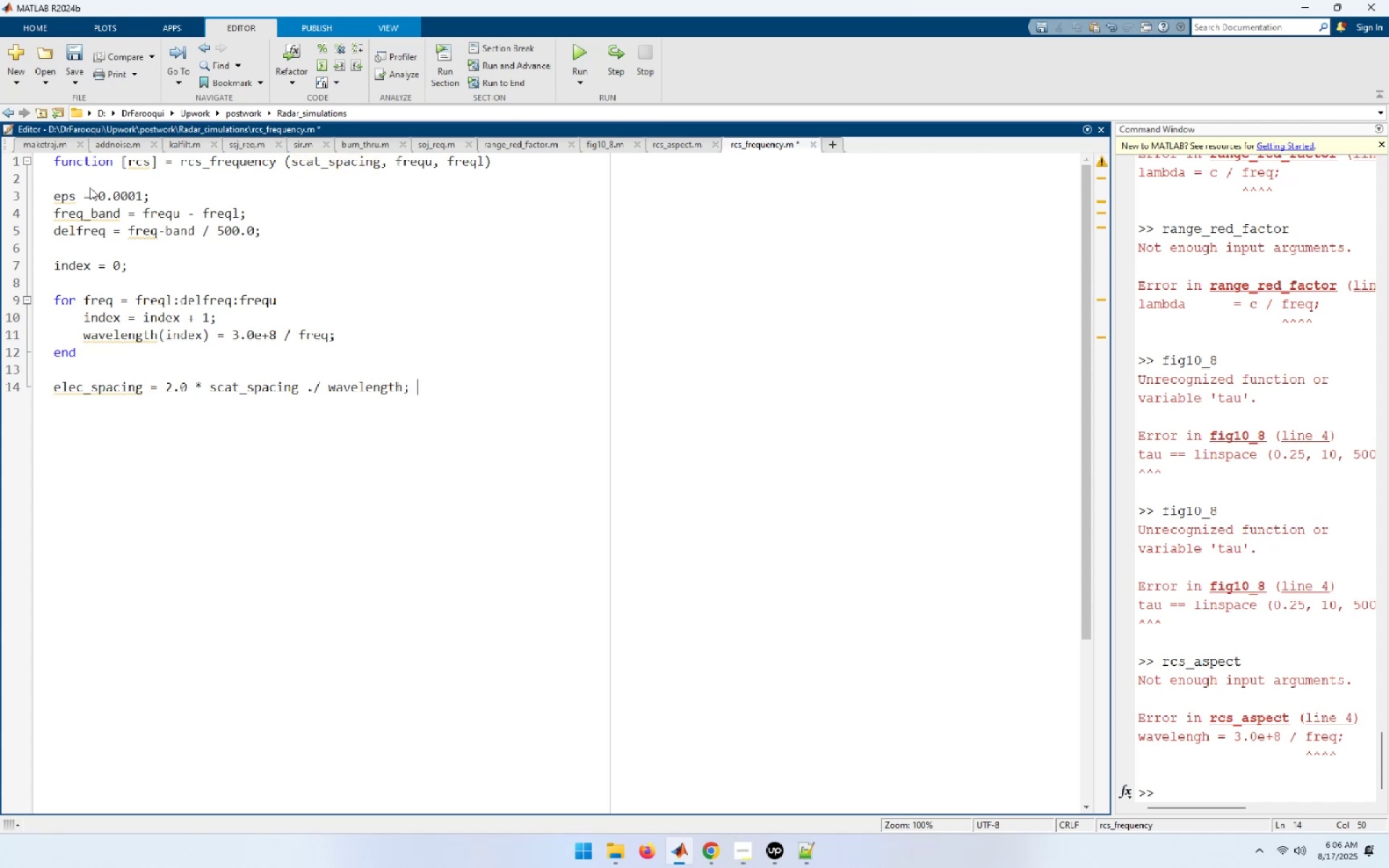 
key(Enter)
 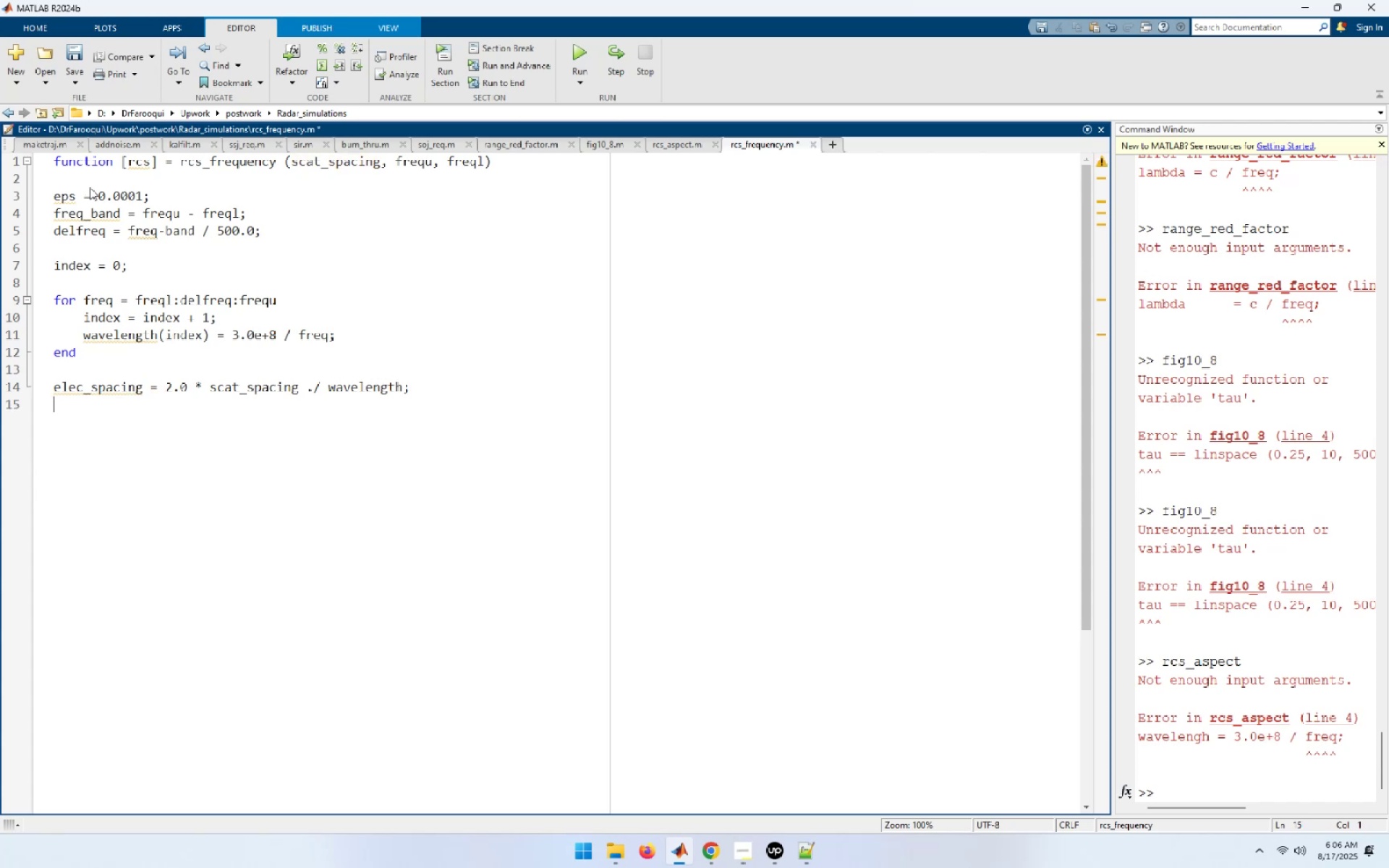 
type(rcs +)
key(Backspace)
type(= abs ( 1+ cos ((110)
key(Backspace)
type(.0 * pi) .* elec_spacing) + i * sin ((110)
key(Backspace)
type(.0 * pi )
key(Backspace)
type() .* elec_spacing));)
 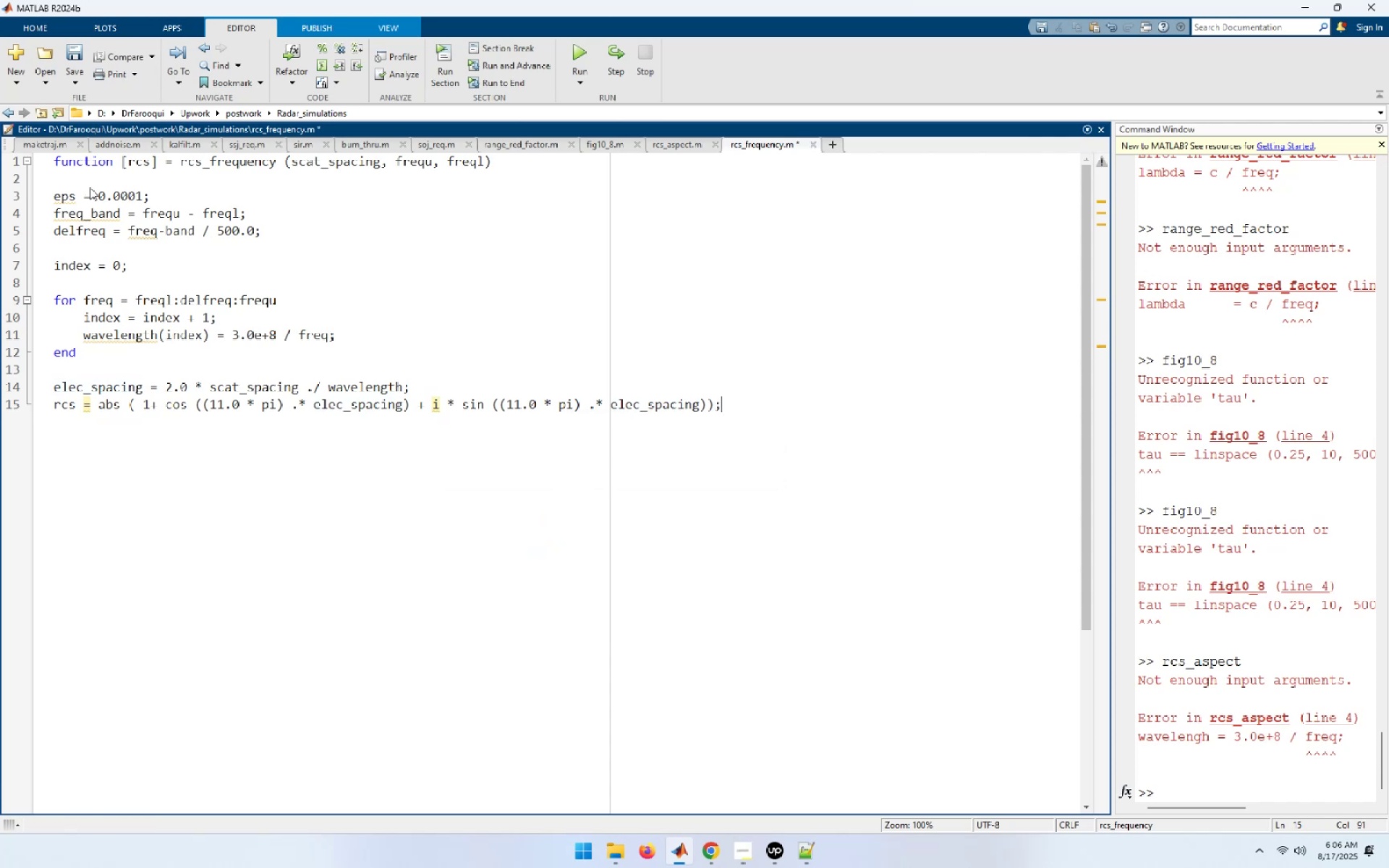 
key(Enter)
 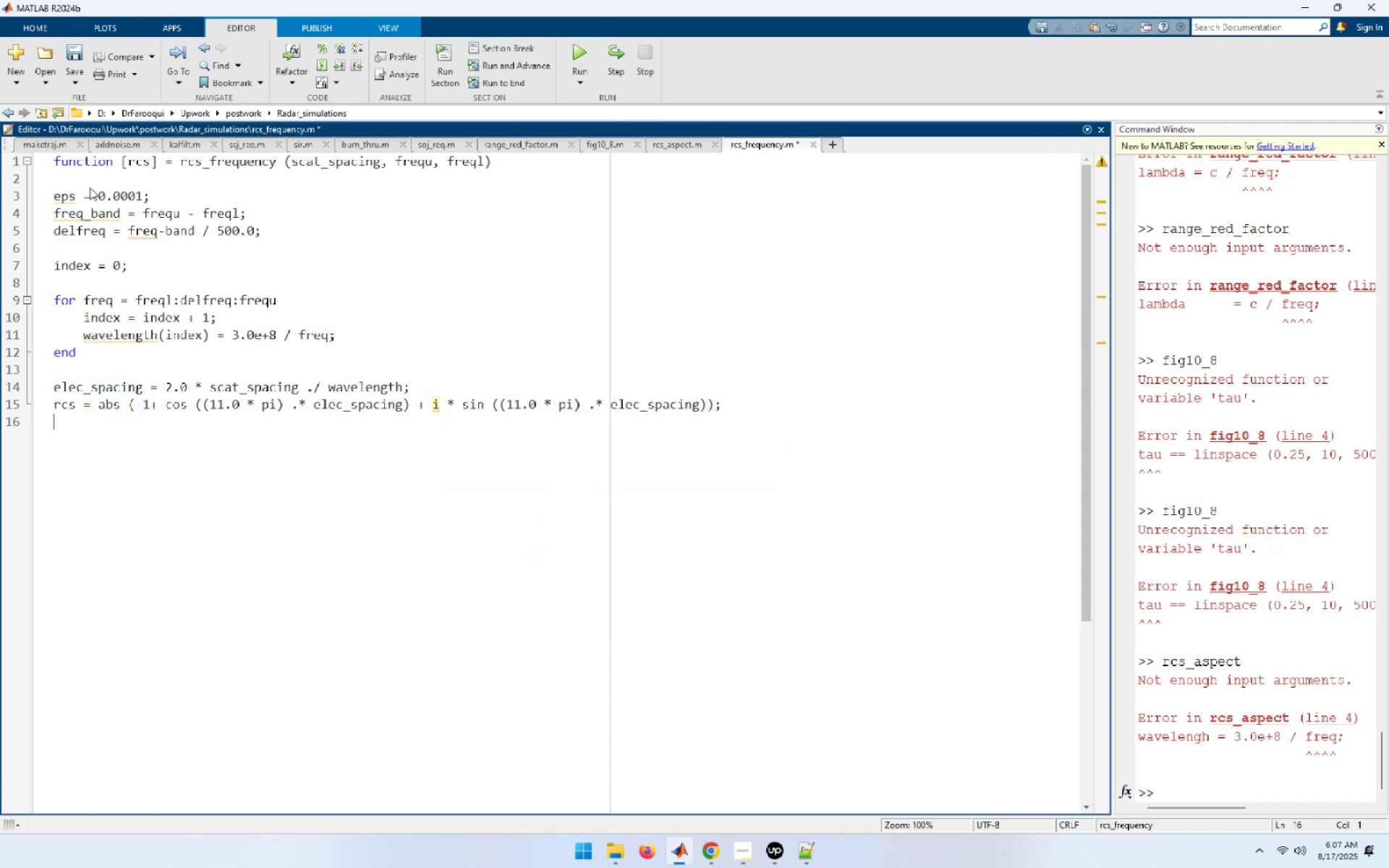 
type(rcs )
 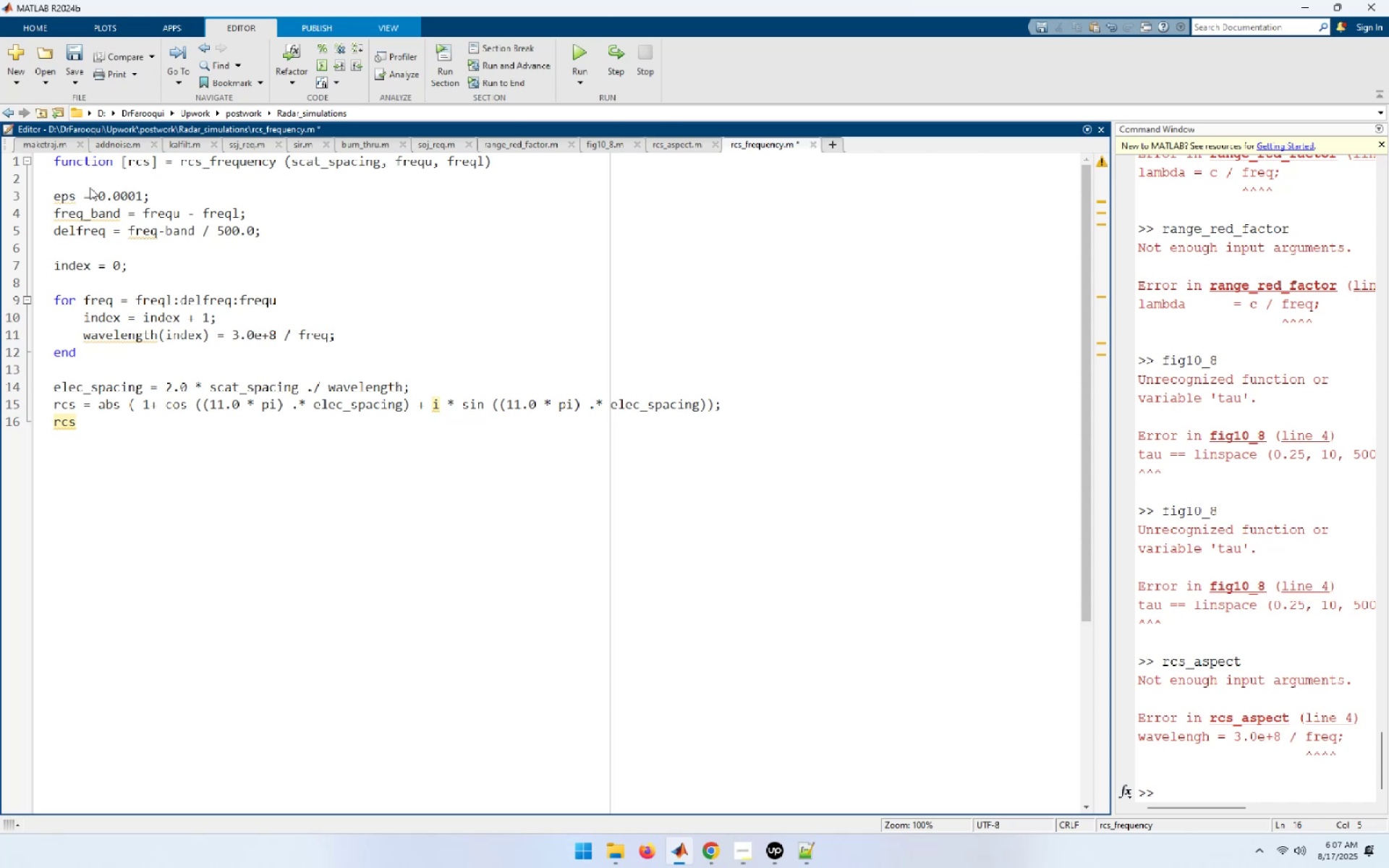 
wait(8.58)
 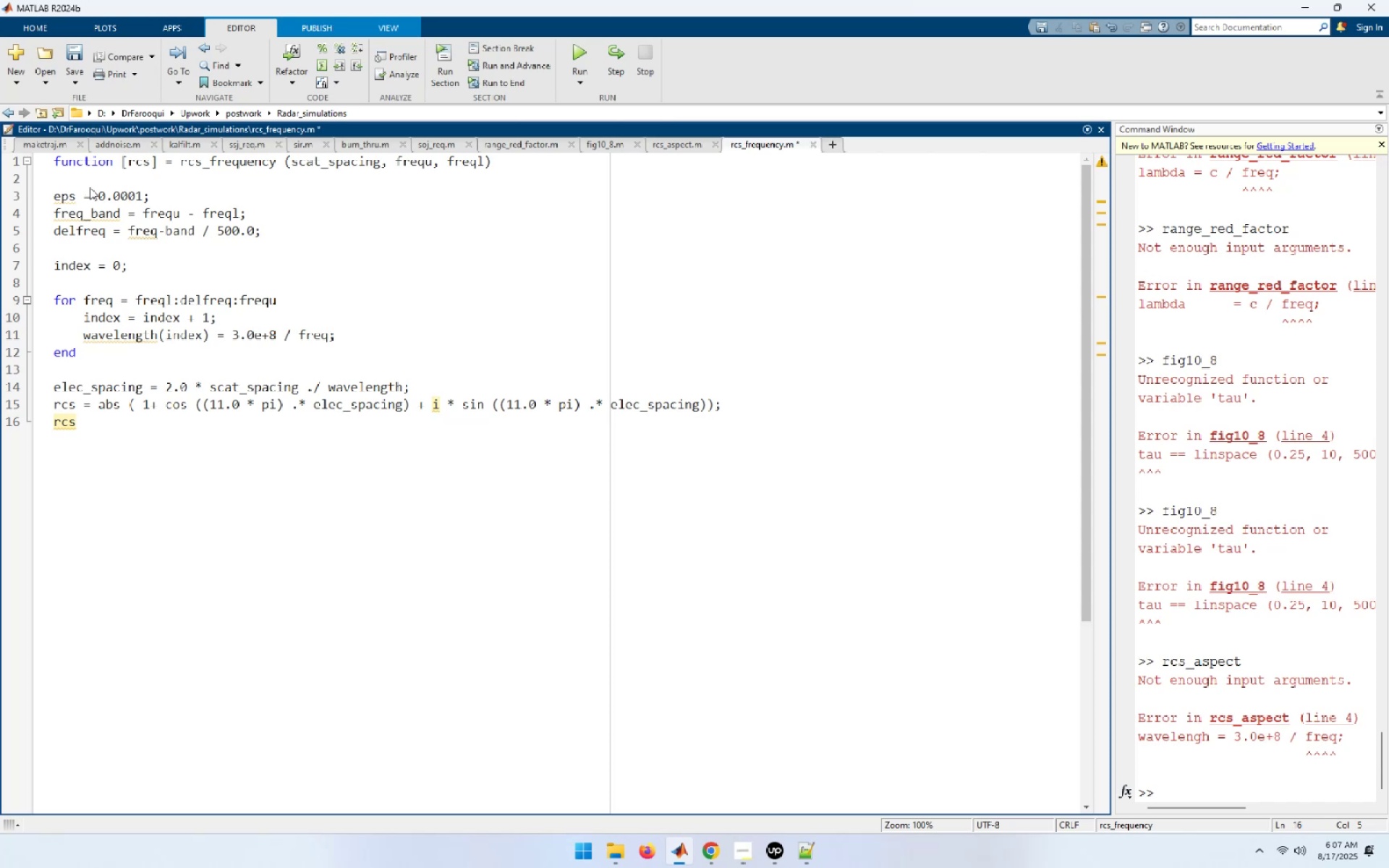 
type(= rcs + eps;)
 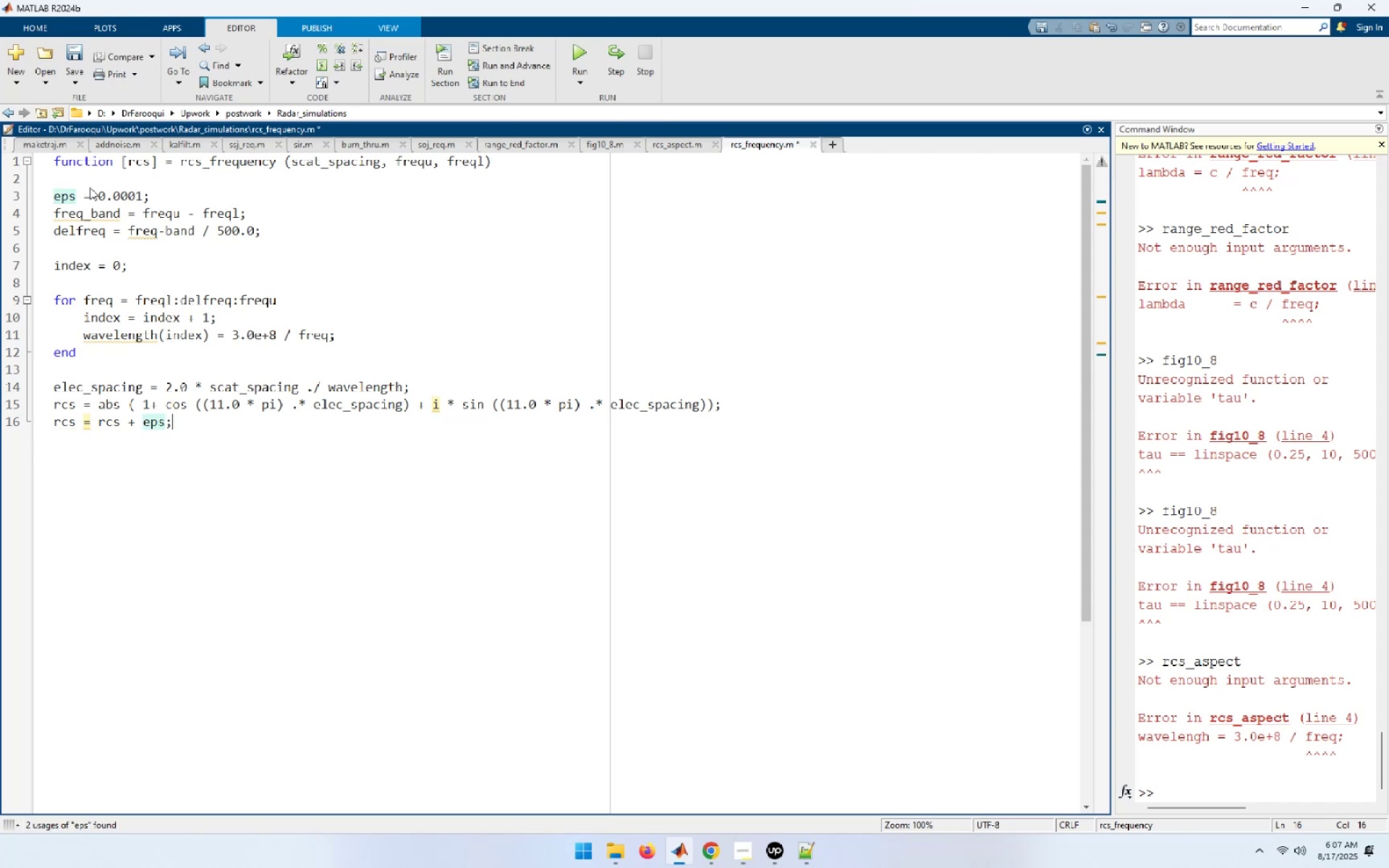 
key(Enter)
 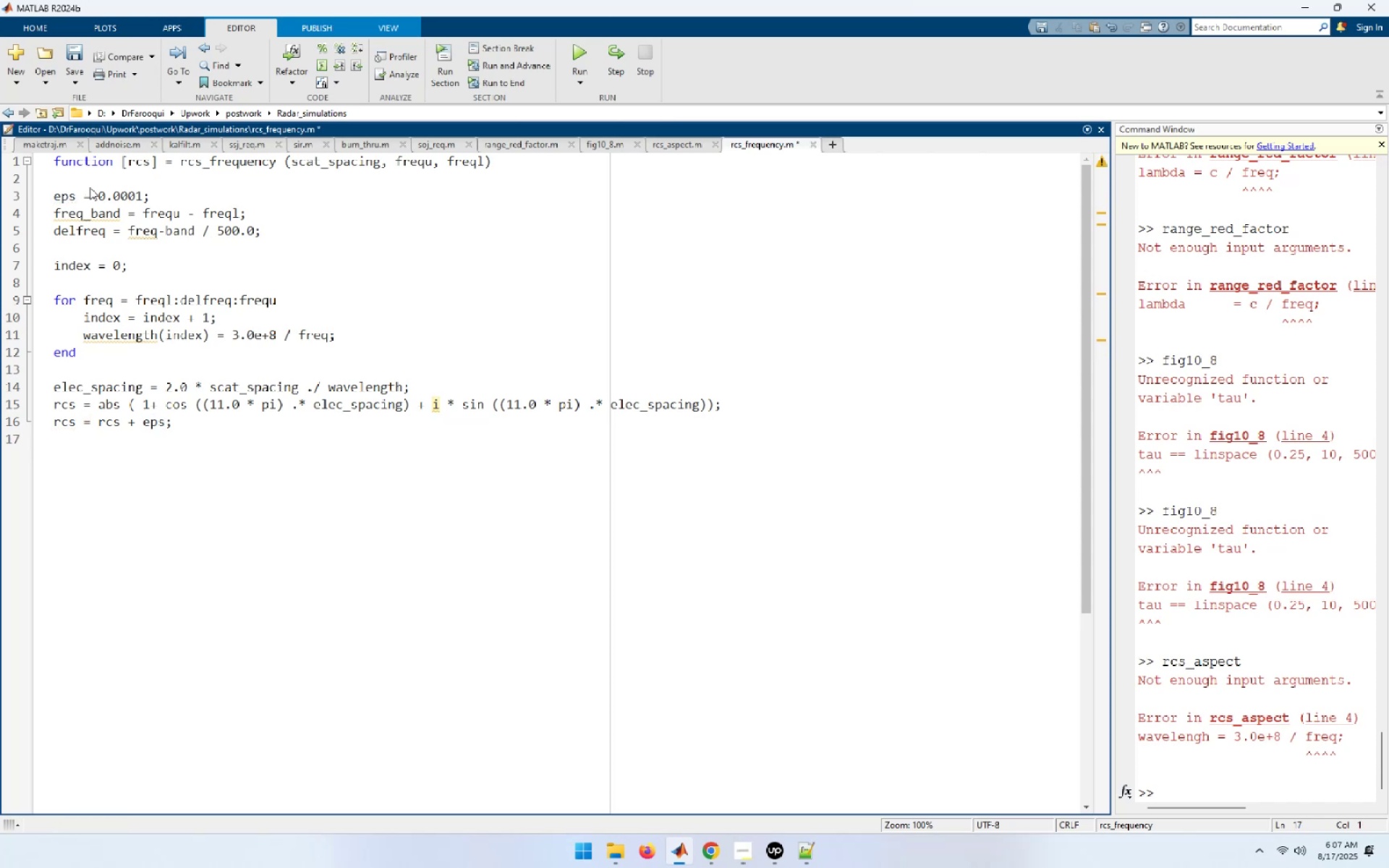 
type(rcs = 20.0 * log10 (rcs) ;)
 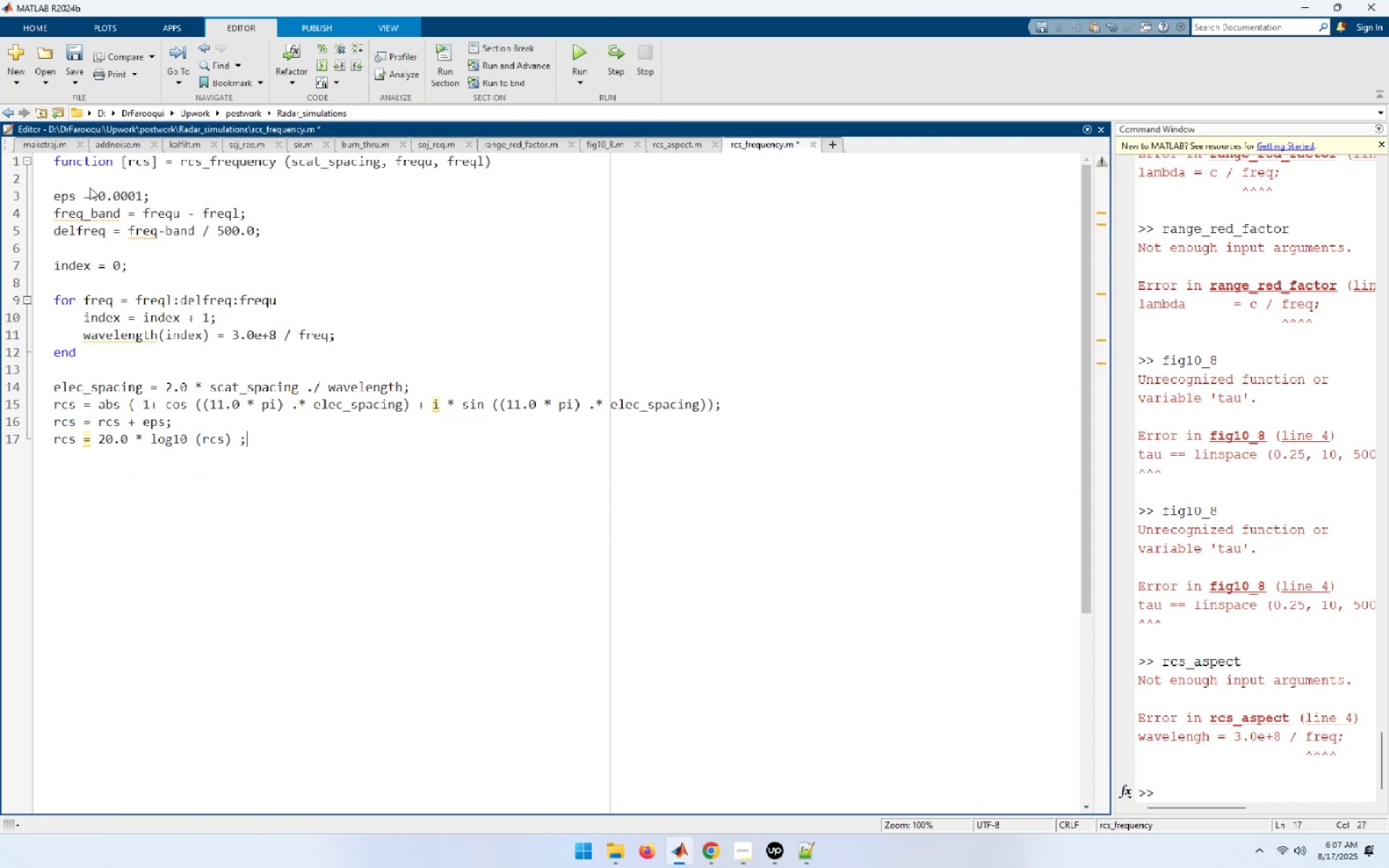 
 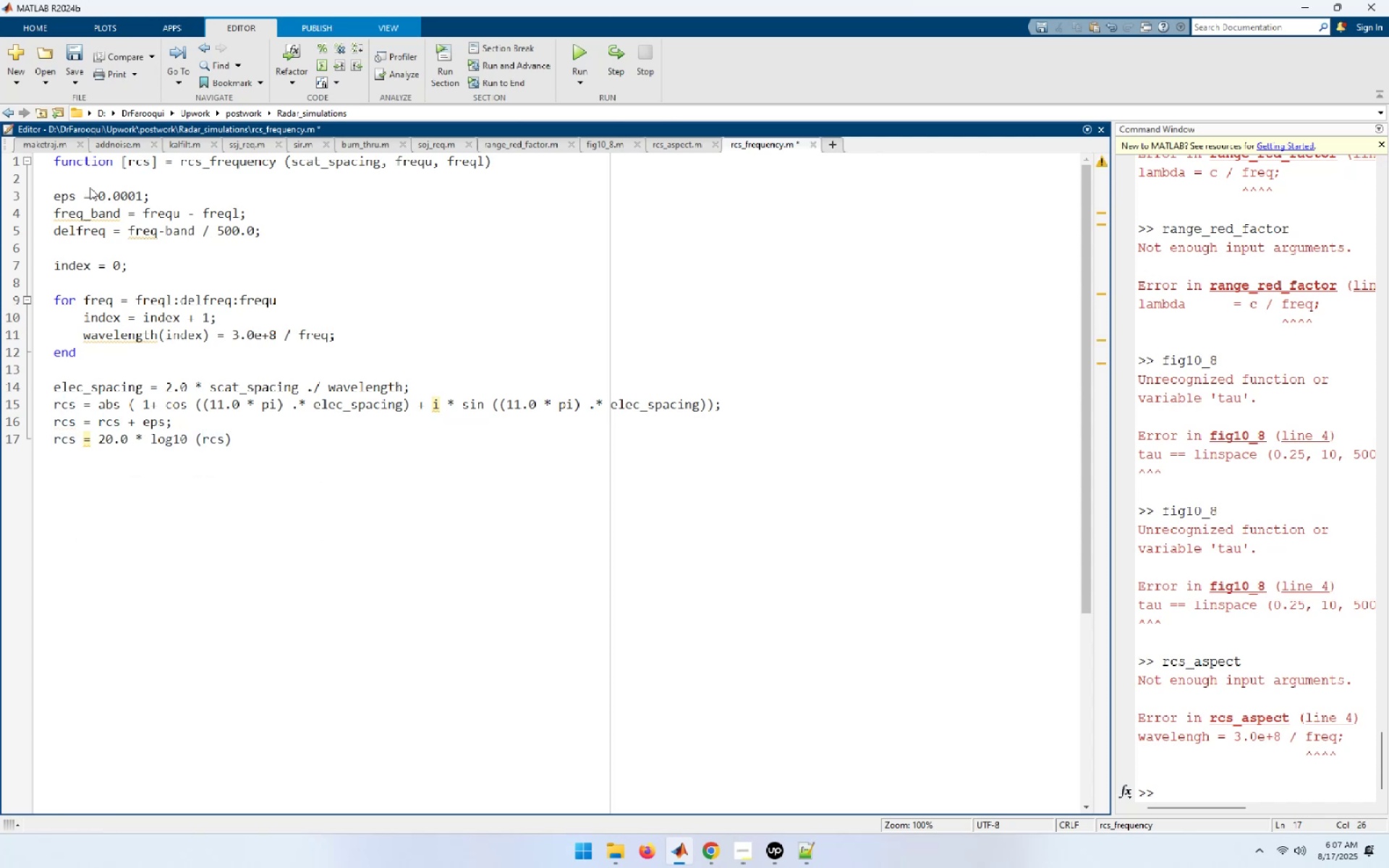 
key(Enter)
 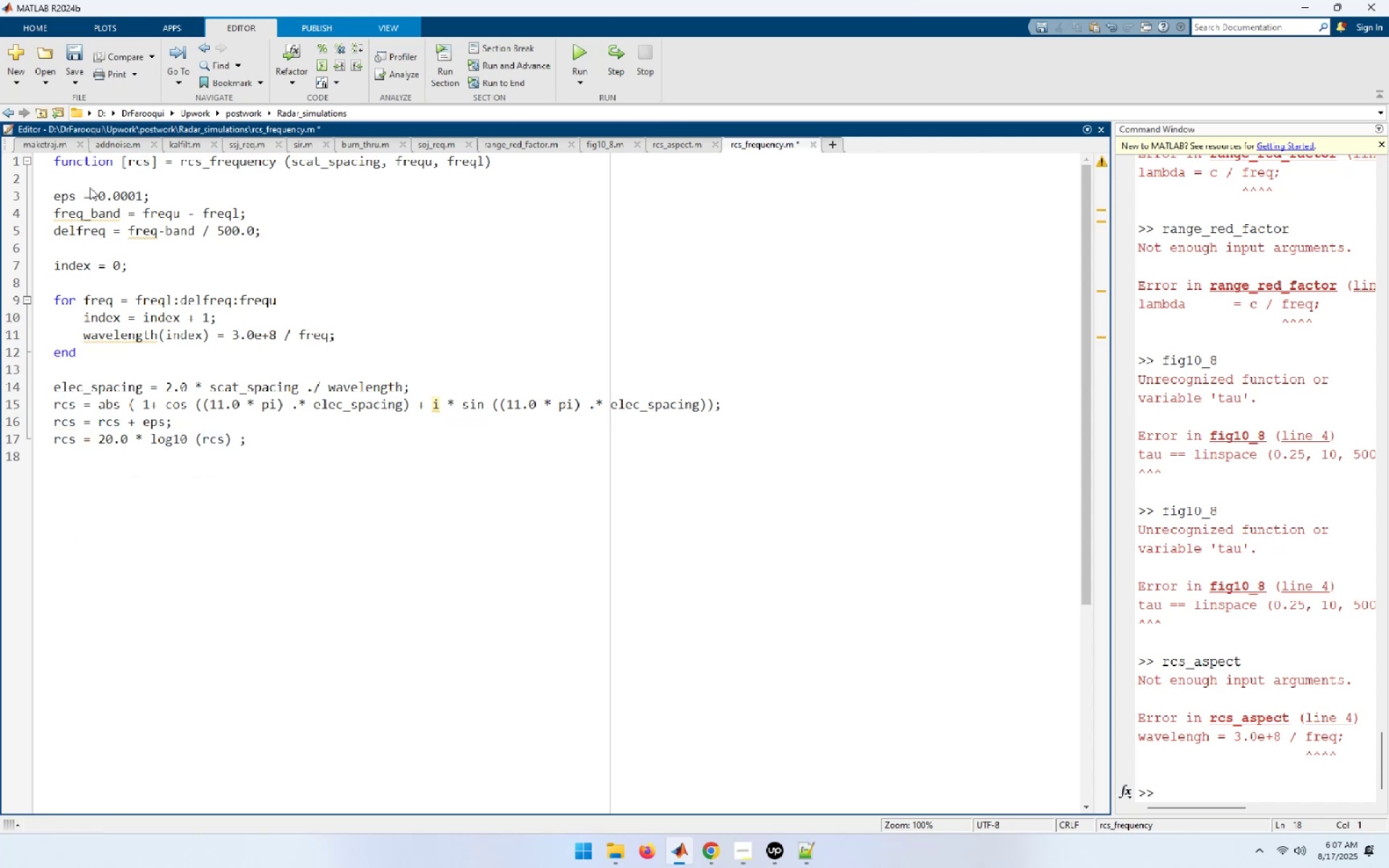 
type(freq = freql:delfreq;)
key(Backspace)
type(:frequ;)
 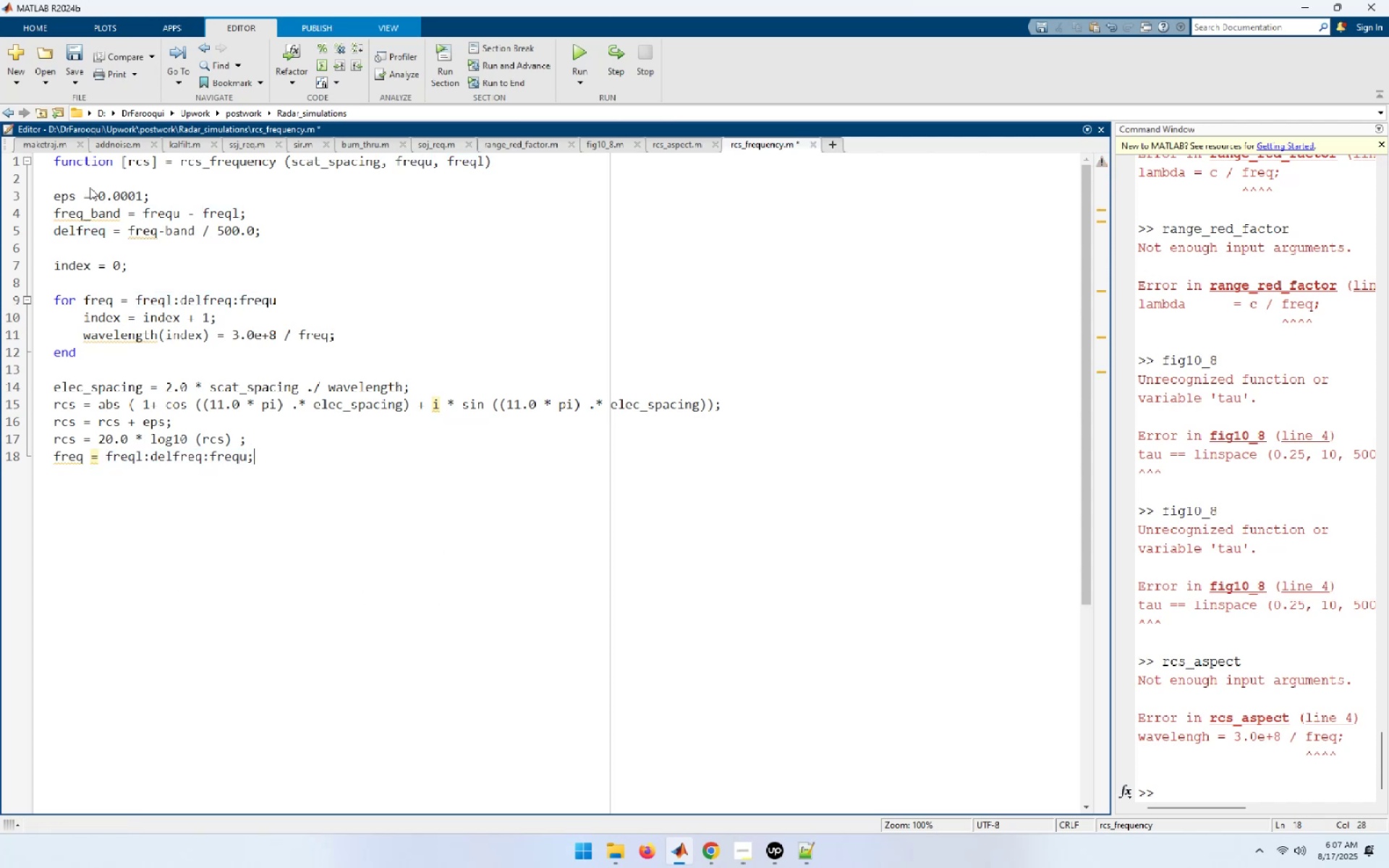 
key(Enter)
 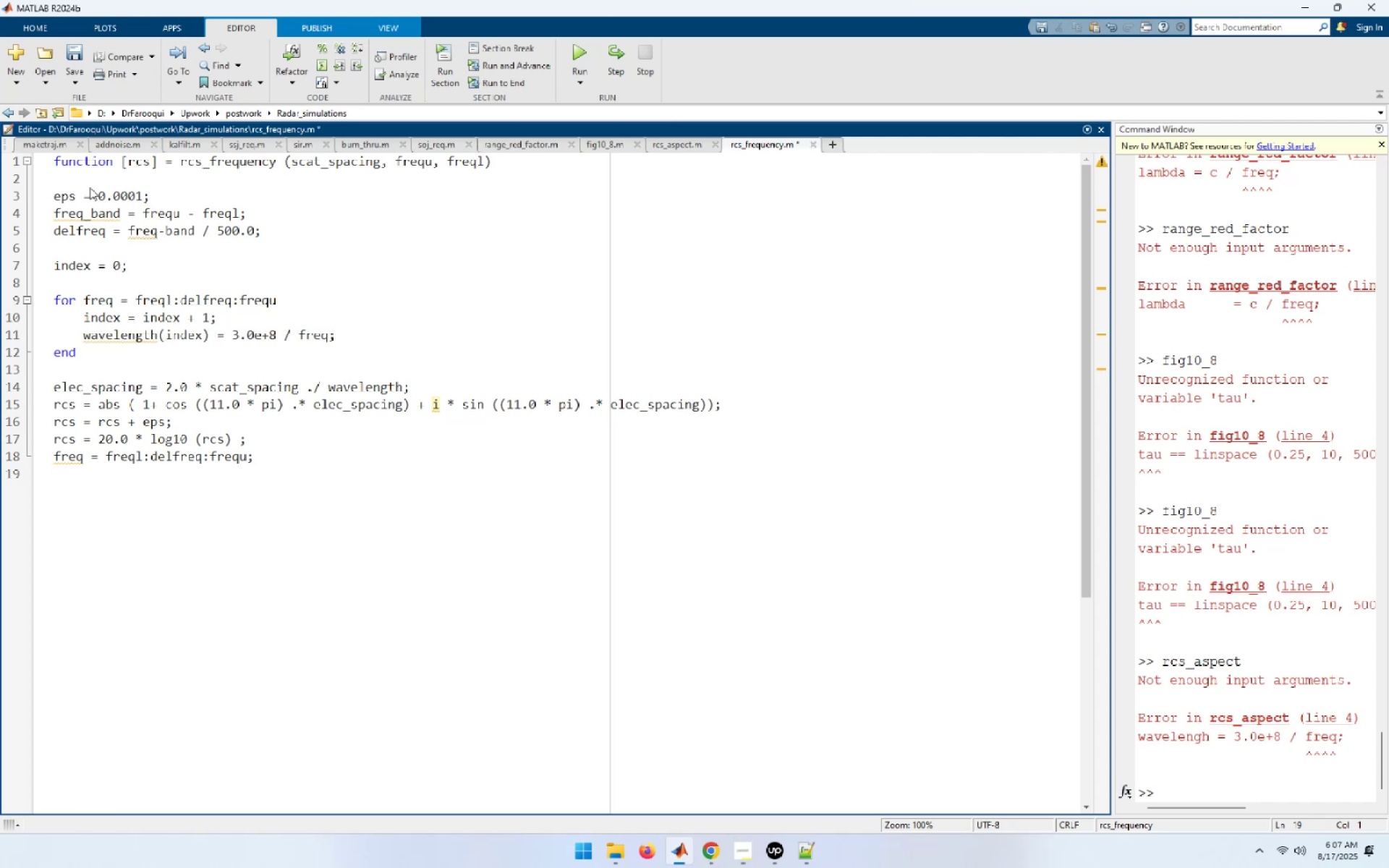 
key(Enter)
 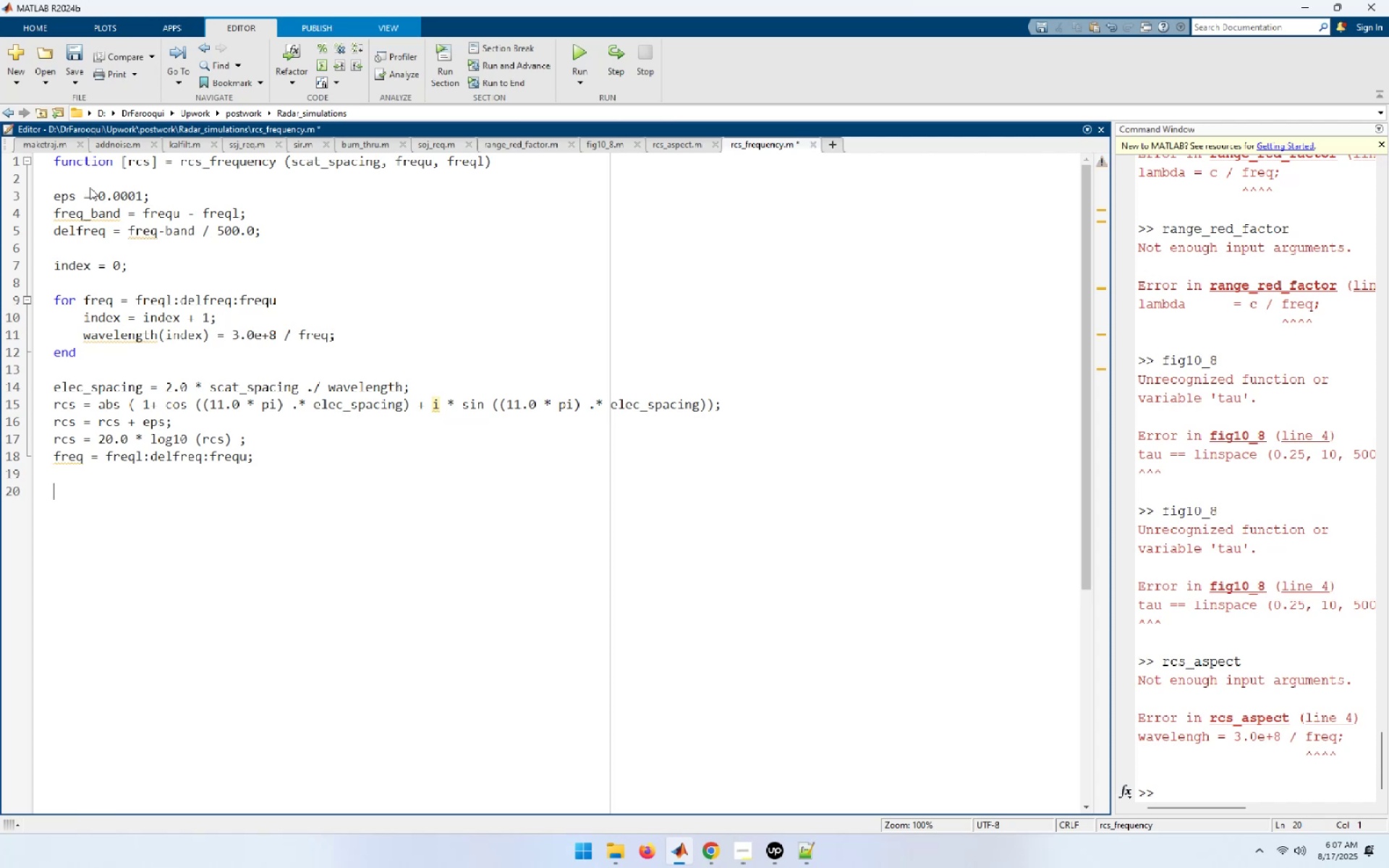 
type(plot(freq,rcs);)
 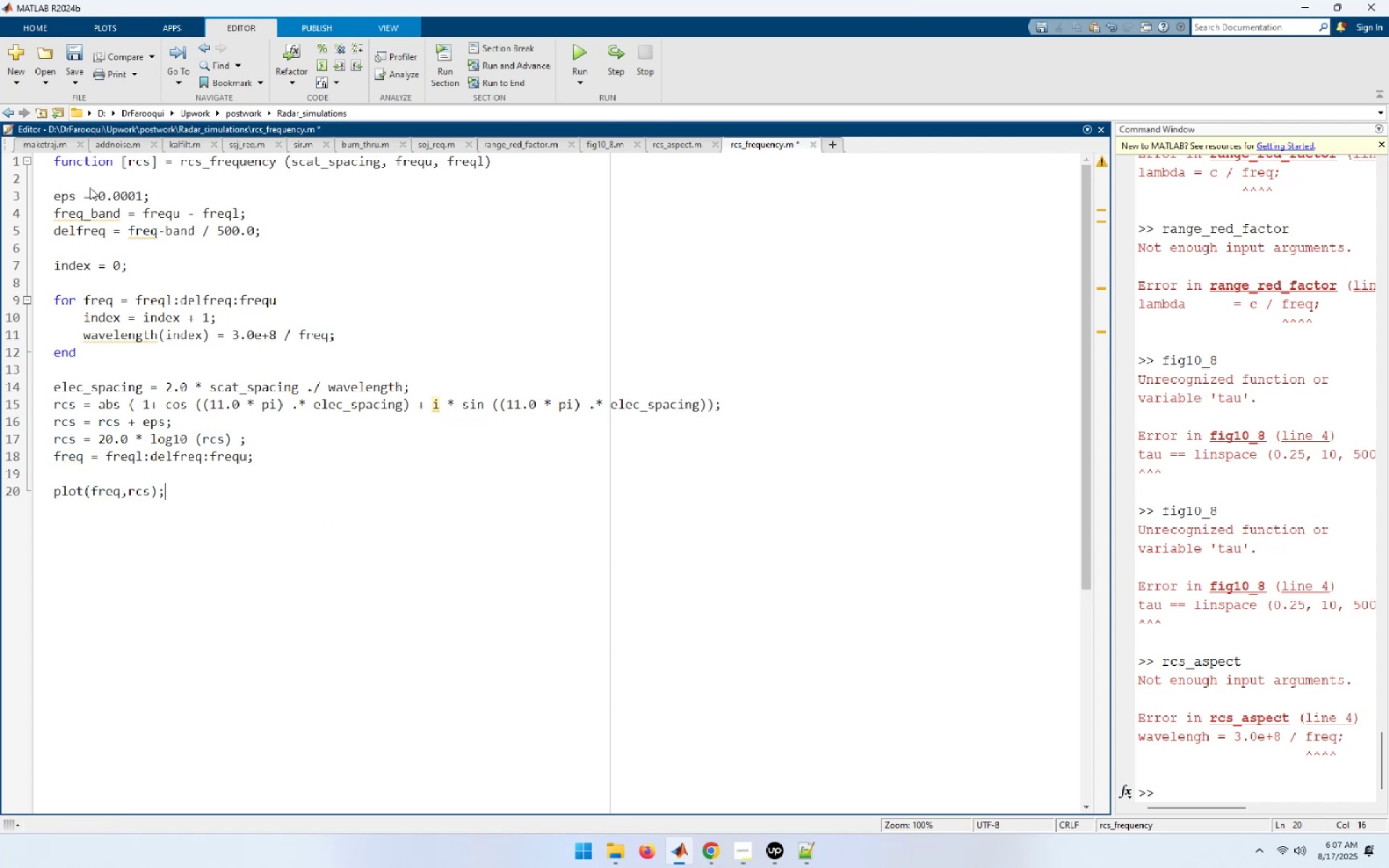 
key(Enter)
 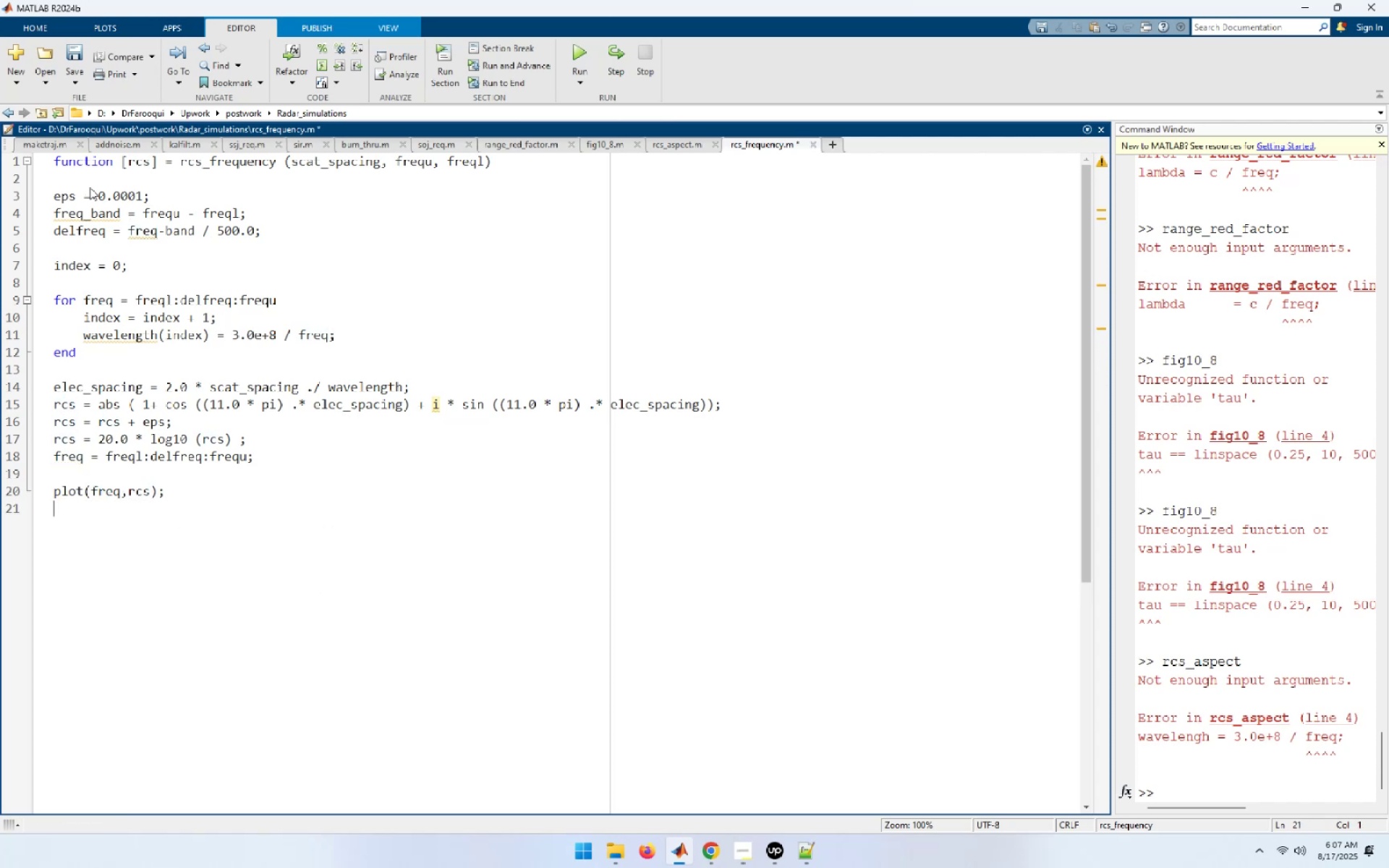 
key(Enter)
 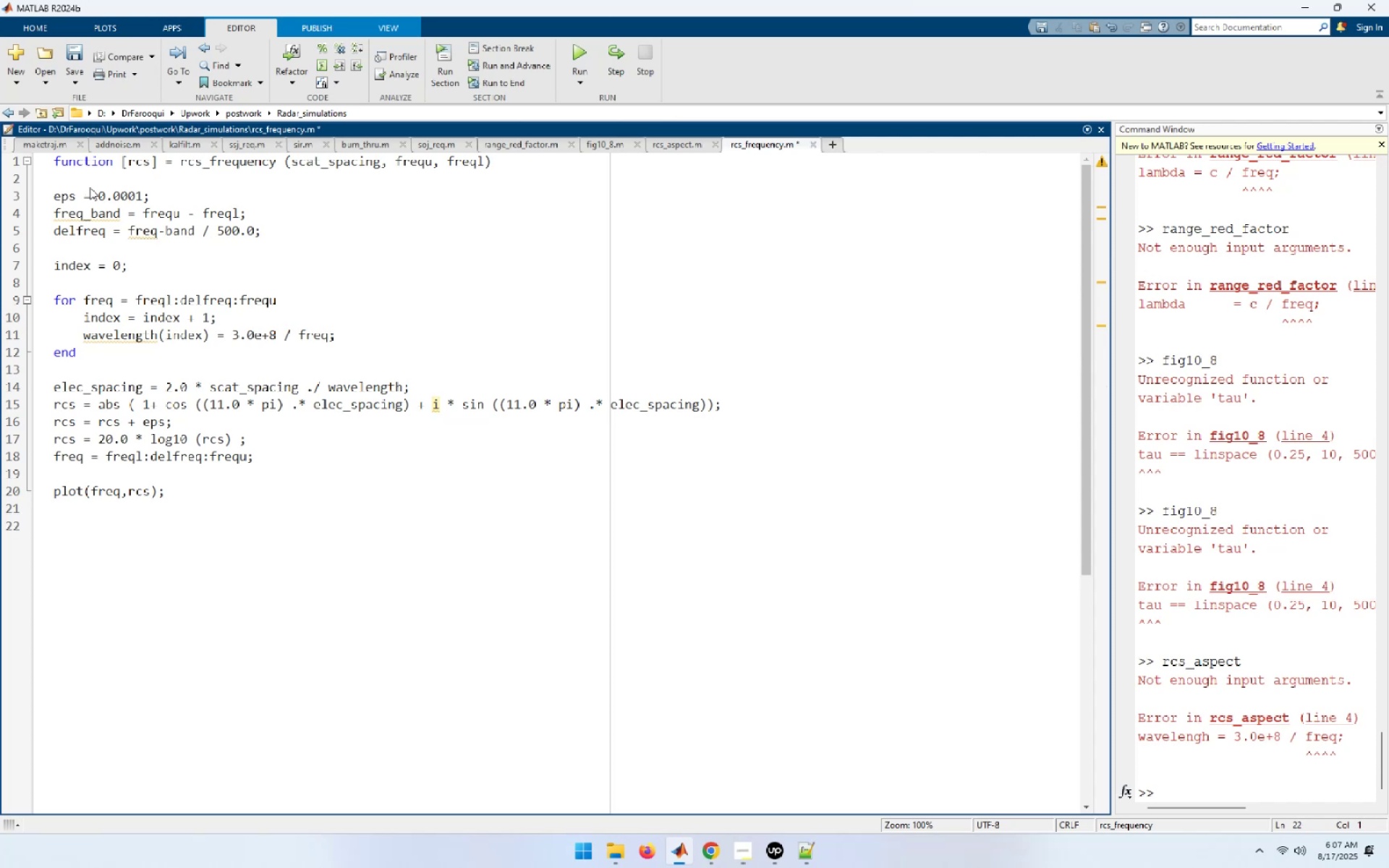 
type(grid;)
 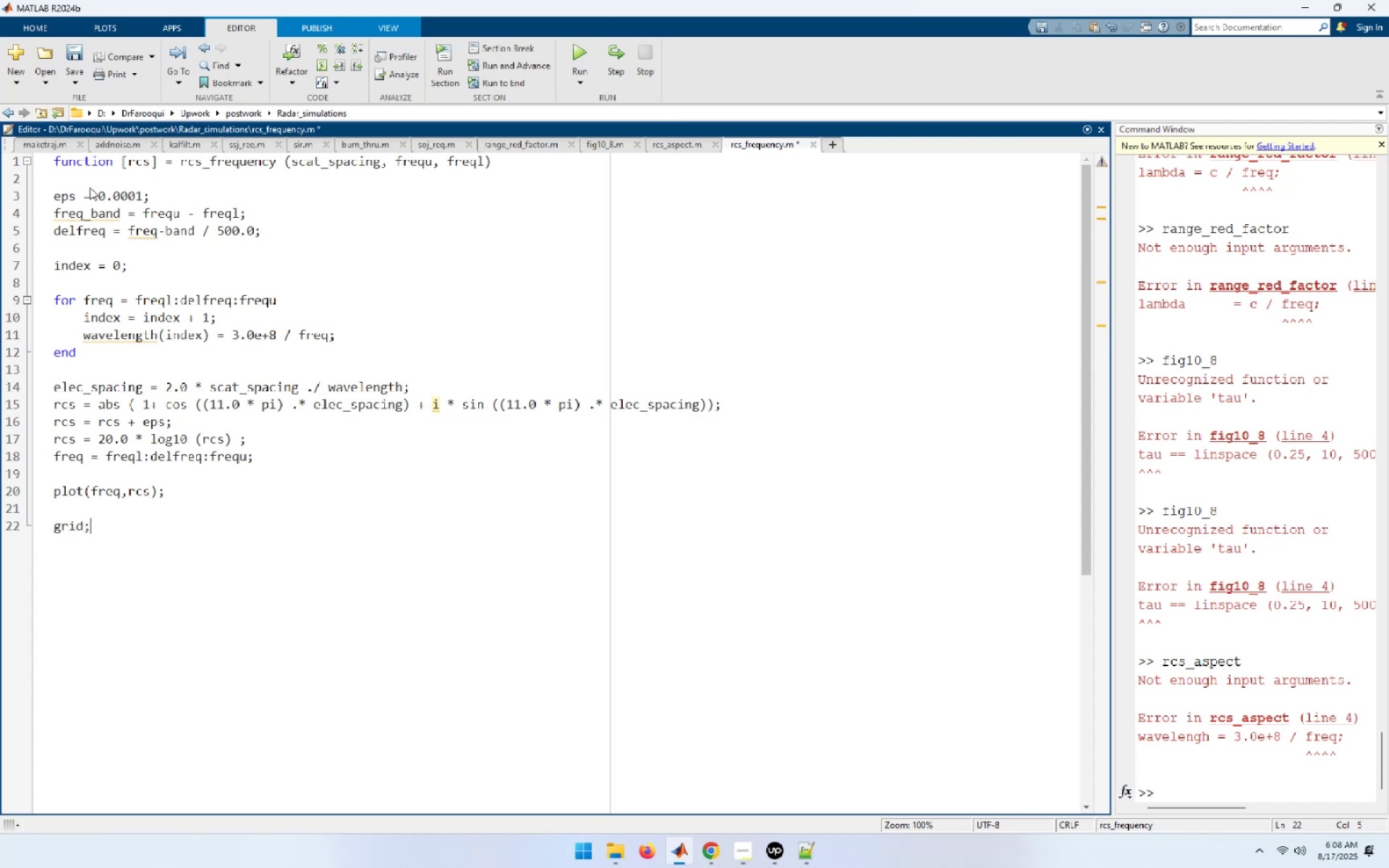 
key(Enter)
 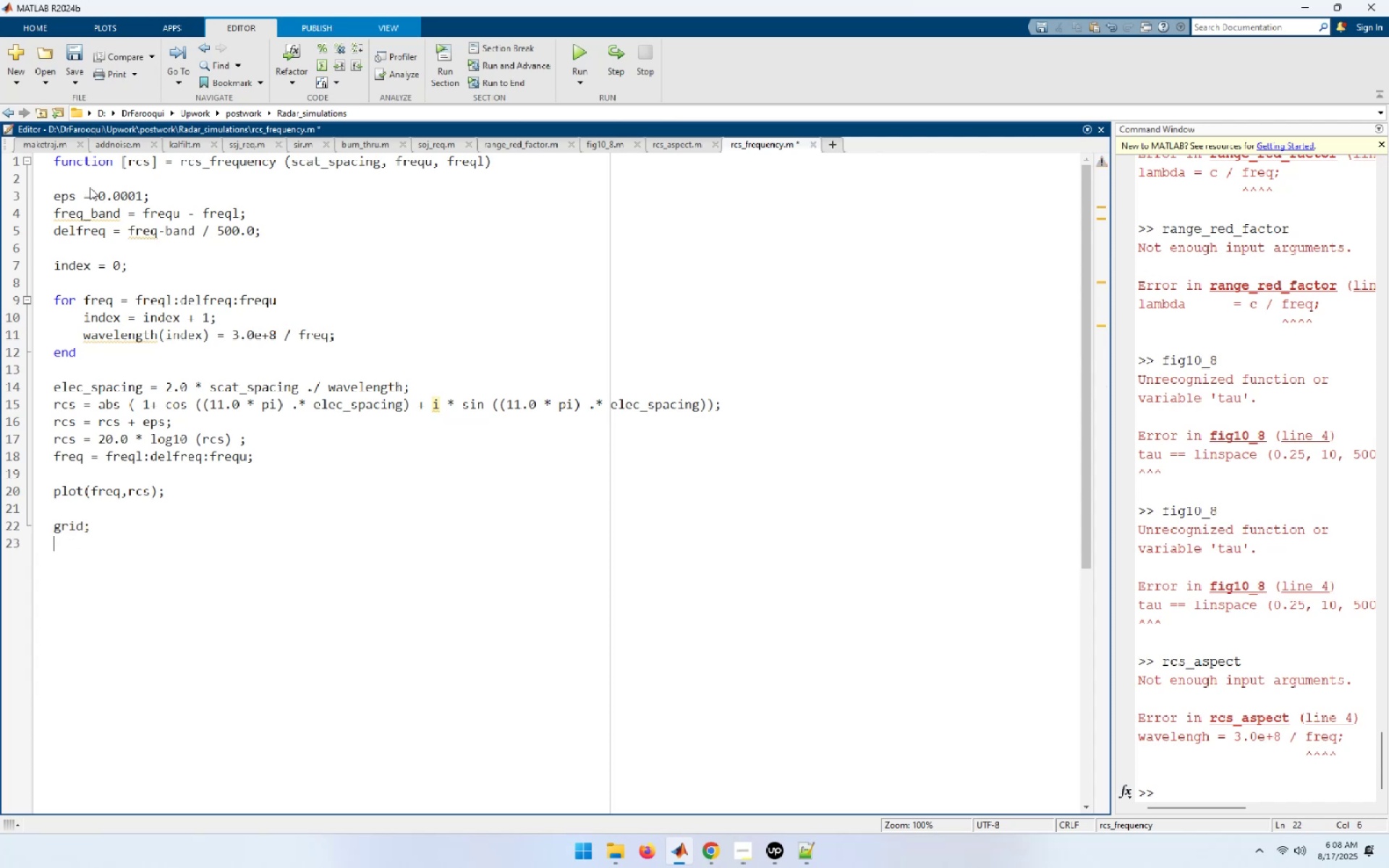 
key(Enter)
 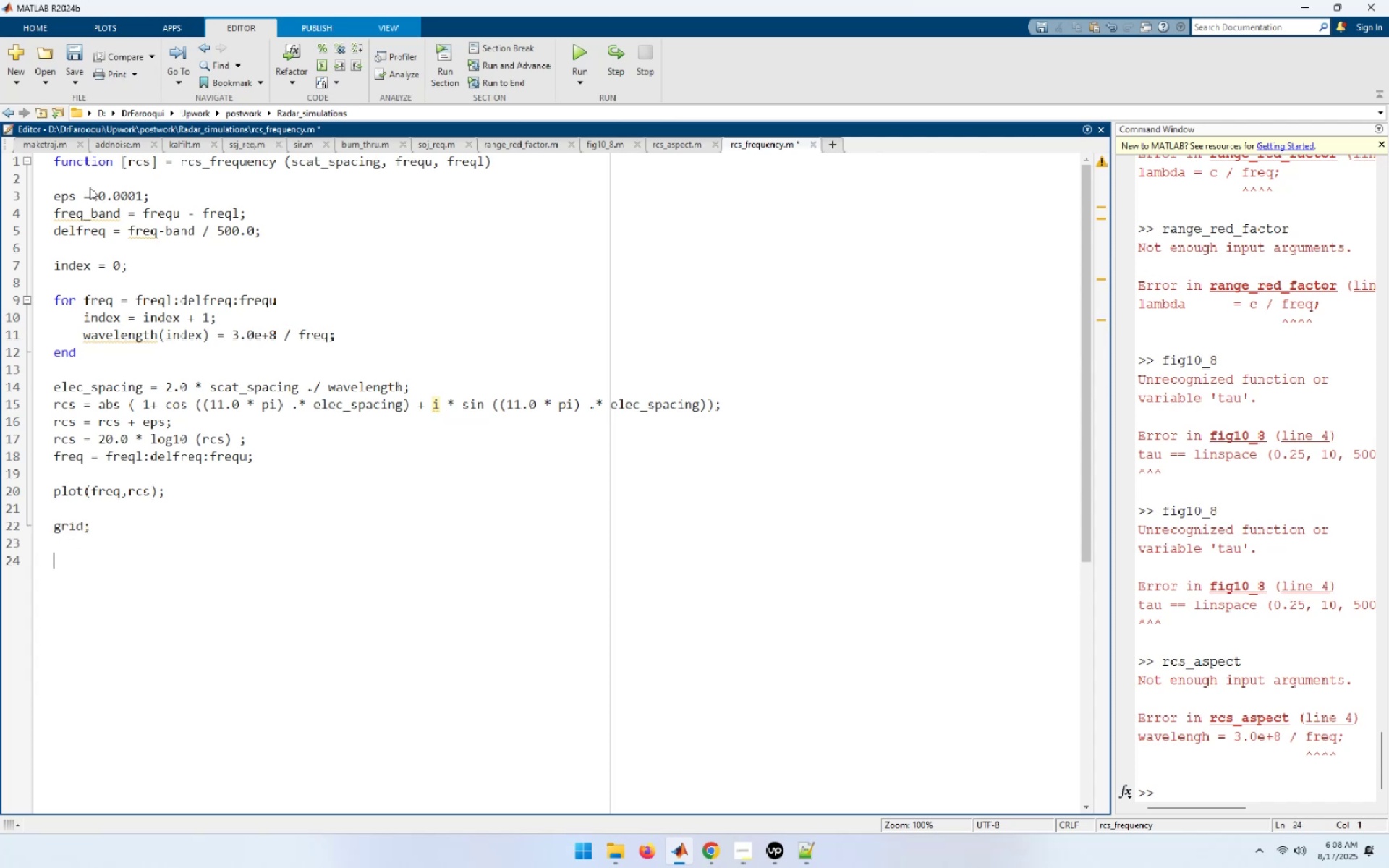 
type(xlable)
key(Backspace)
key(Backspace)
type(el ('Frequency )
key(Backspace)
type(');)
 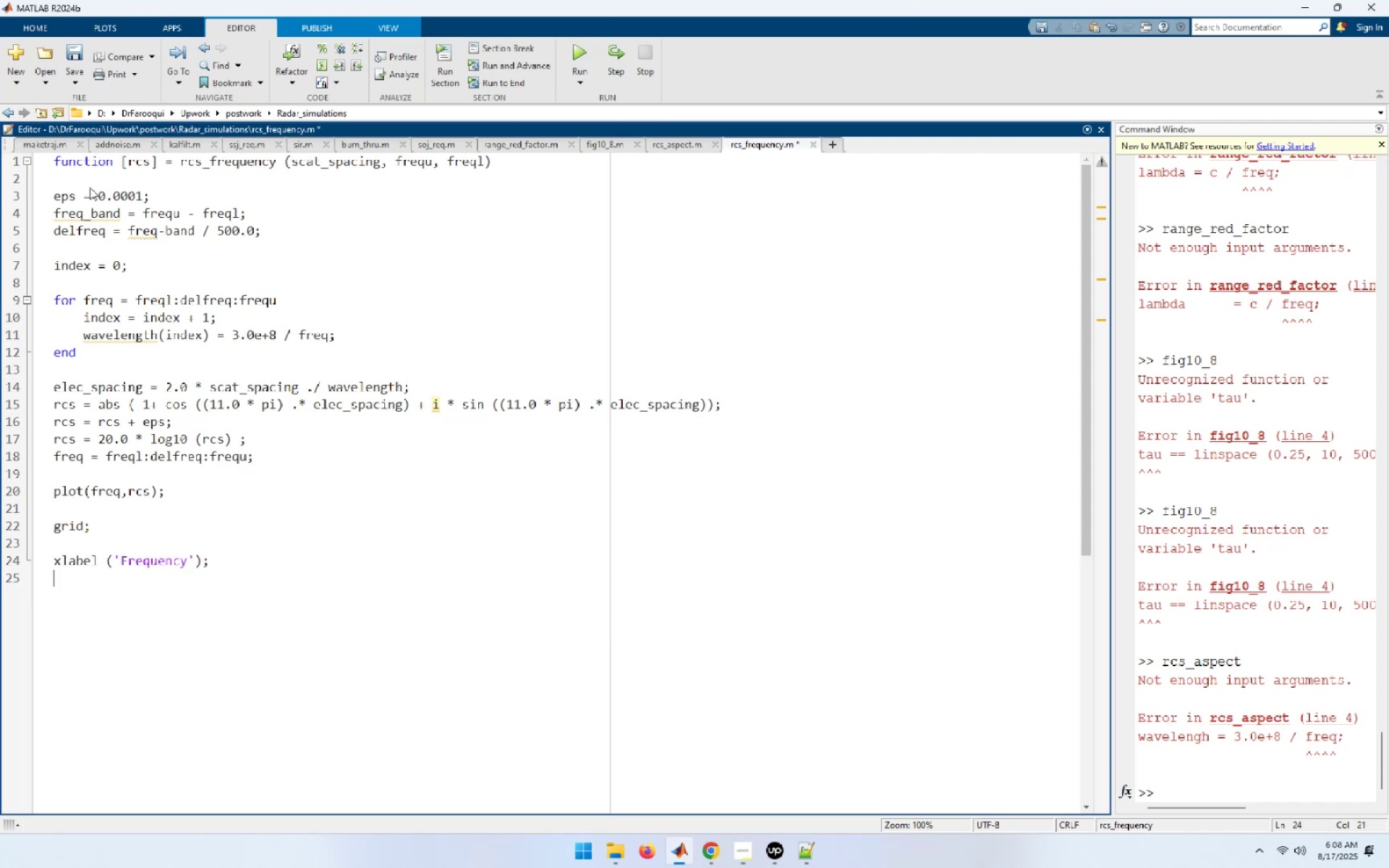 
 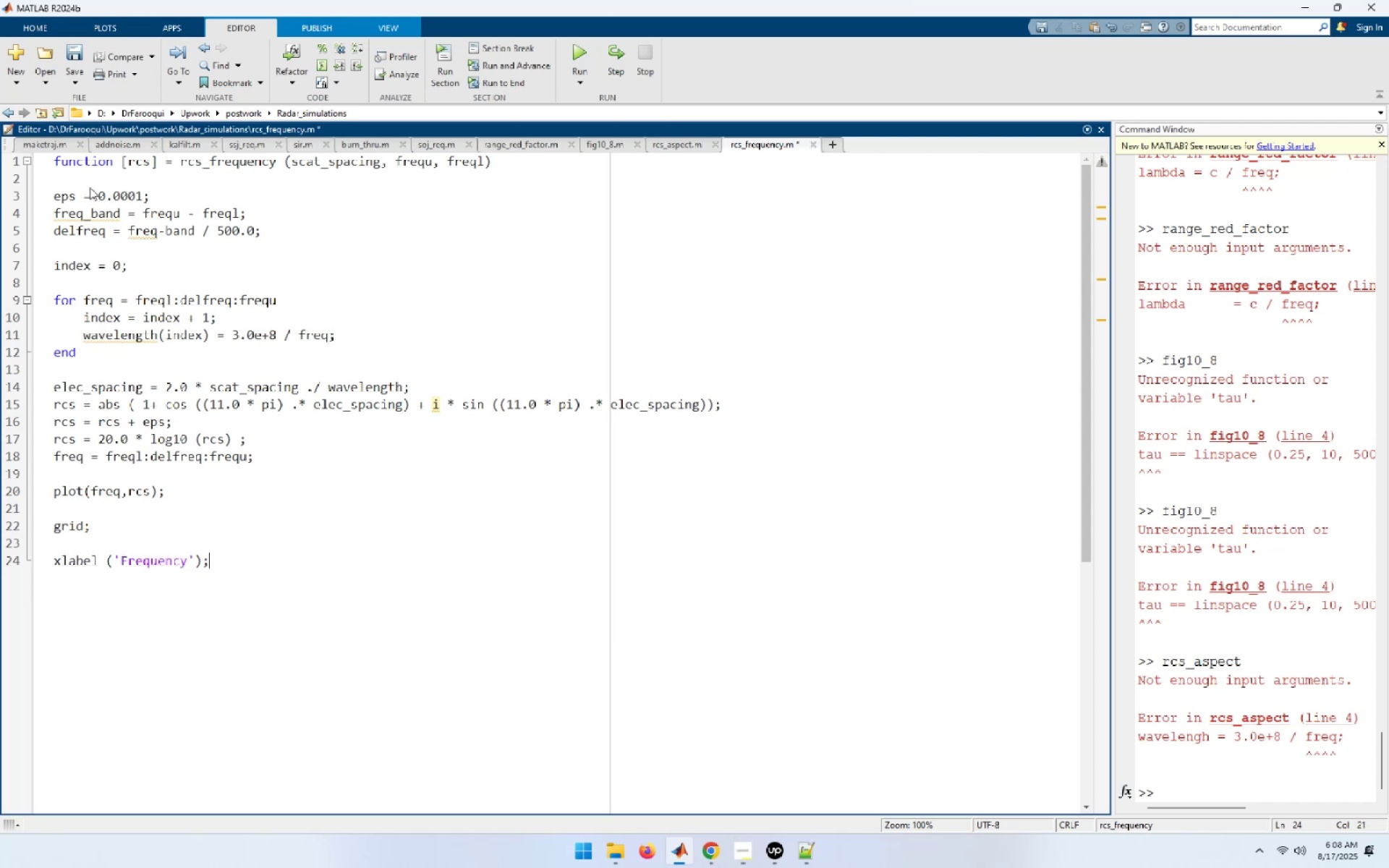 
key(Enter)
 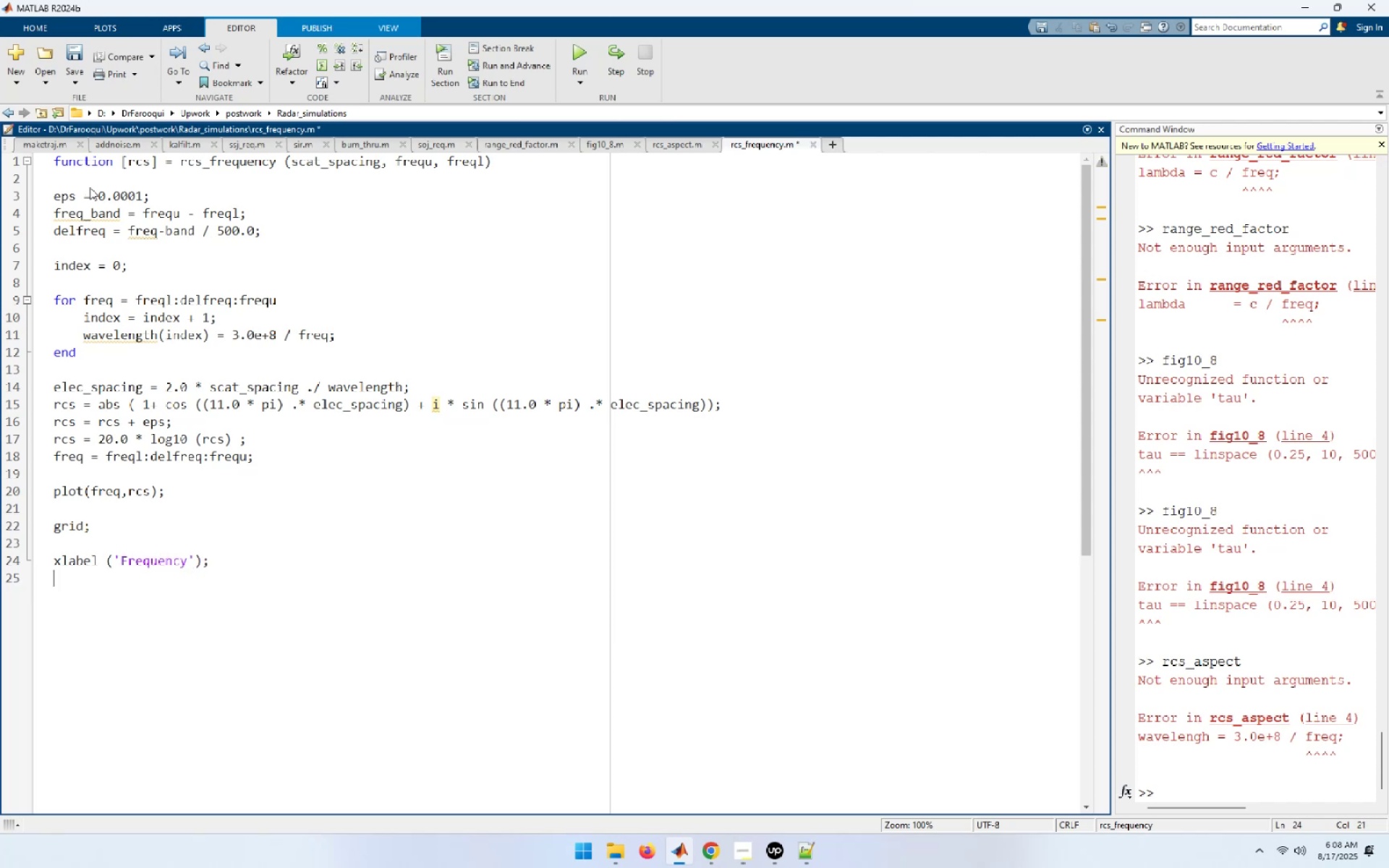 
type(ylabel ('RCS in dBsm'))
 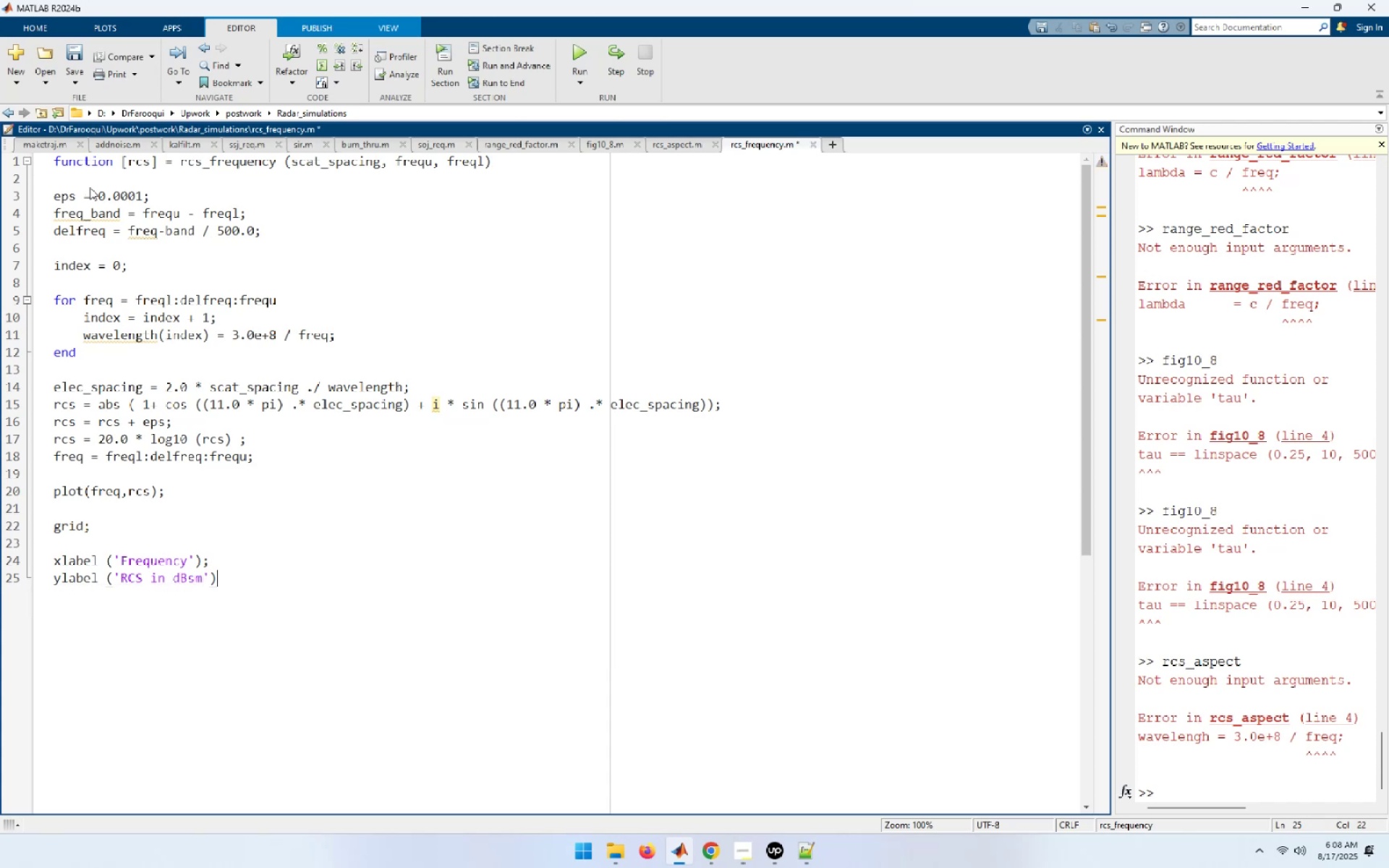 
key(Enter)
 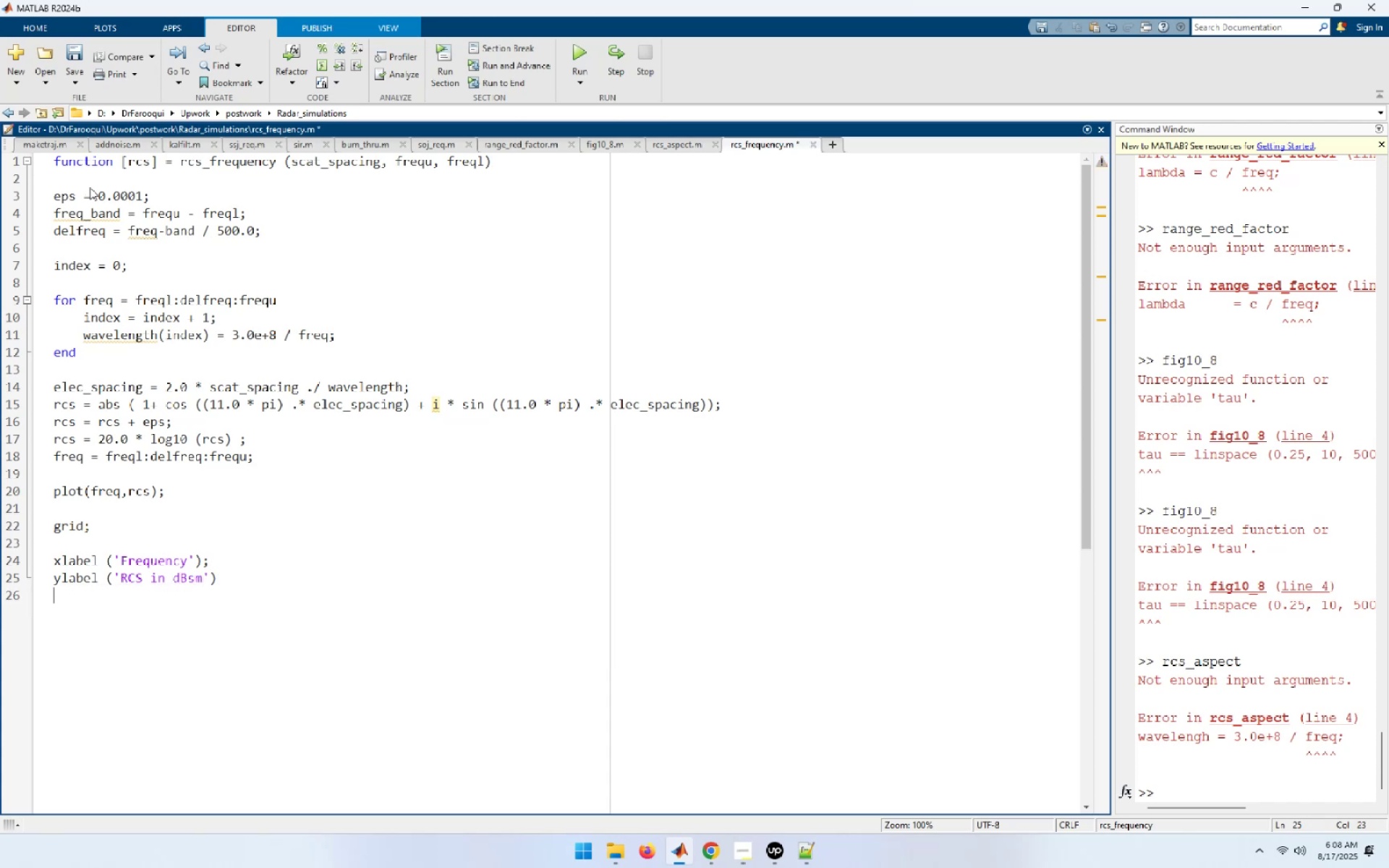 
key(Control+S)
 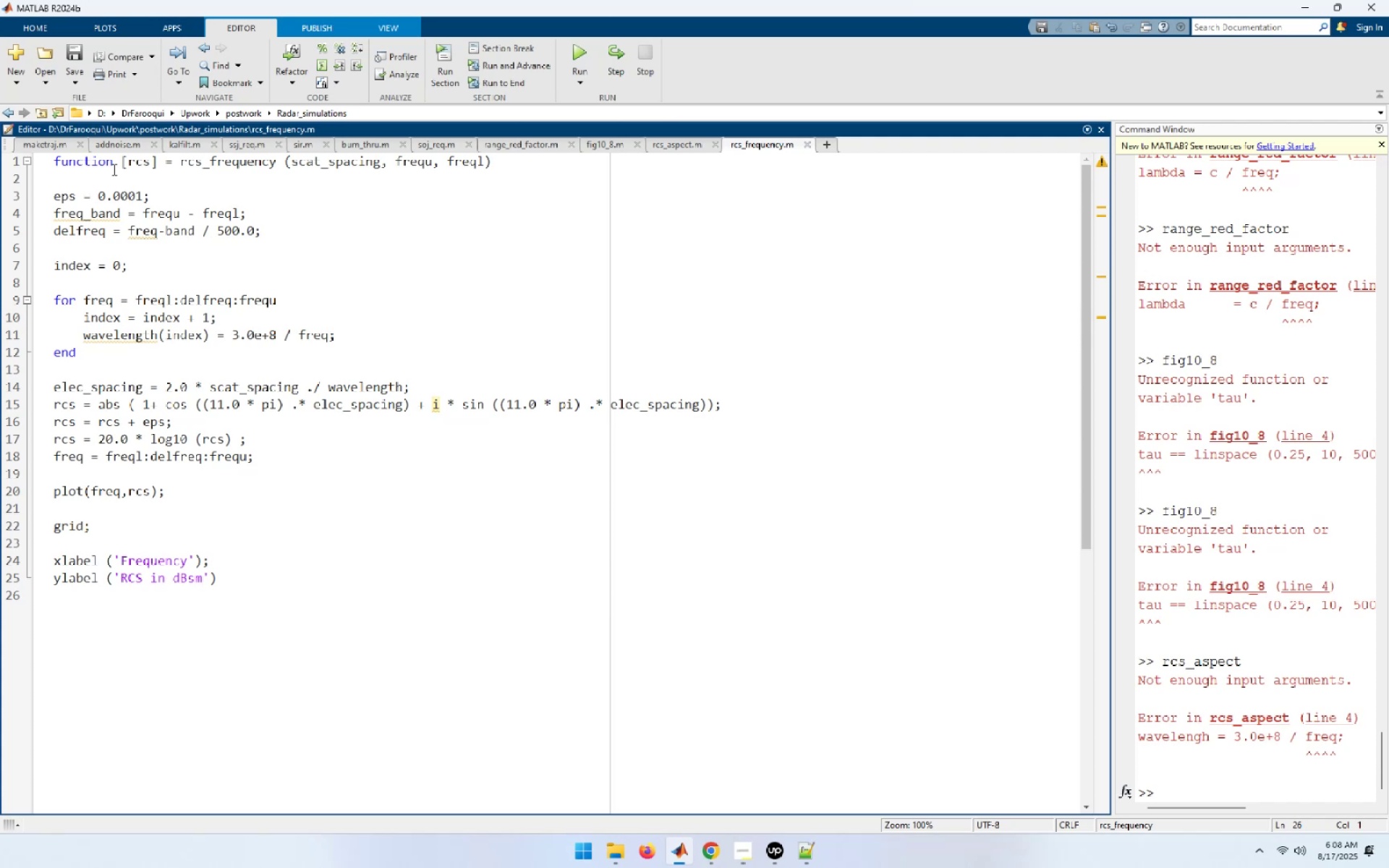 
wait(5.65)
 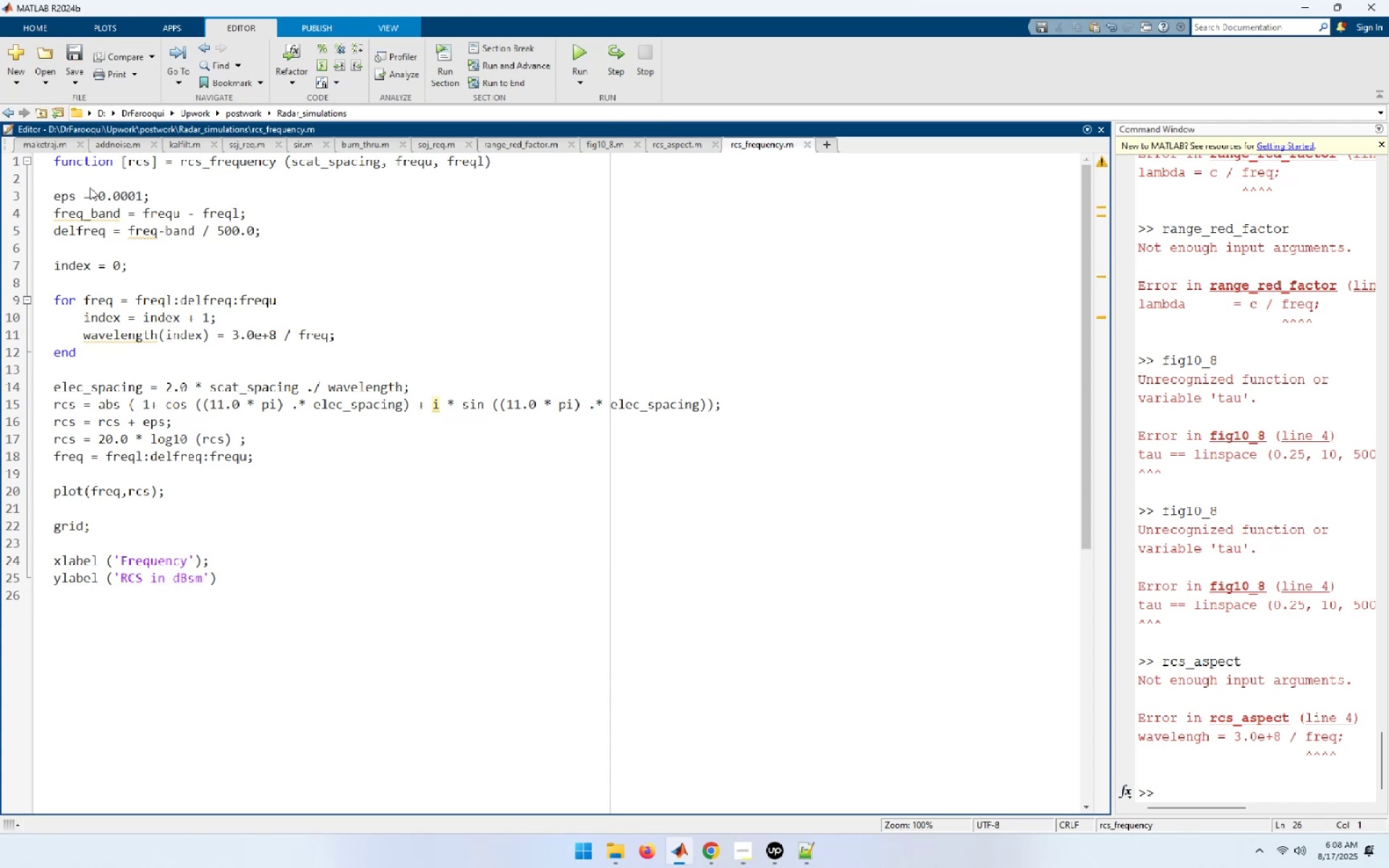 
left_click([585, 56])
 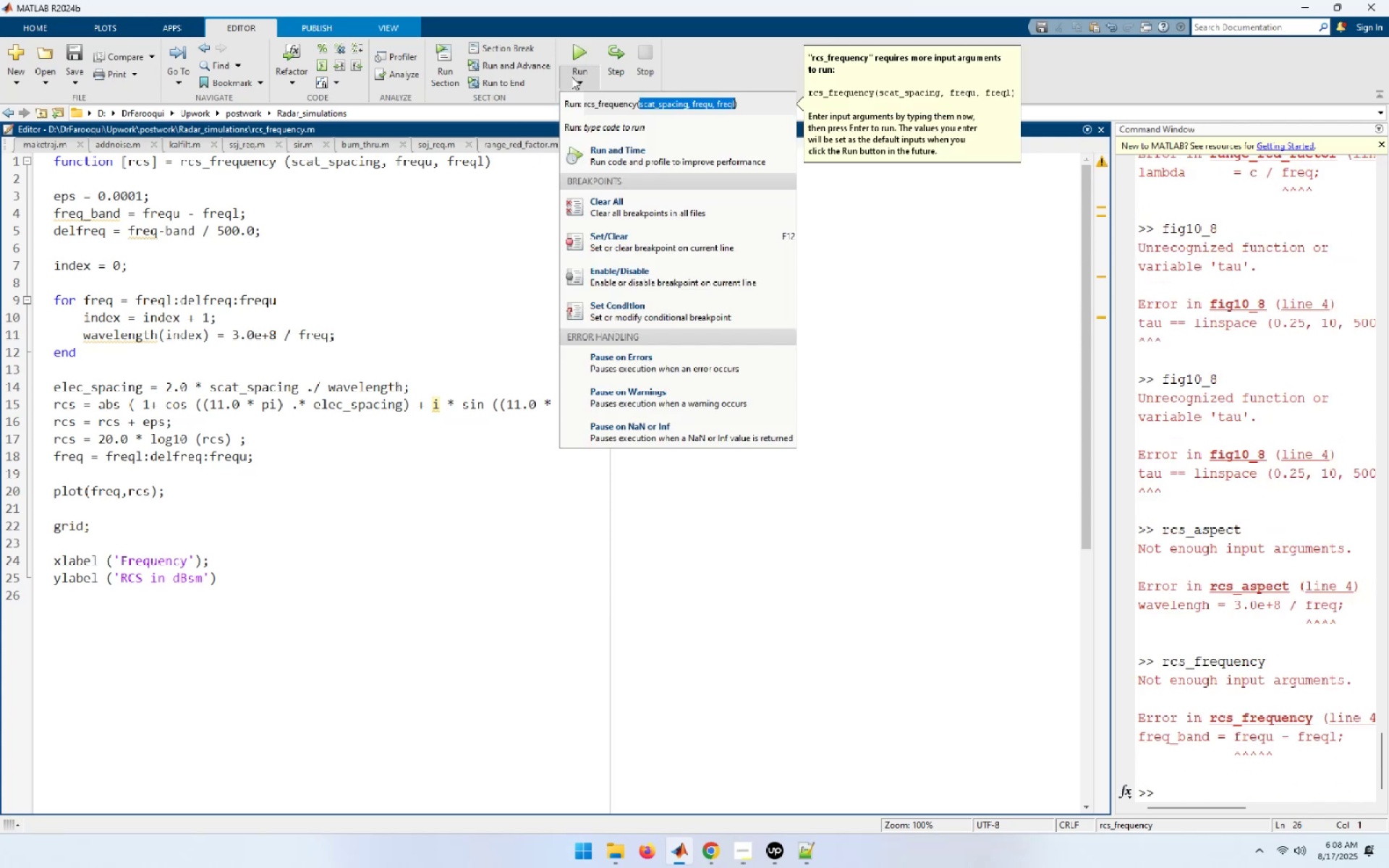 
left_click([352, 584])
 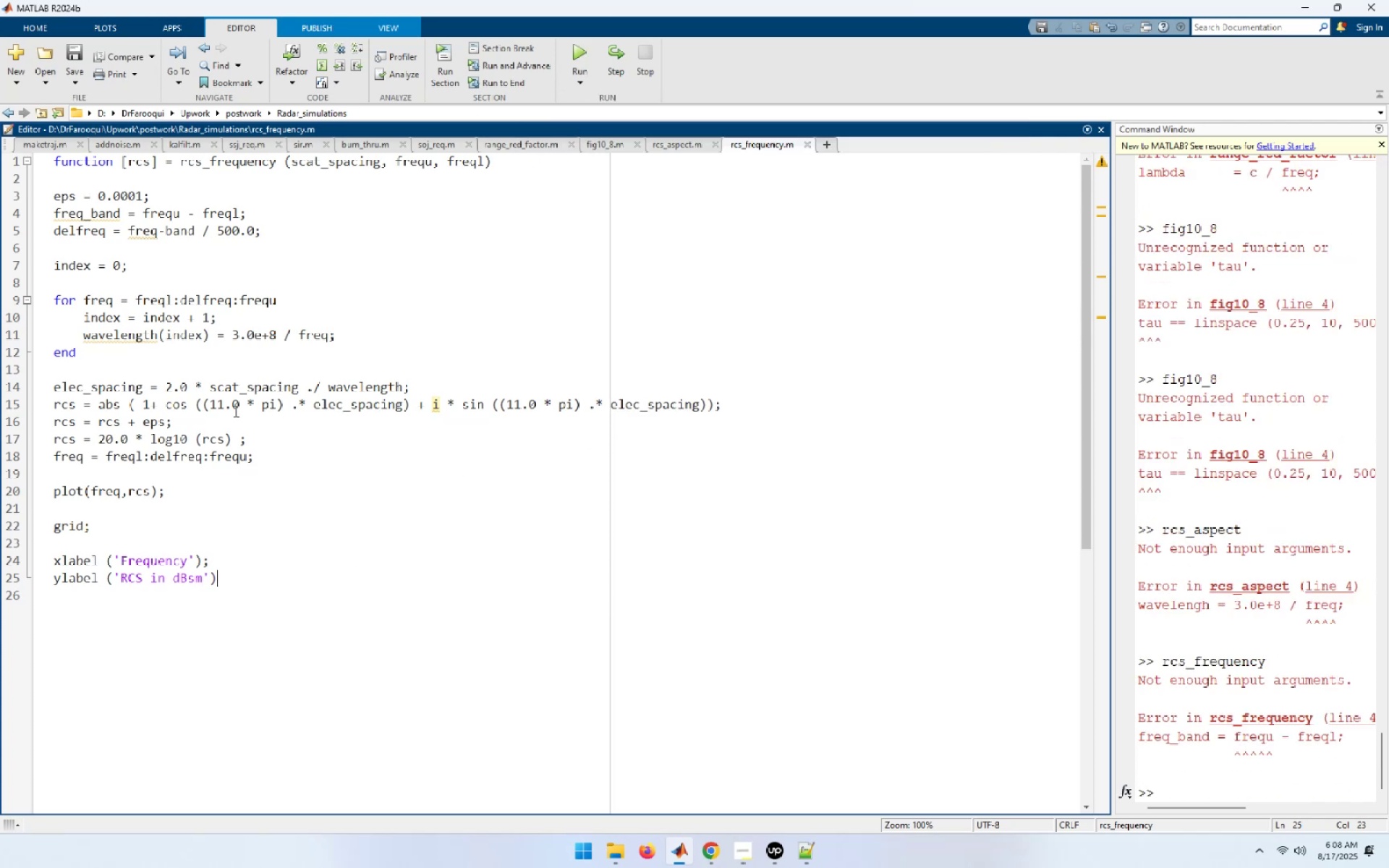 
wait(5.9)
 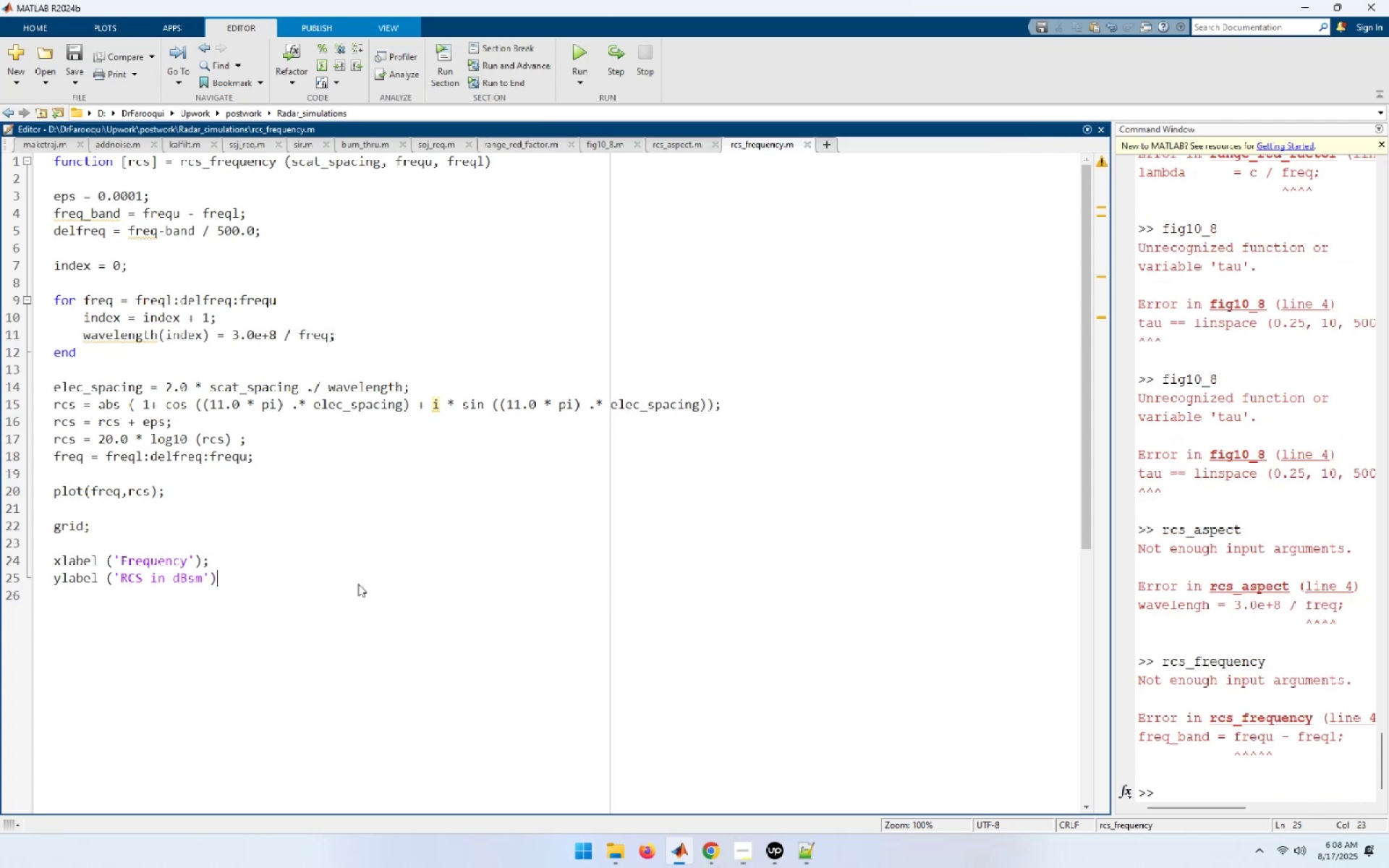 
left_click([86, 197])
 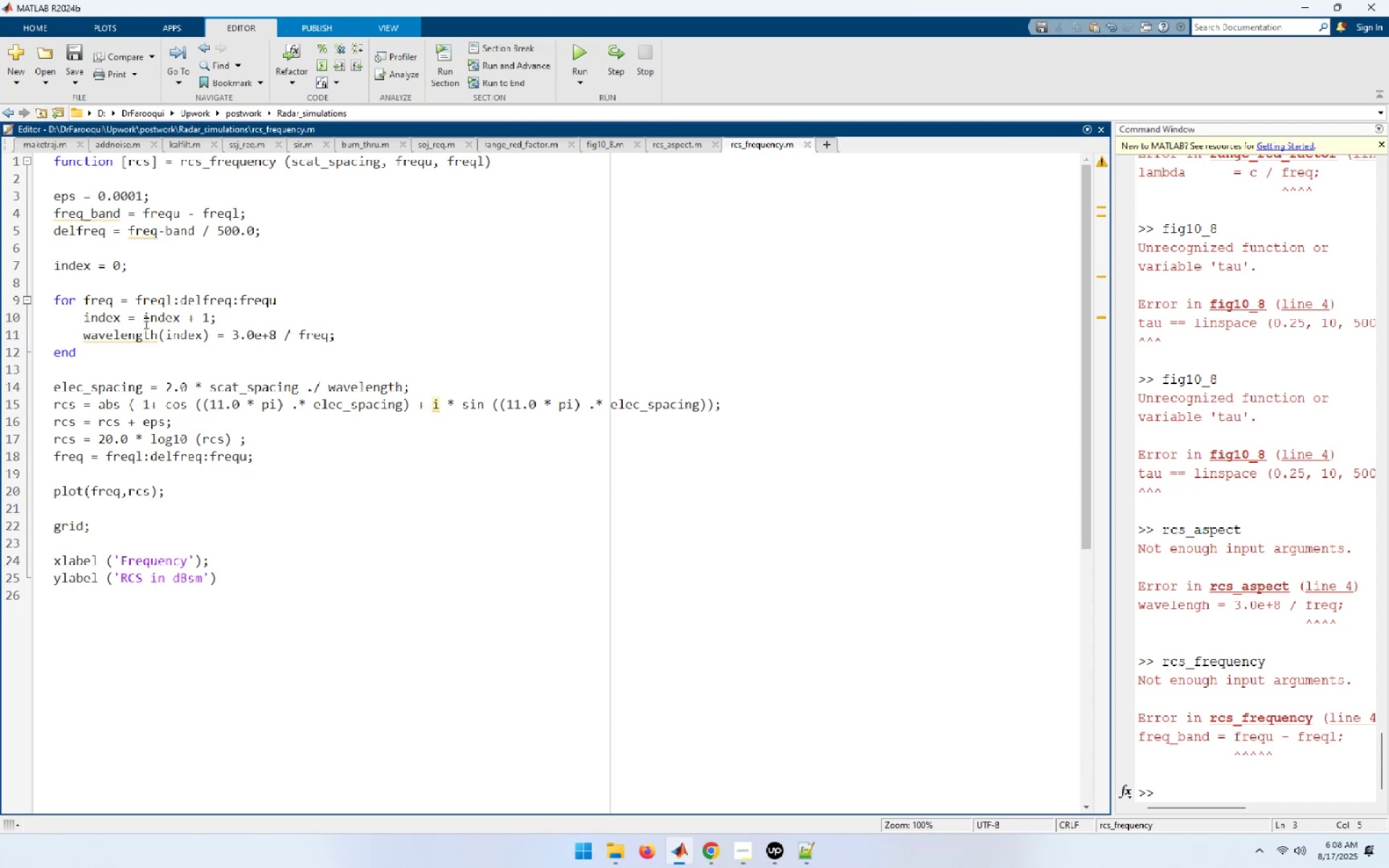 
key(Tab)
 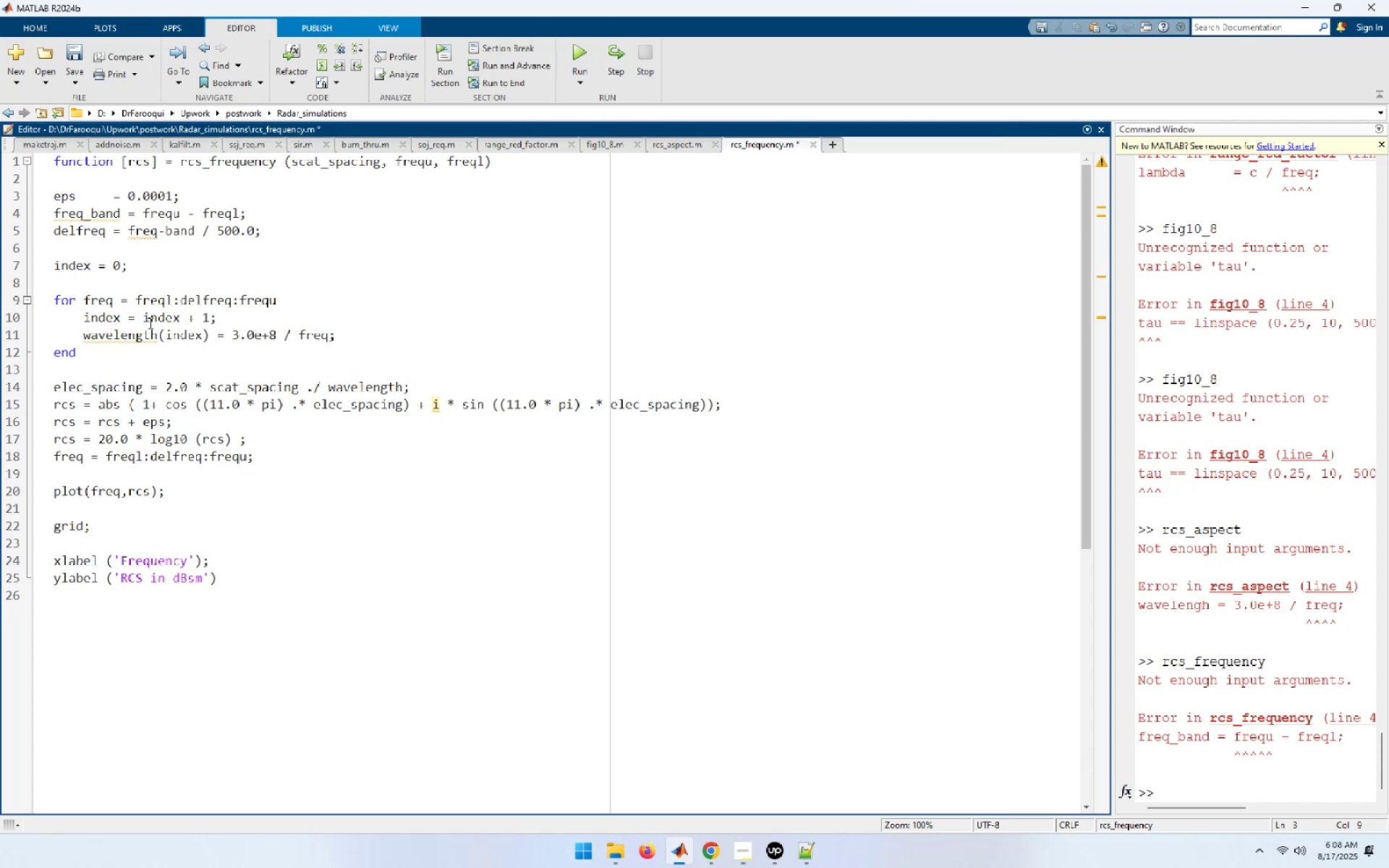 
key(Tab)
 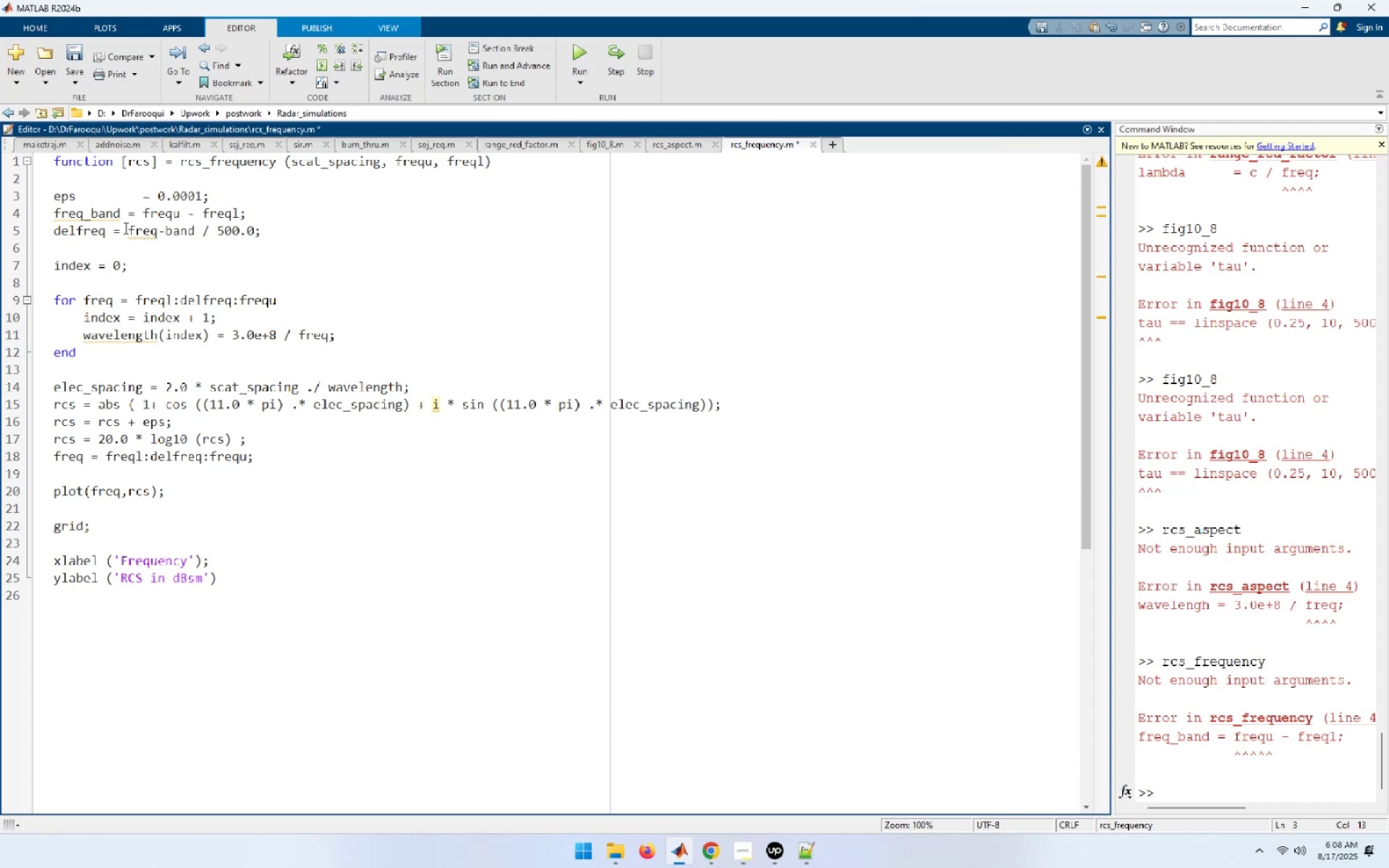 
left_click([128, 215])
 